 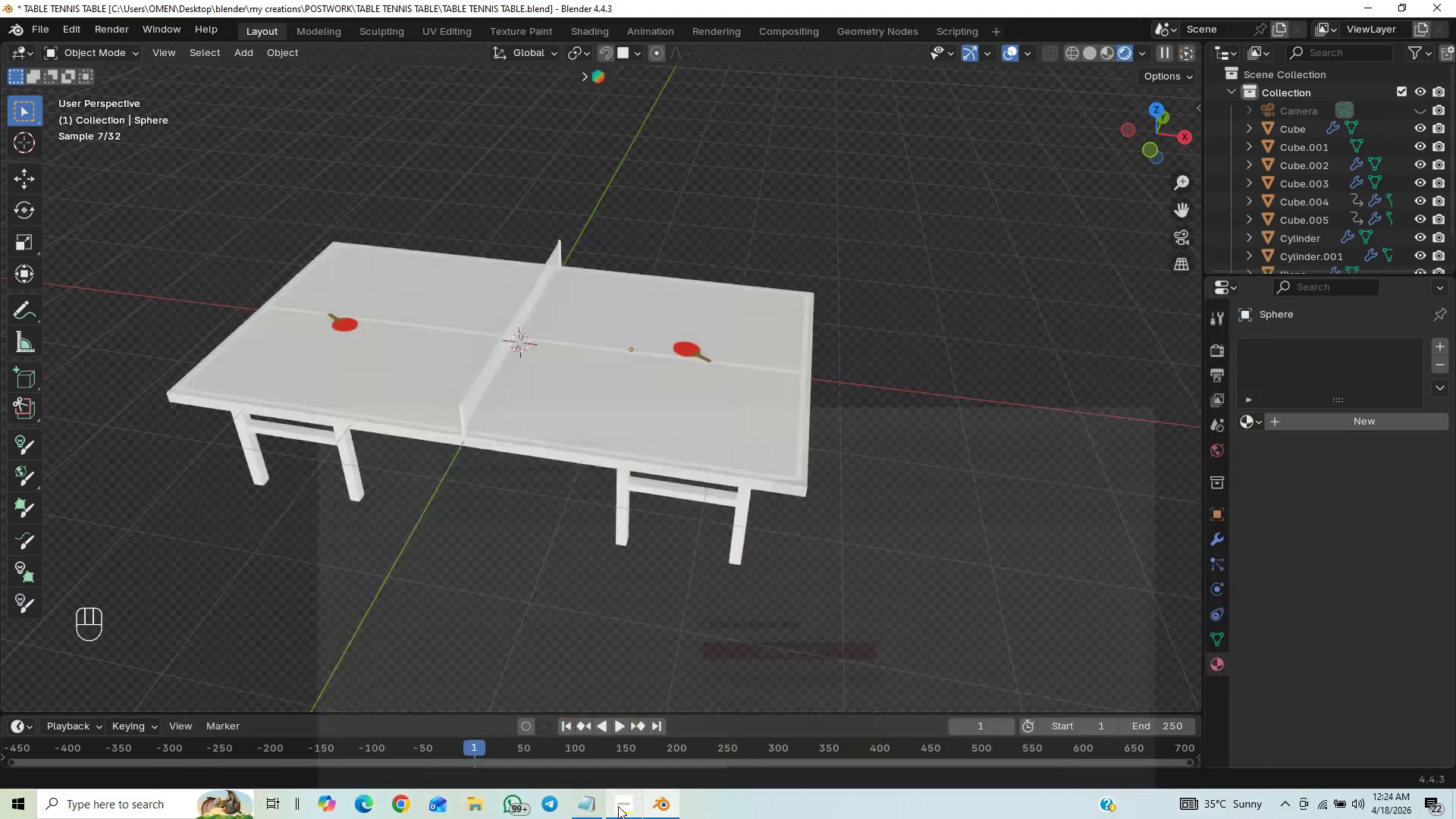 
key(Control+S)
 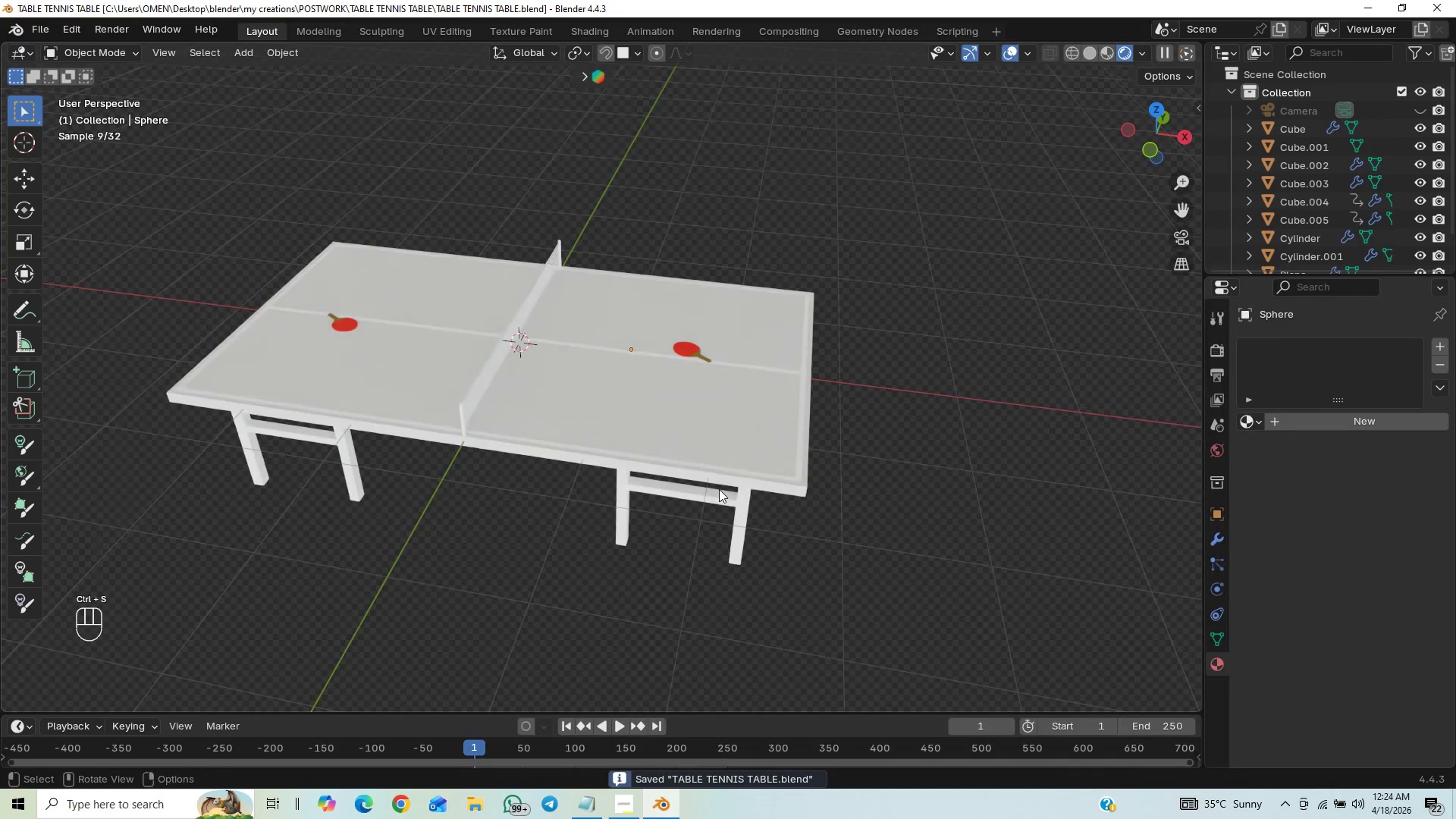 
hold_key(key=ShiftLeft, duration=0.62)
 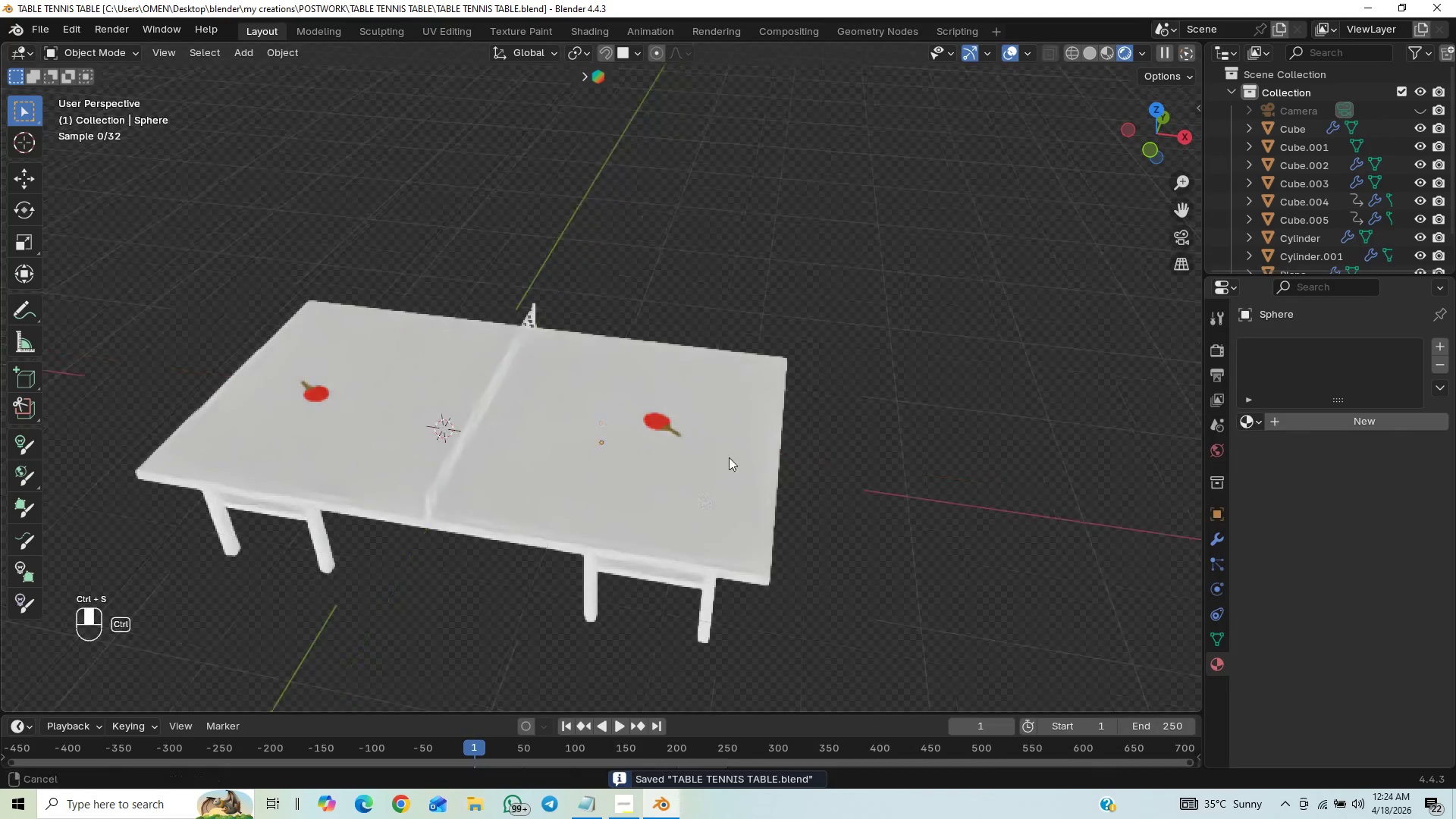 
hold_key(key=ShiftLeft, duration=2.09)
hold_key(key=ControlLeft, duration=0.92)
scroll: coordinate [679, 549], scroll_direction: up, amount: 1.0
 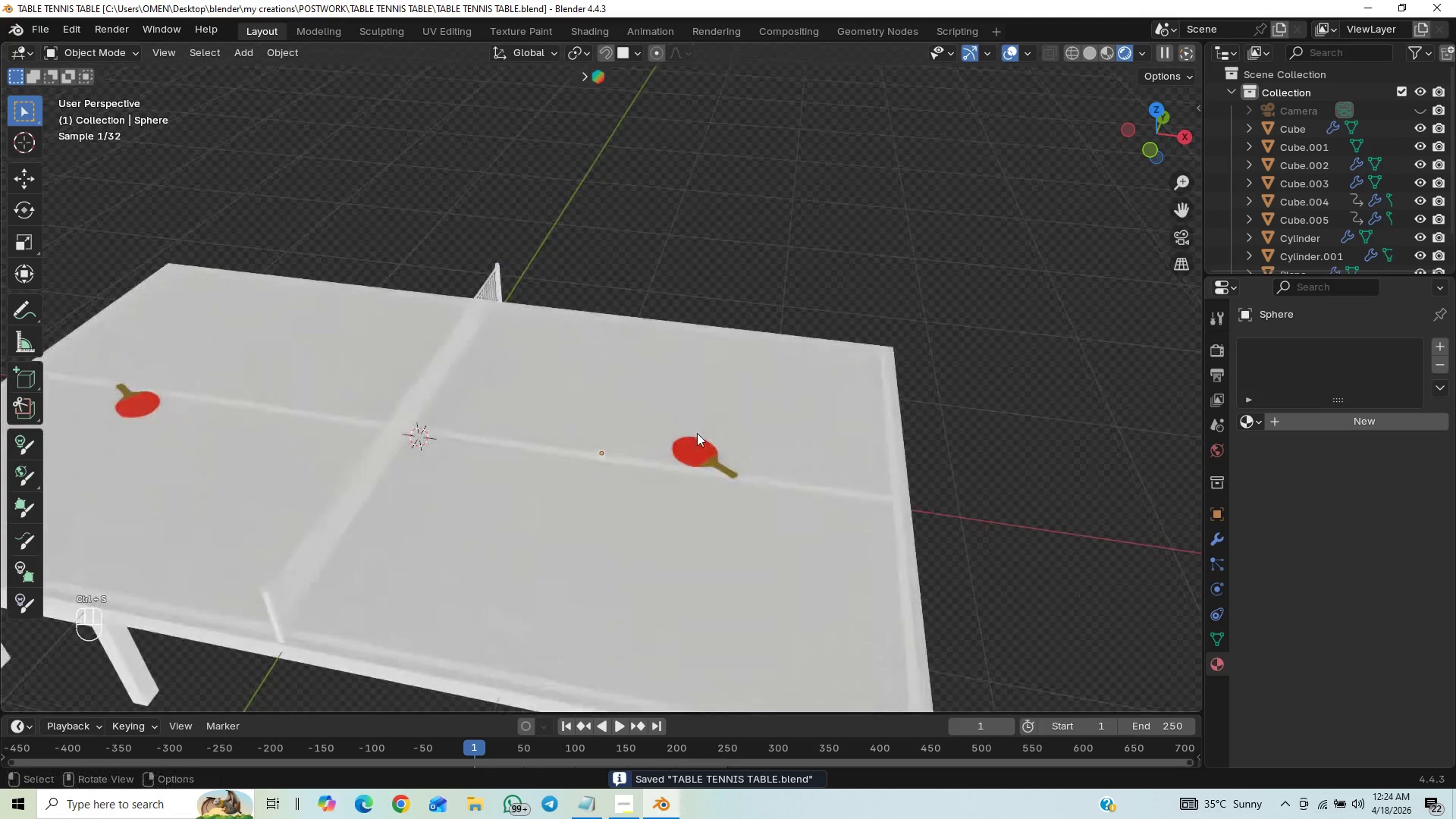 
hold_key(key=ShiftLeft, duration=0.61)
 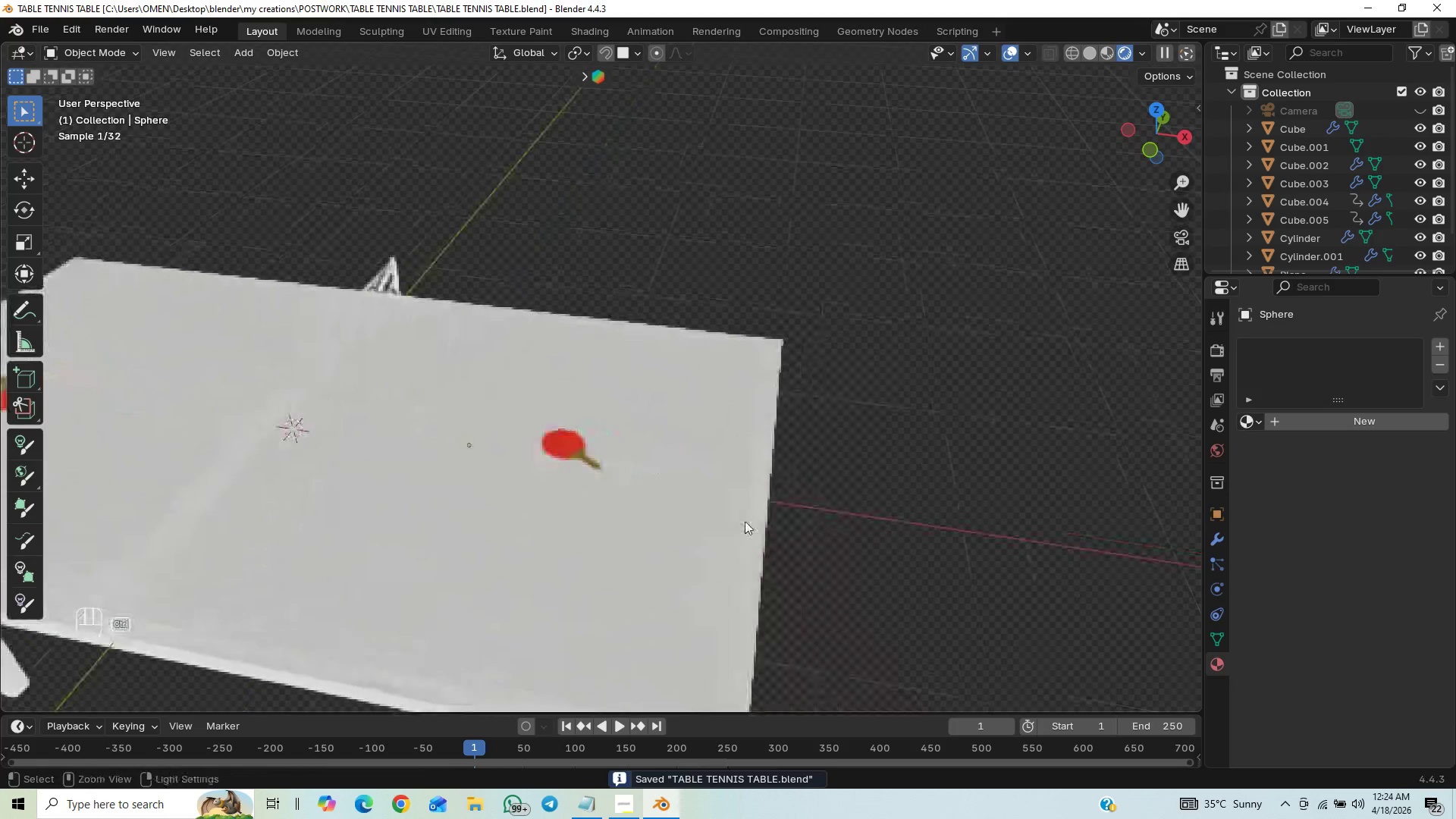 
hold_key(key=ControlLeft, duration=0.89)
scroll: coordinate [743, 522], scroll_direction: up, amount: 1.0
 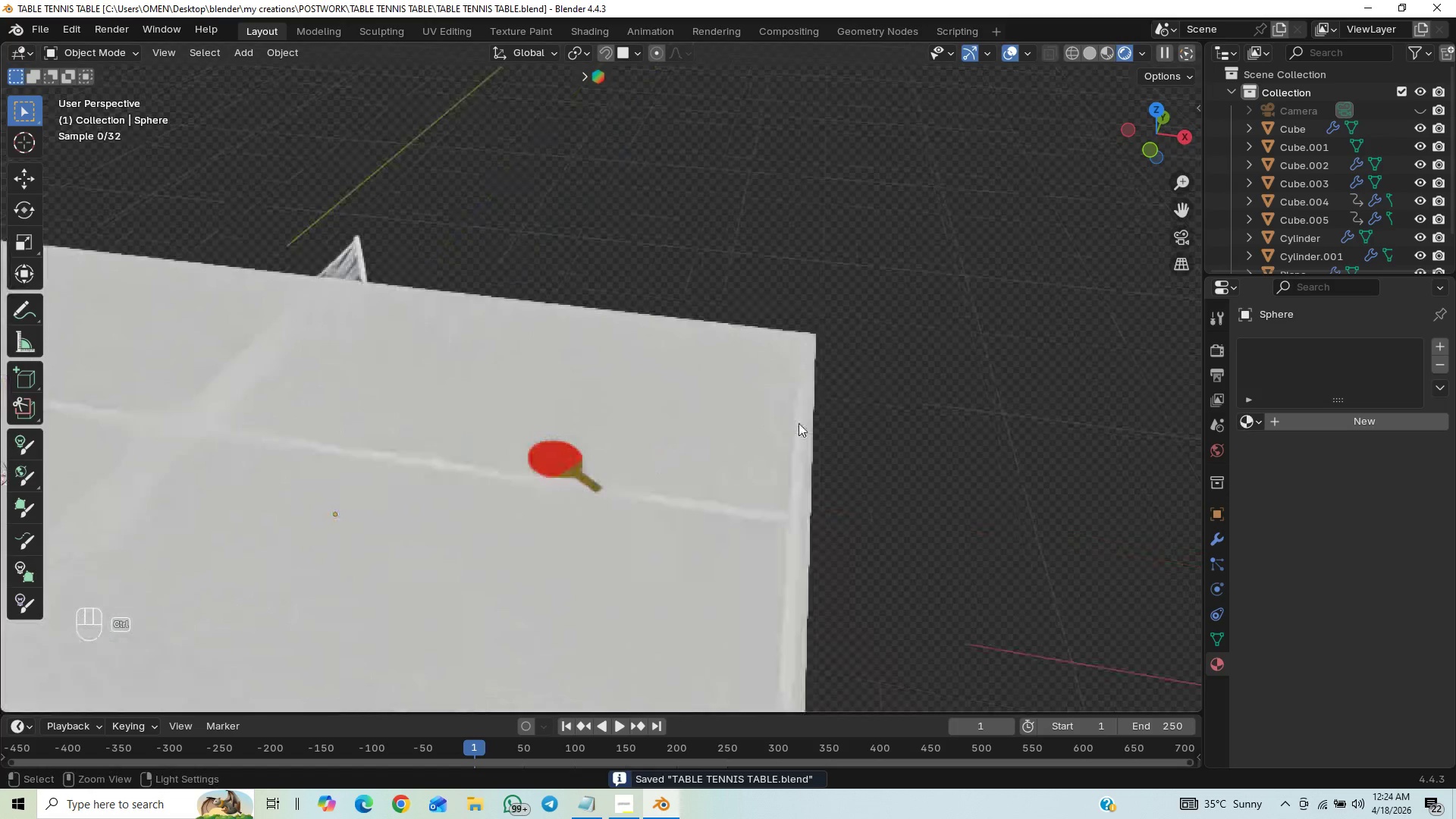 
hold_key(key=ShiftLeft, duration=0.7)
 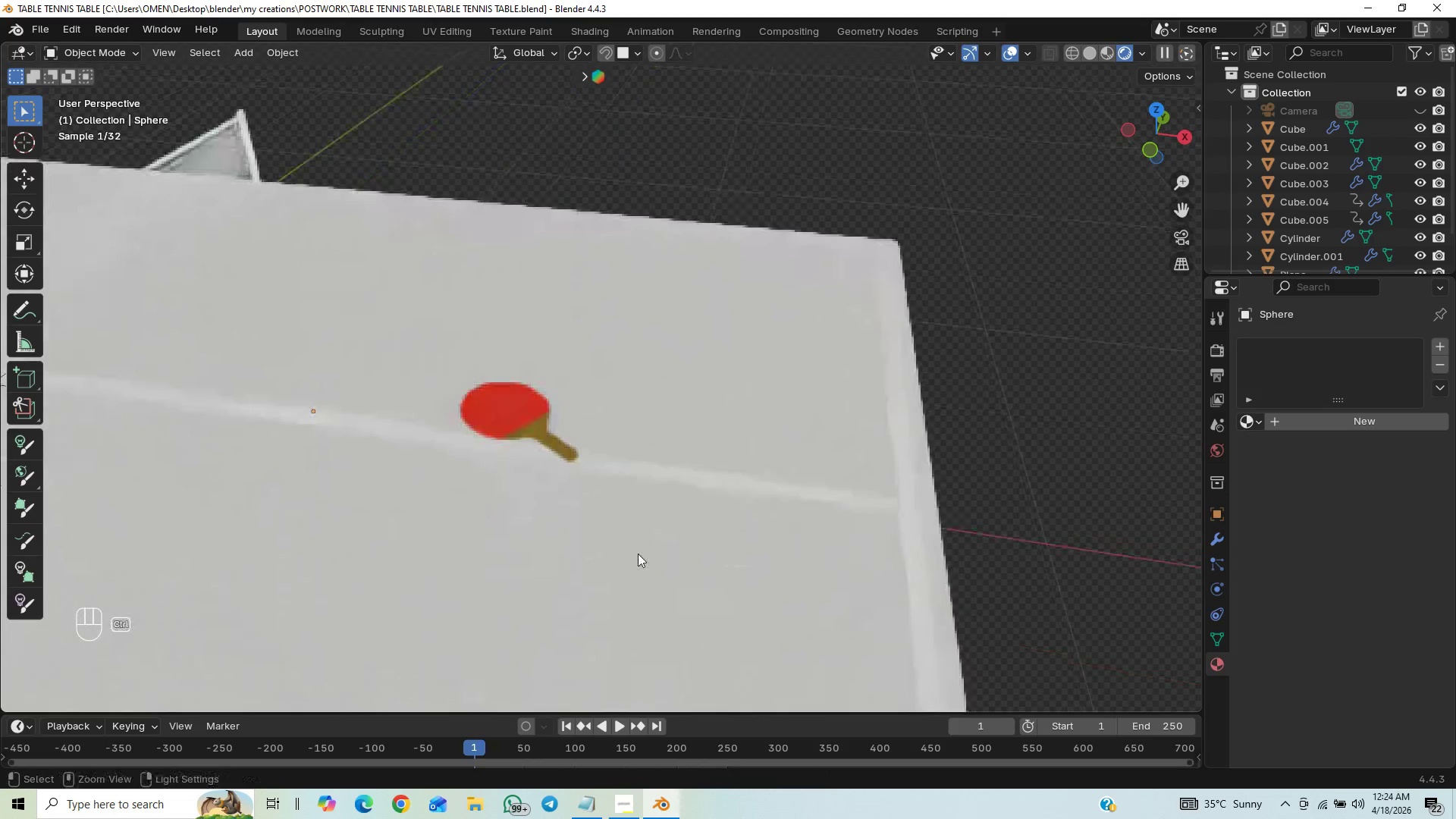 
hold_key(key=ControlLeft, duration=0.89)
 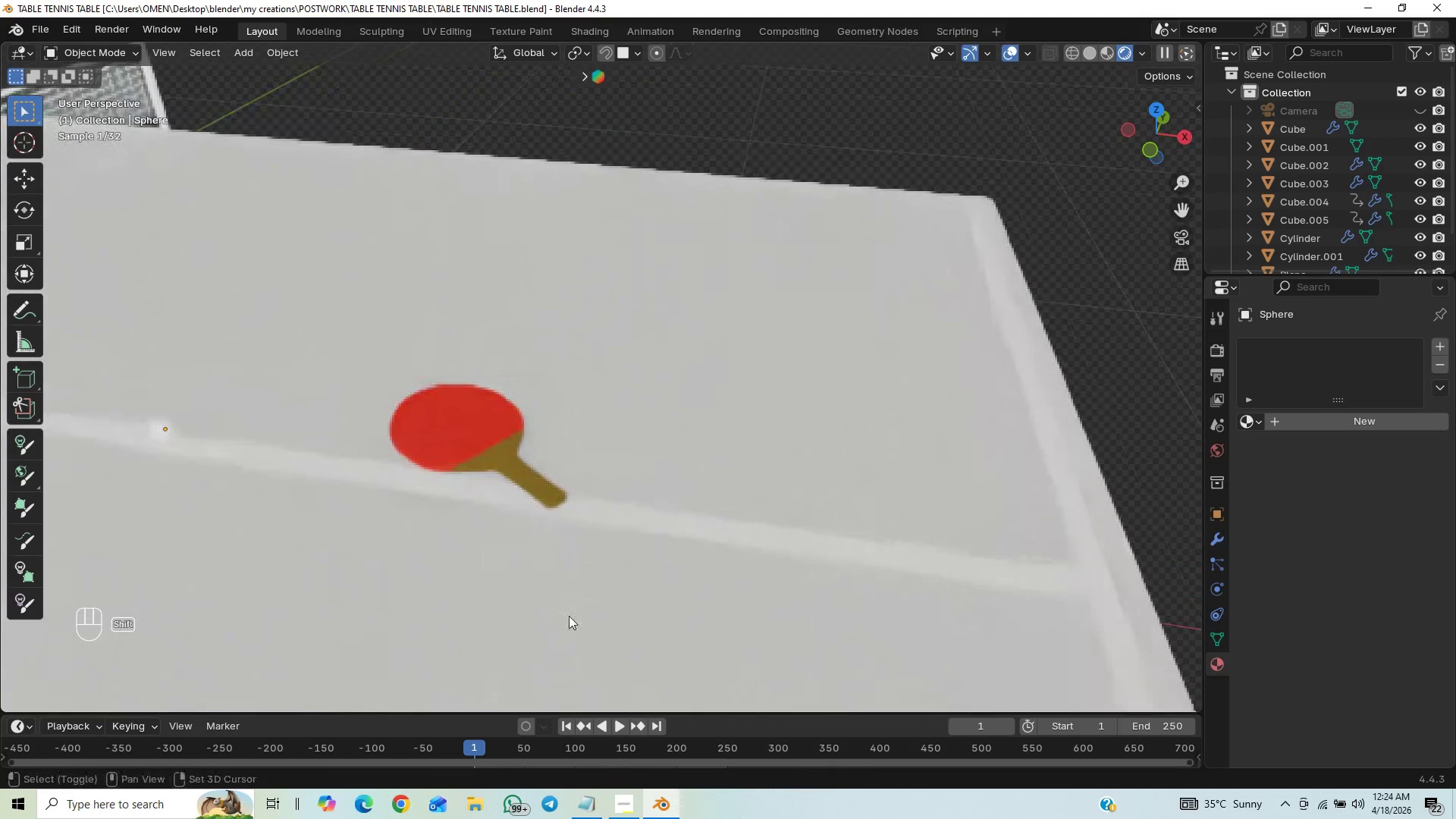 
hold_key(key=ShiftLeft, duration=0.73)
scroll: coordinate [570, 619], scroll_direction: up, amount: 1.0
 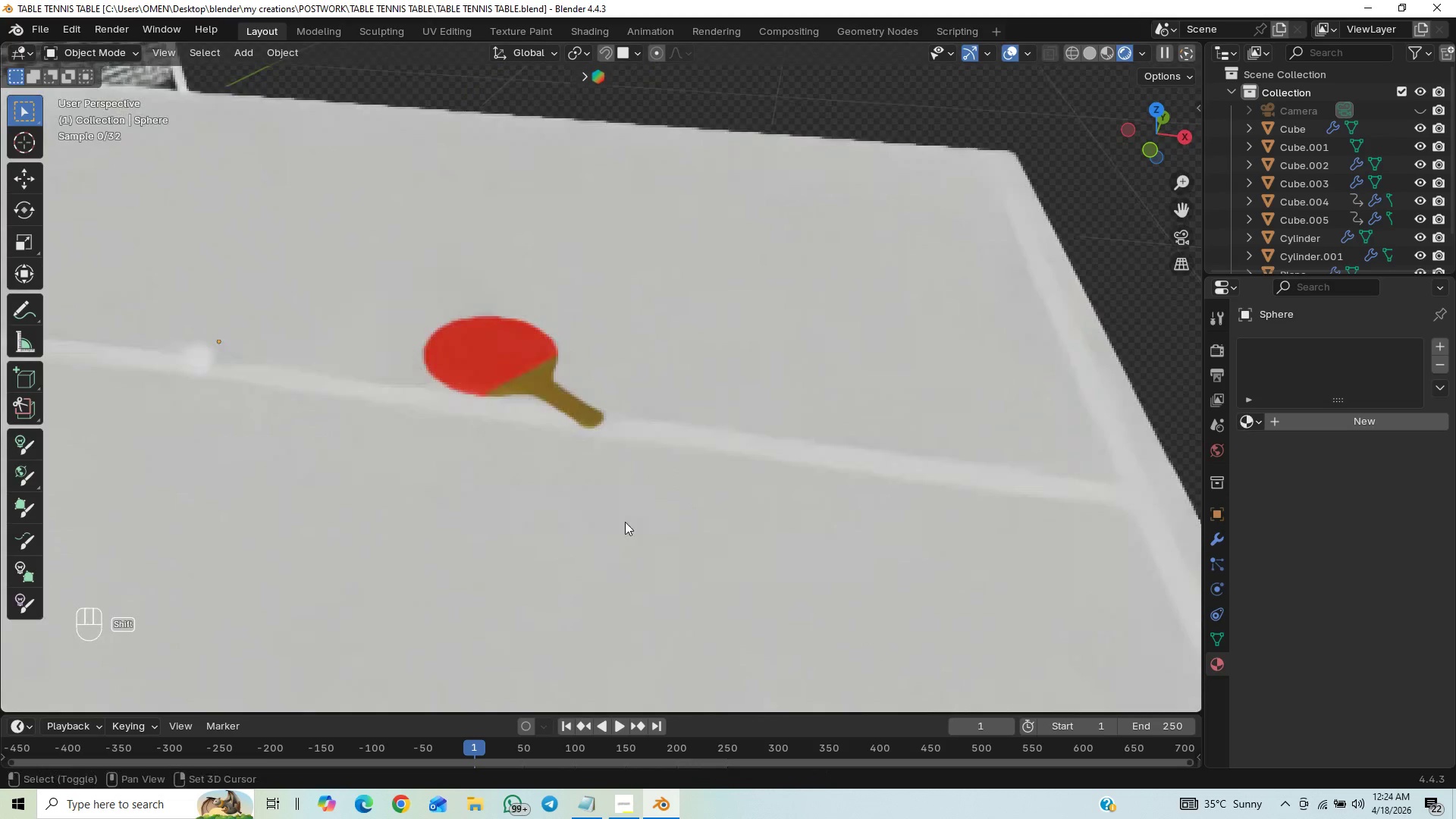 
hold_key(key=ControlLeft, duration=0.75)
 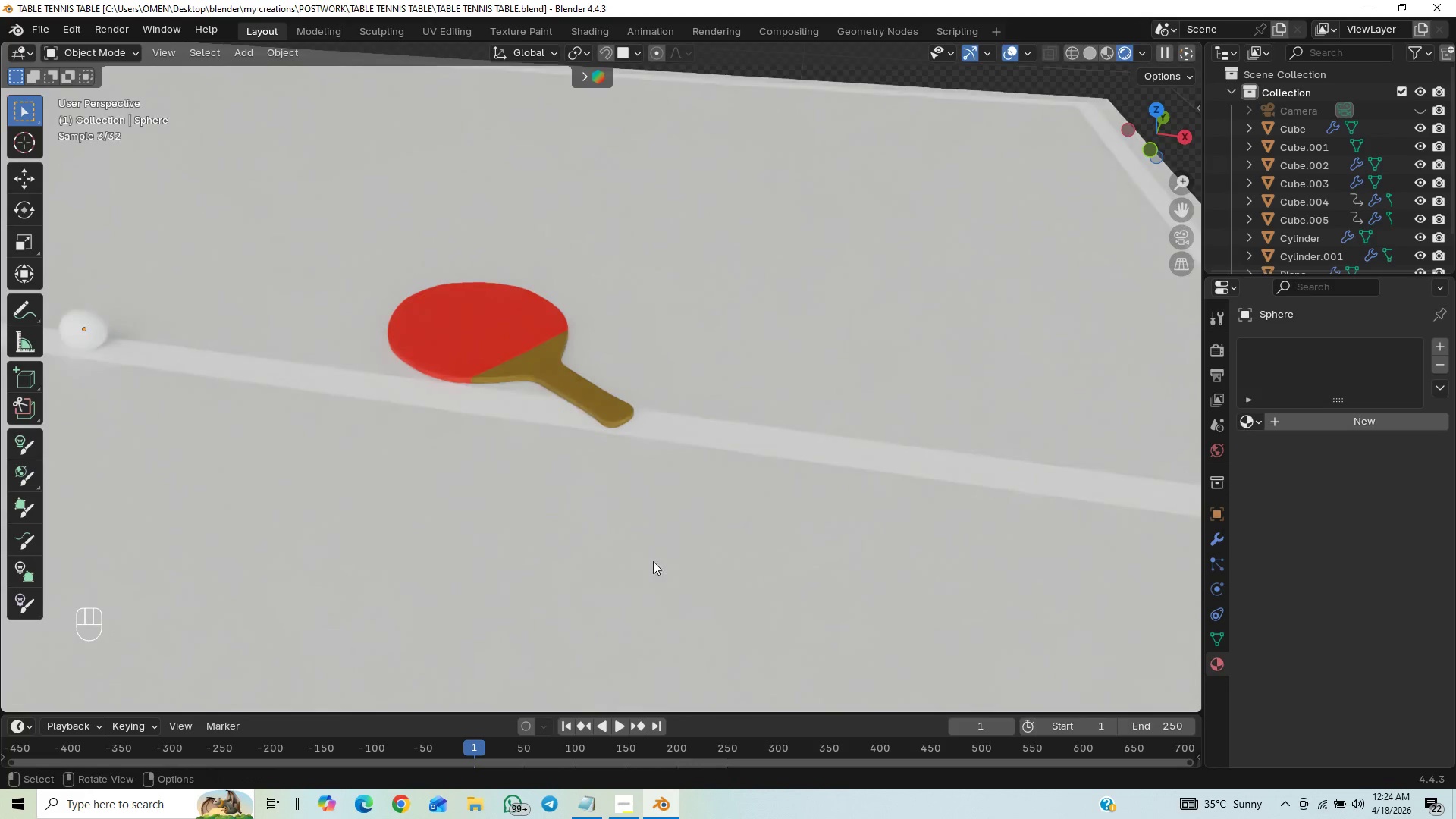 
hold_key(key=ShiftLeft, duration=1.05)
 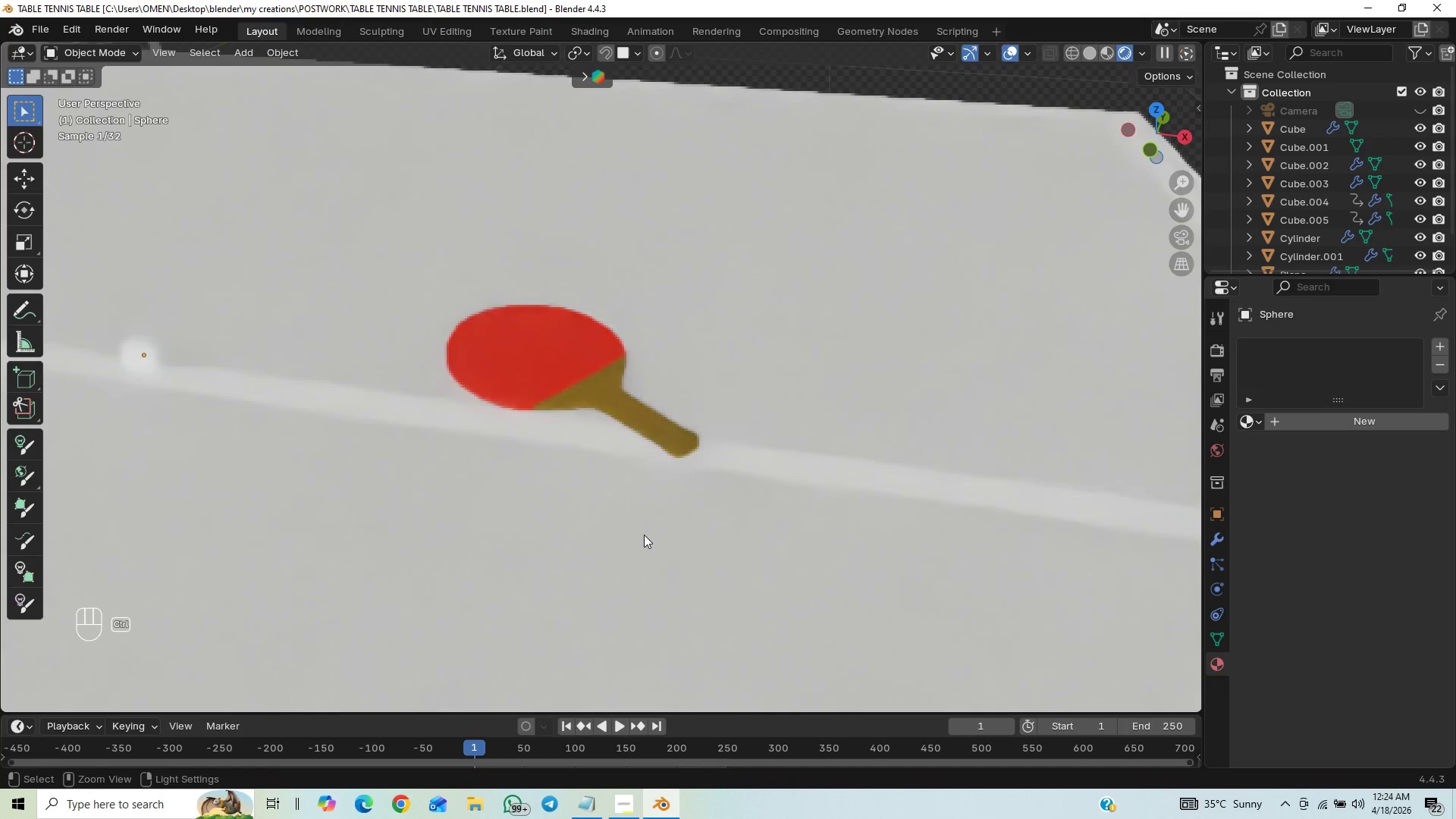 
hold_key(key=ControlLeft, duration=1.08)
scroll: coordinate [642, 535], scroll_direction: up, amount: 1.0
 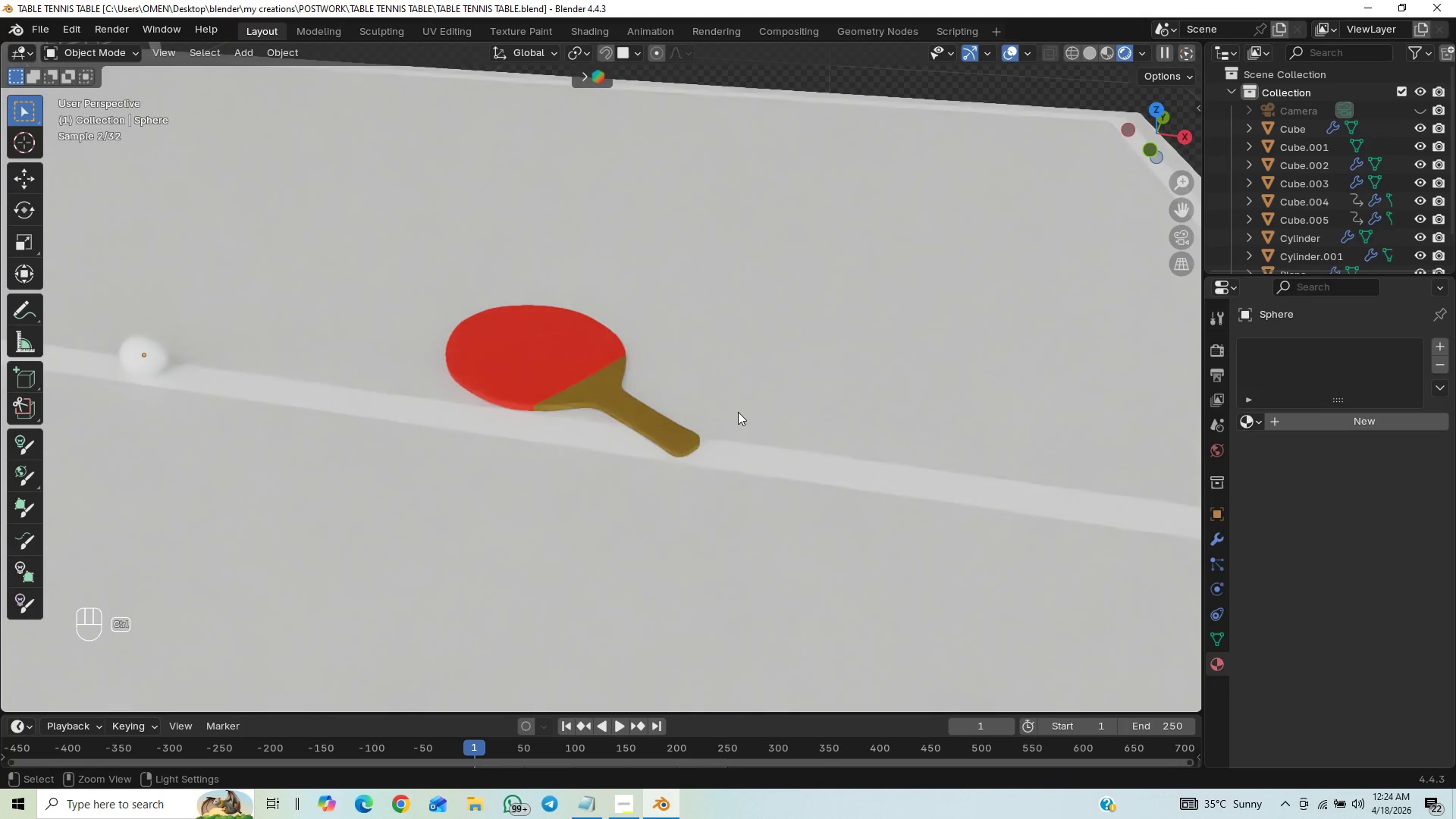 
hold_key(key=ControlLeft, duration=1.03)
 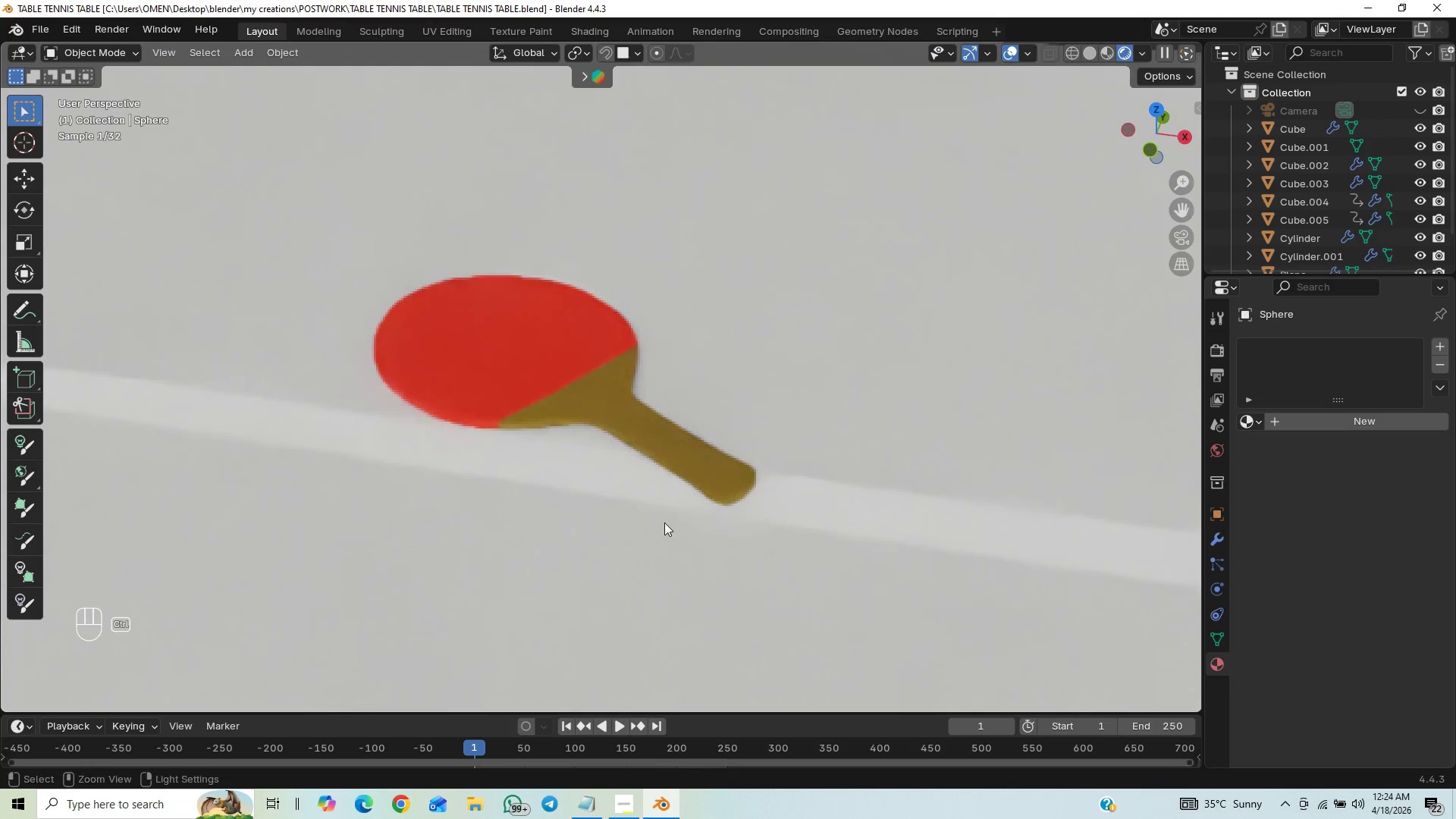 
hold_key(key=ControlLeft, duration=0.78)
 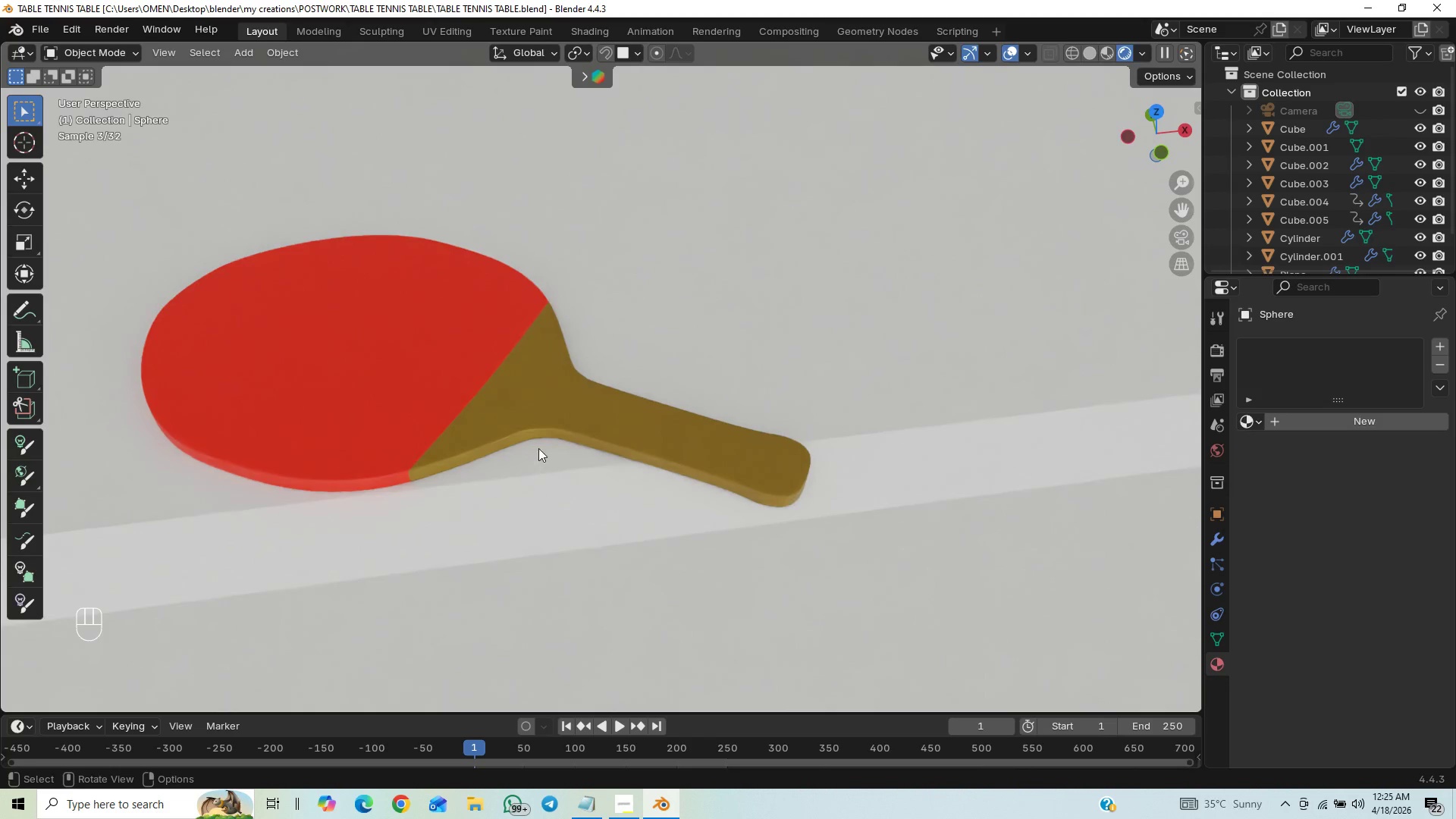 
wait(12.11)
 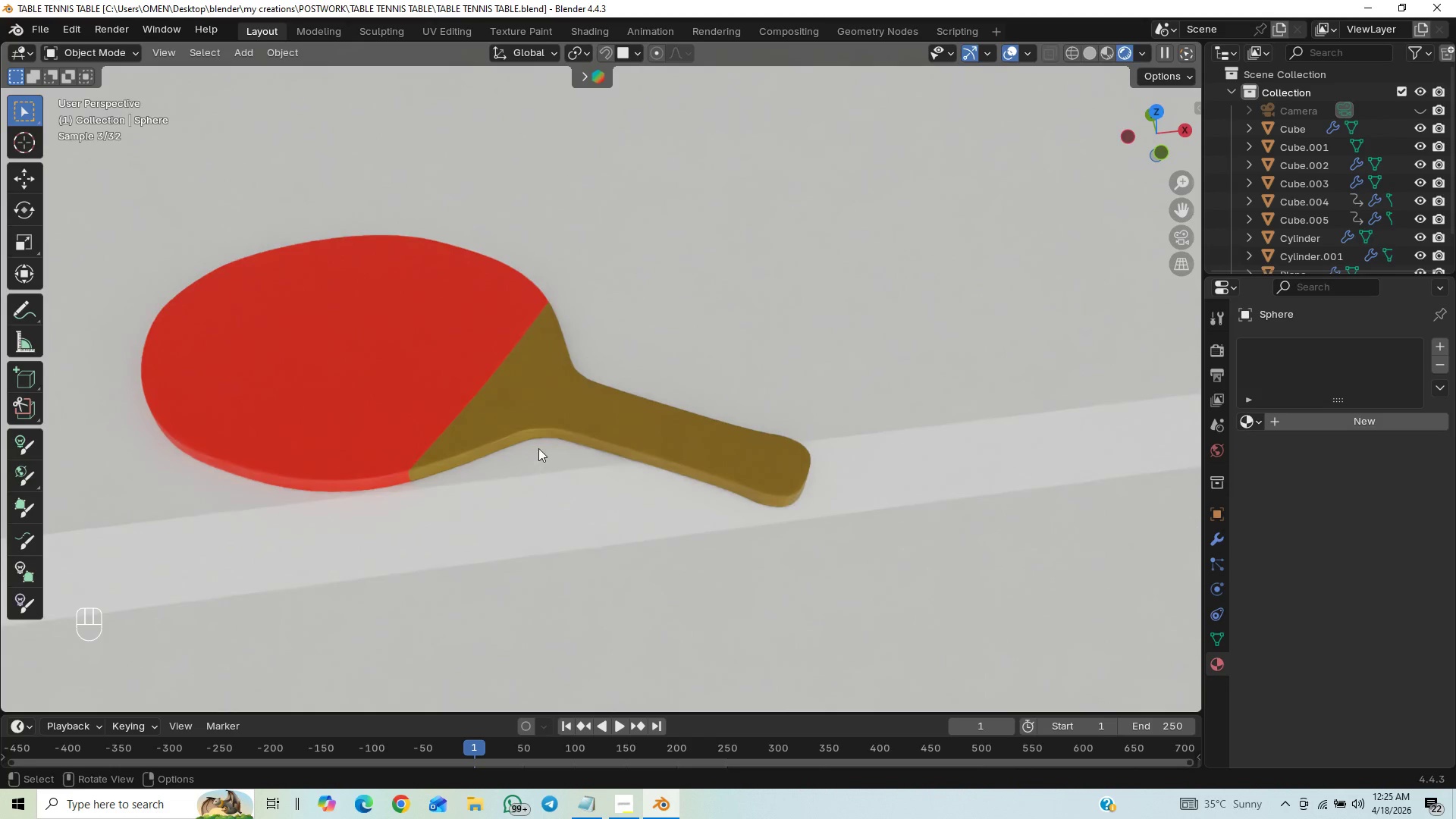 
key(Tab)
 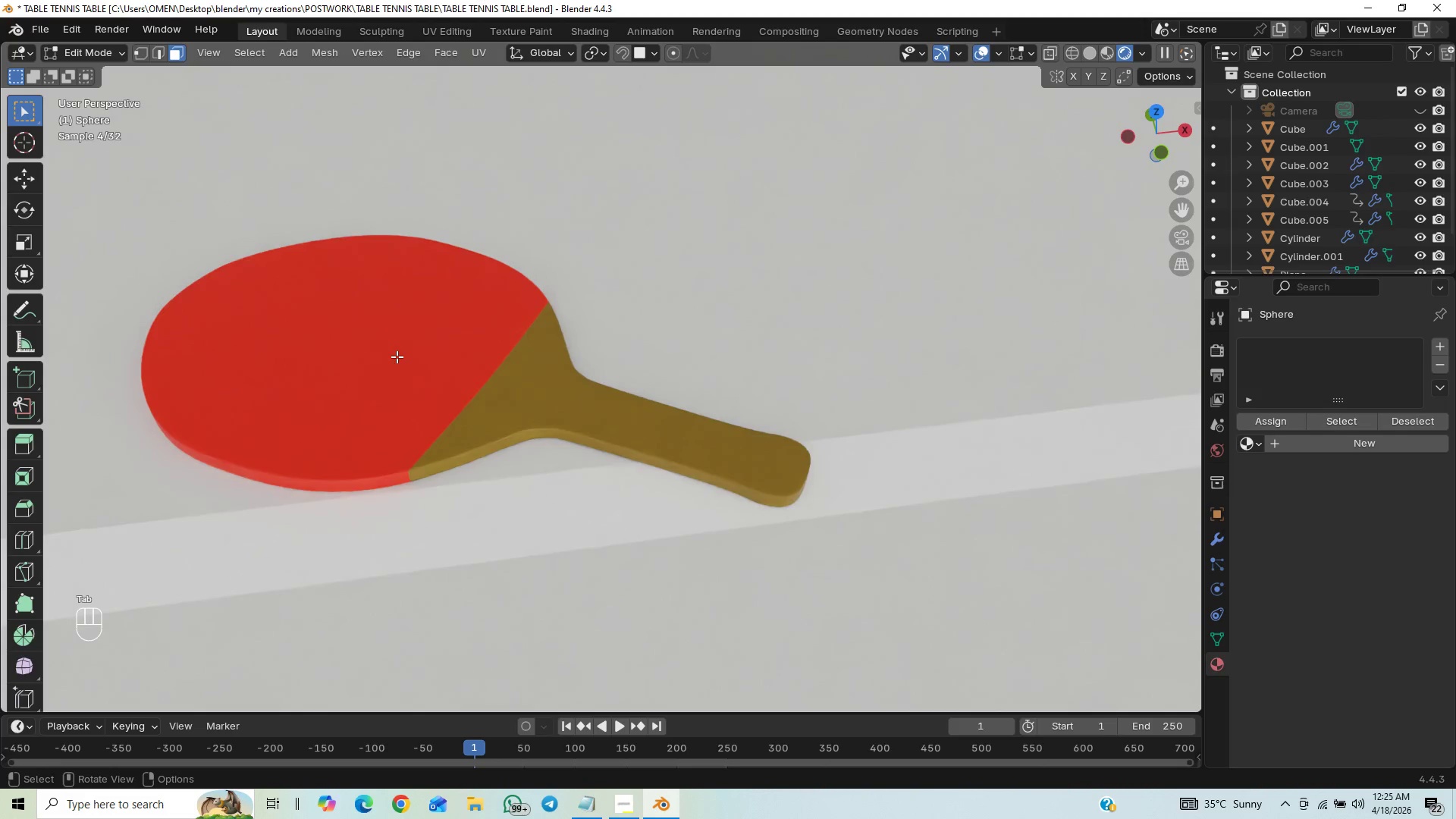 
key(Tab)
 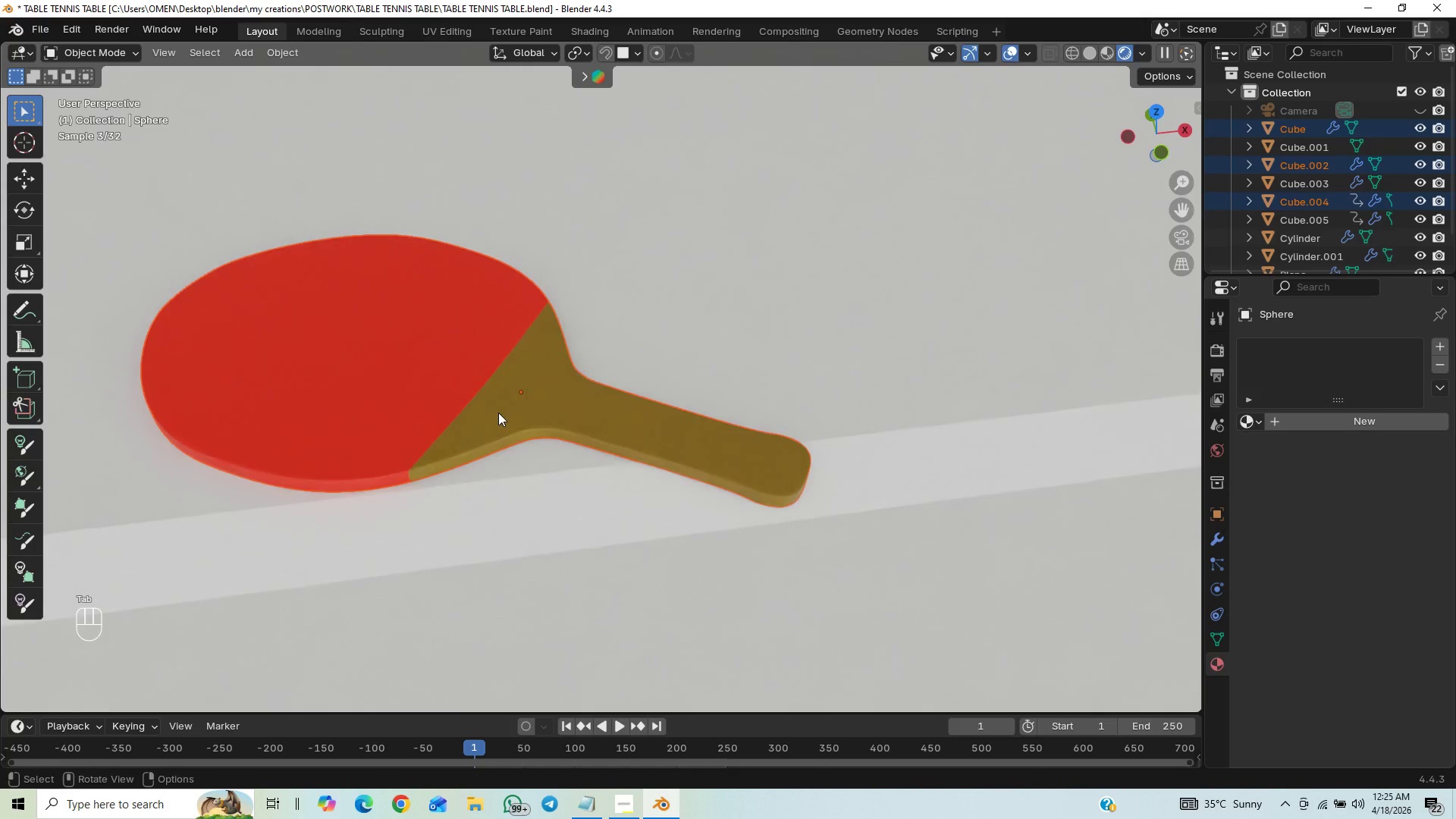 
key(Tab)
 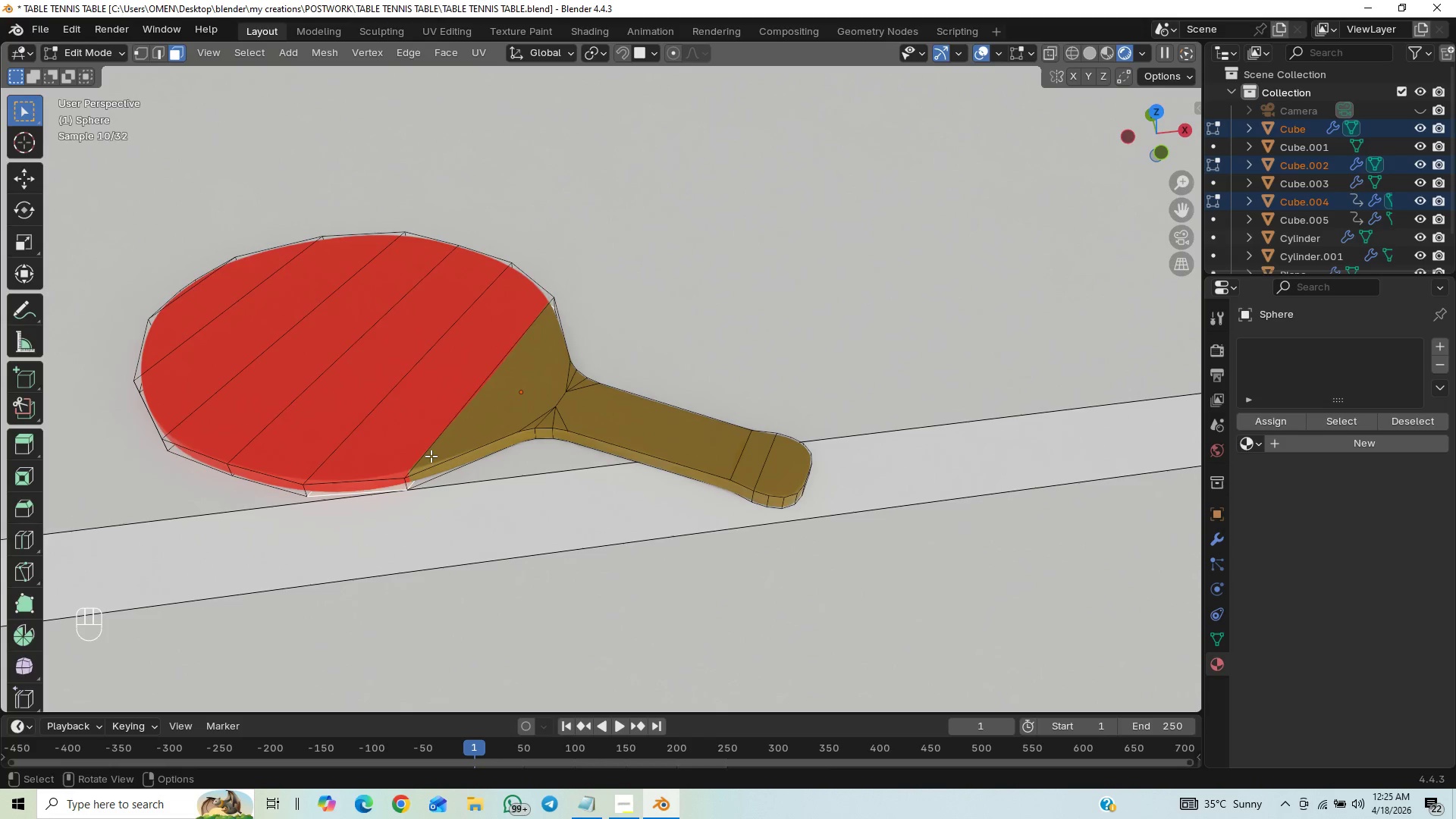 
wait(8.27)
 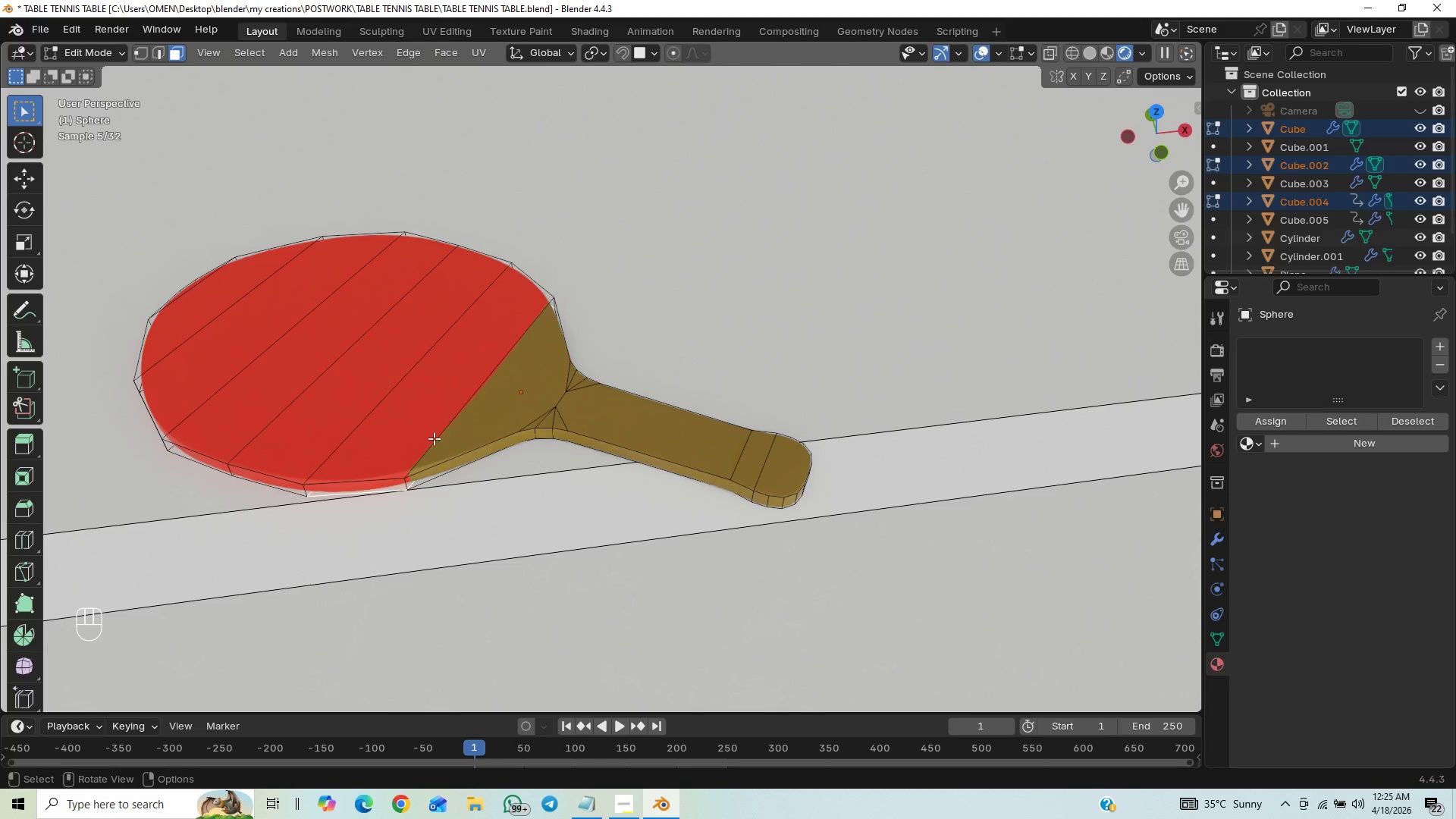 
key(Control+S)
 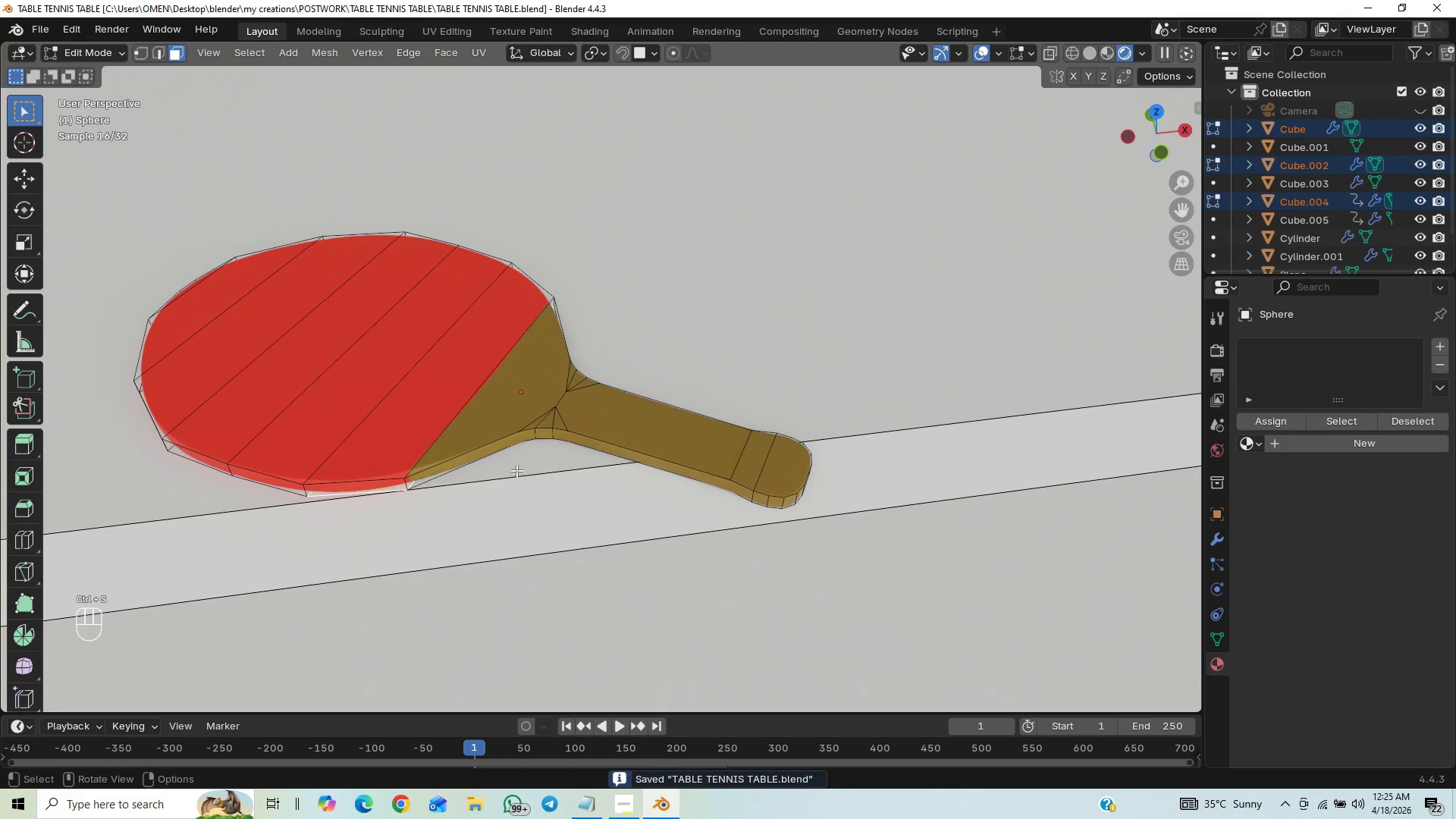 
key(Tab)
 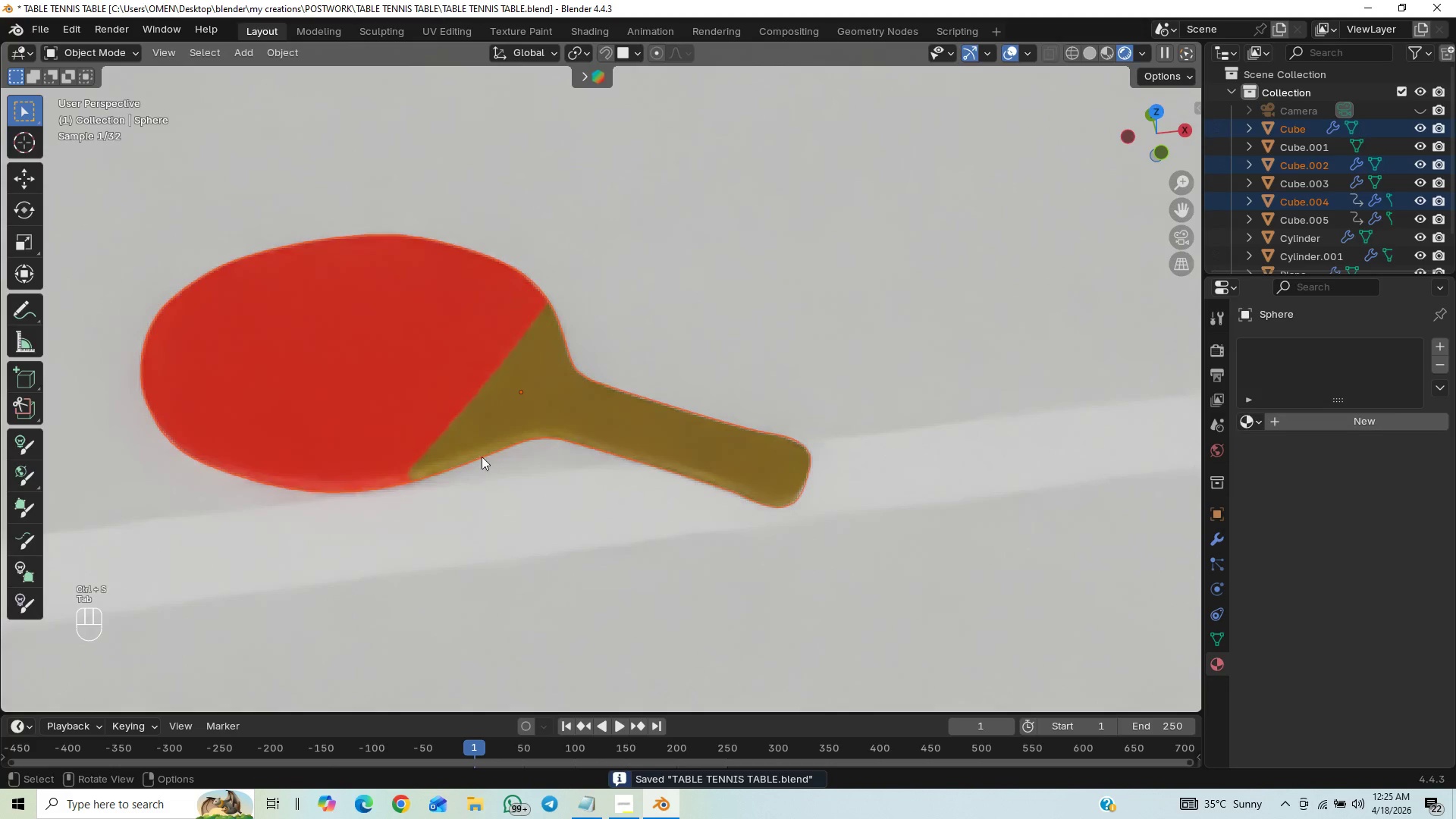 
hold_key(key=ControlLeft, duration=0.81)
 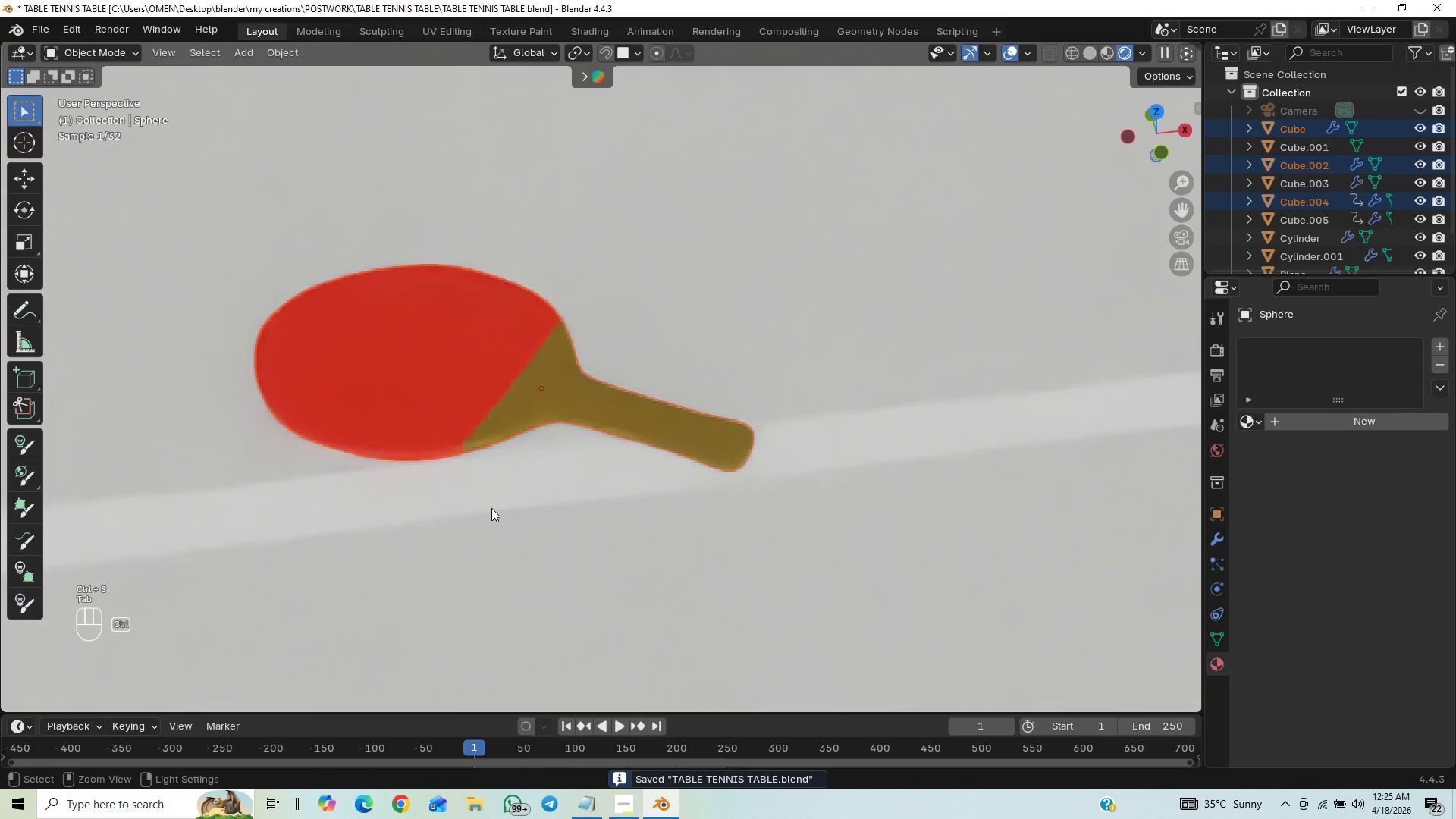 
hold_key(key=ControlLeft, duration=0.59)
 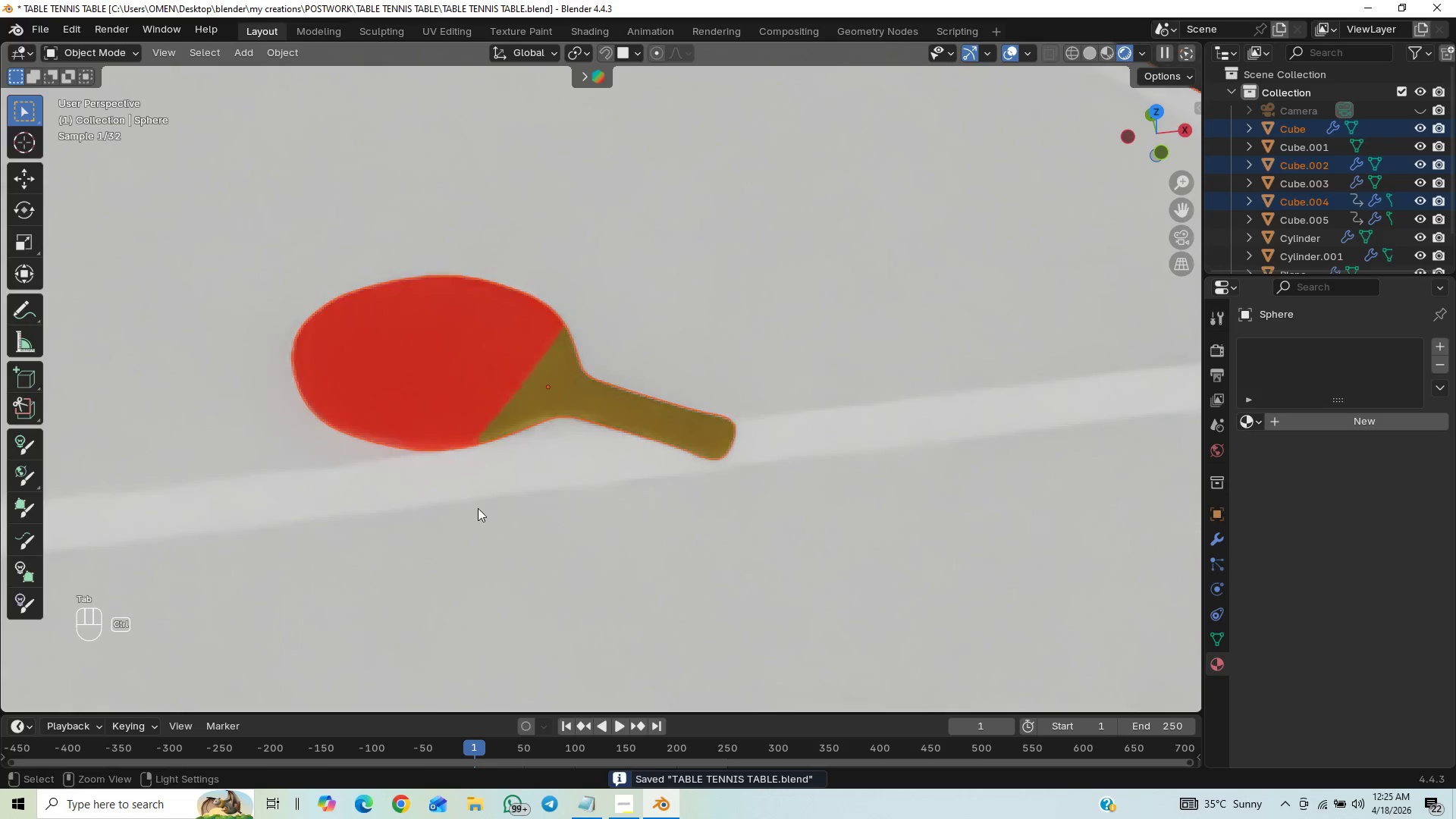 
hold_key(key=ControlLeft, duration=0.58)
 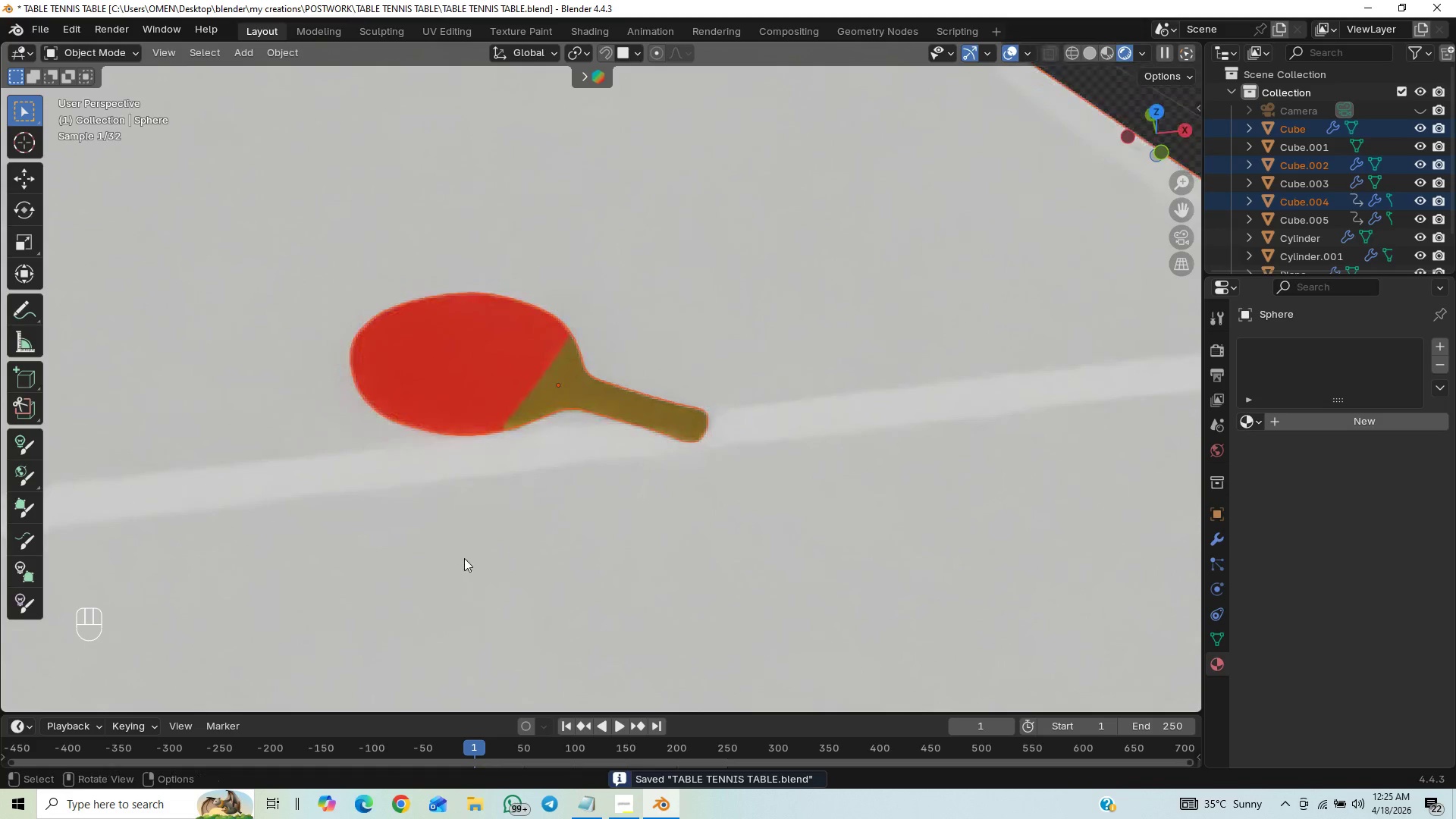 
scroll: coordinate [468, 557], scroll_direction: down, amount: 15.0
 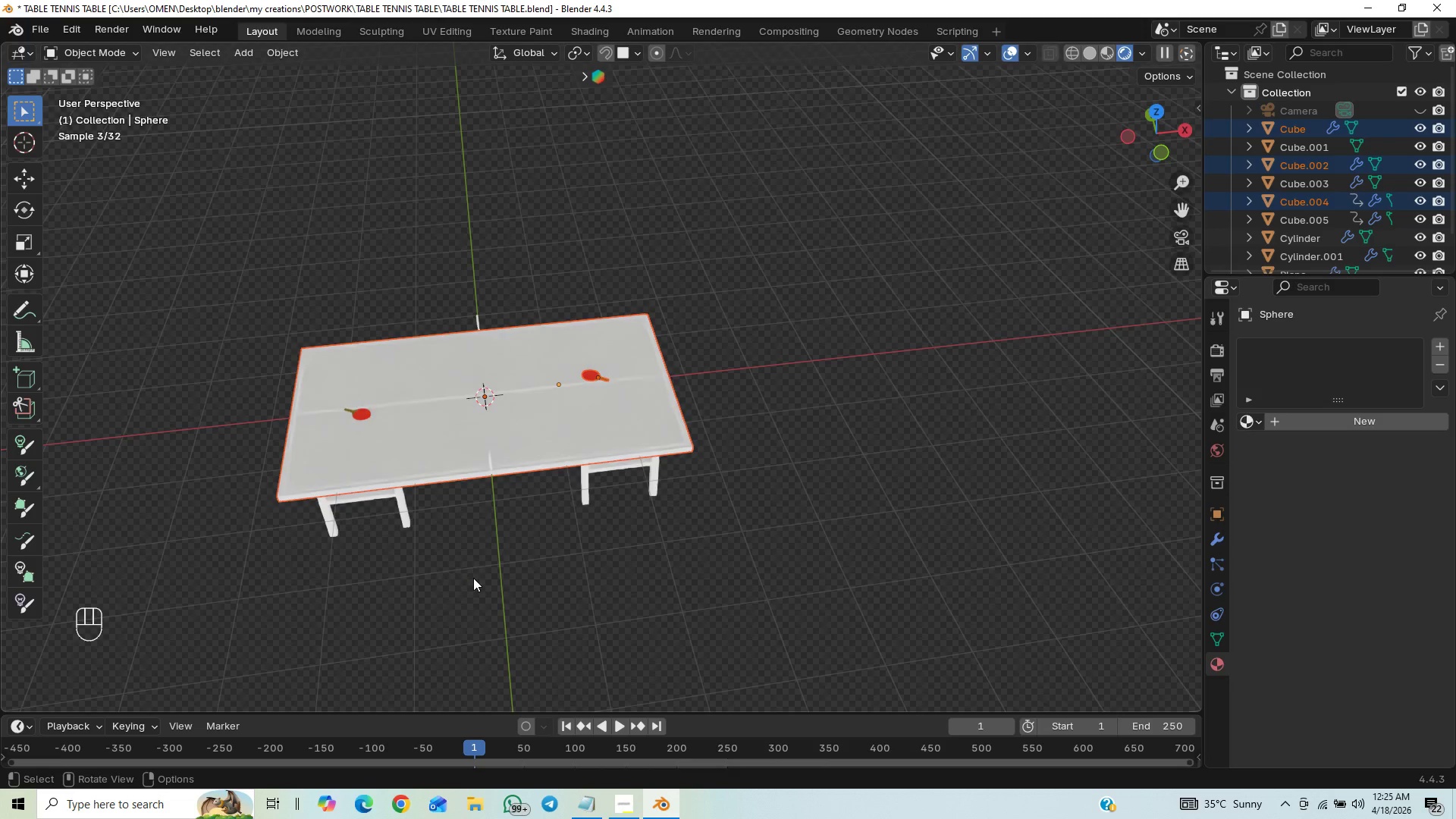 
scroll: coordinate [475, 565], scroll_direction: up, amount: 2.0
 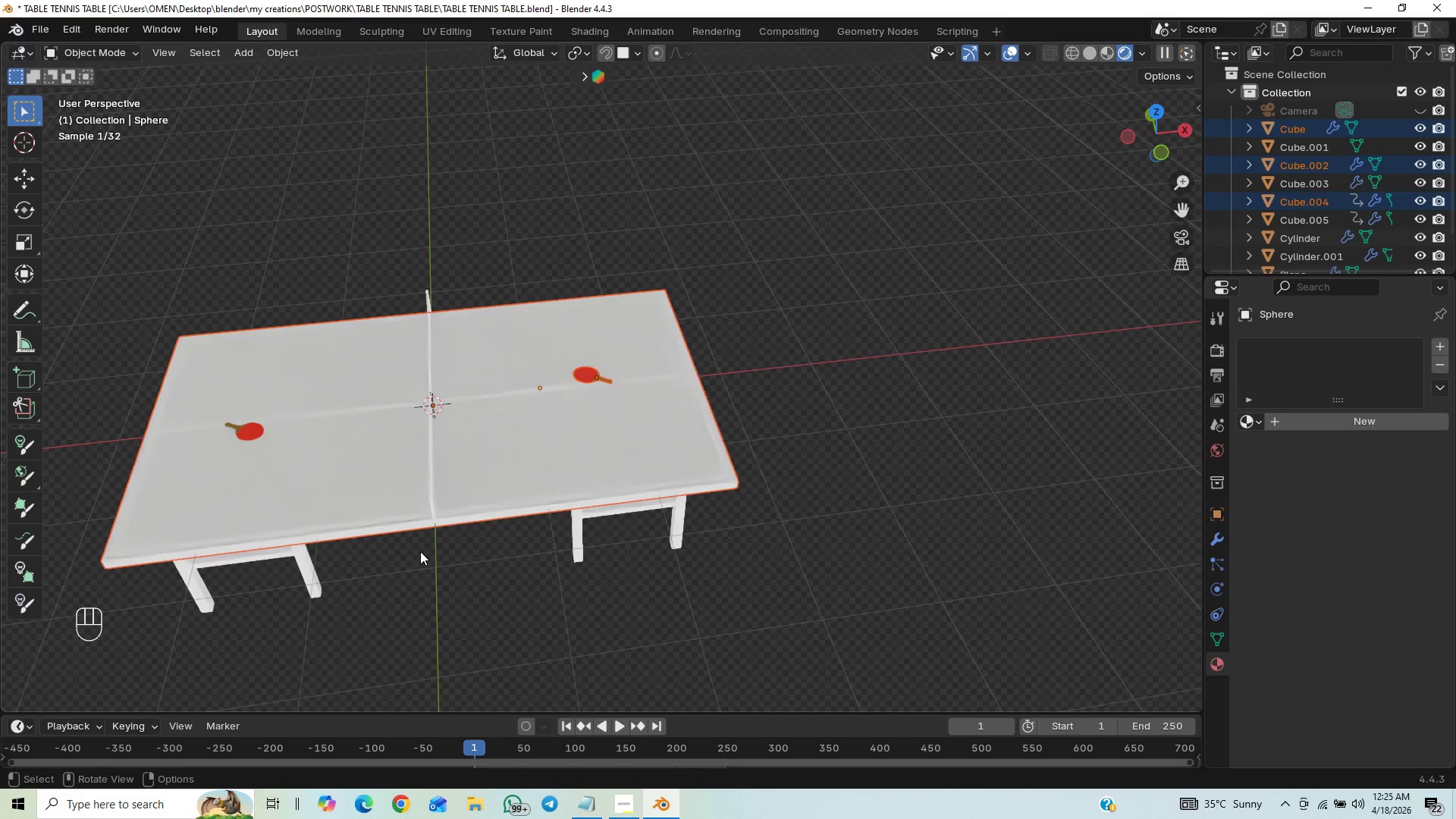 
hold_key(key=ShiftLeft, duration=0.91)
scroll: coordinate [504, 528], scroll_direction: up, amount: 3.0
 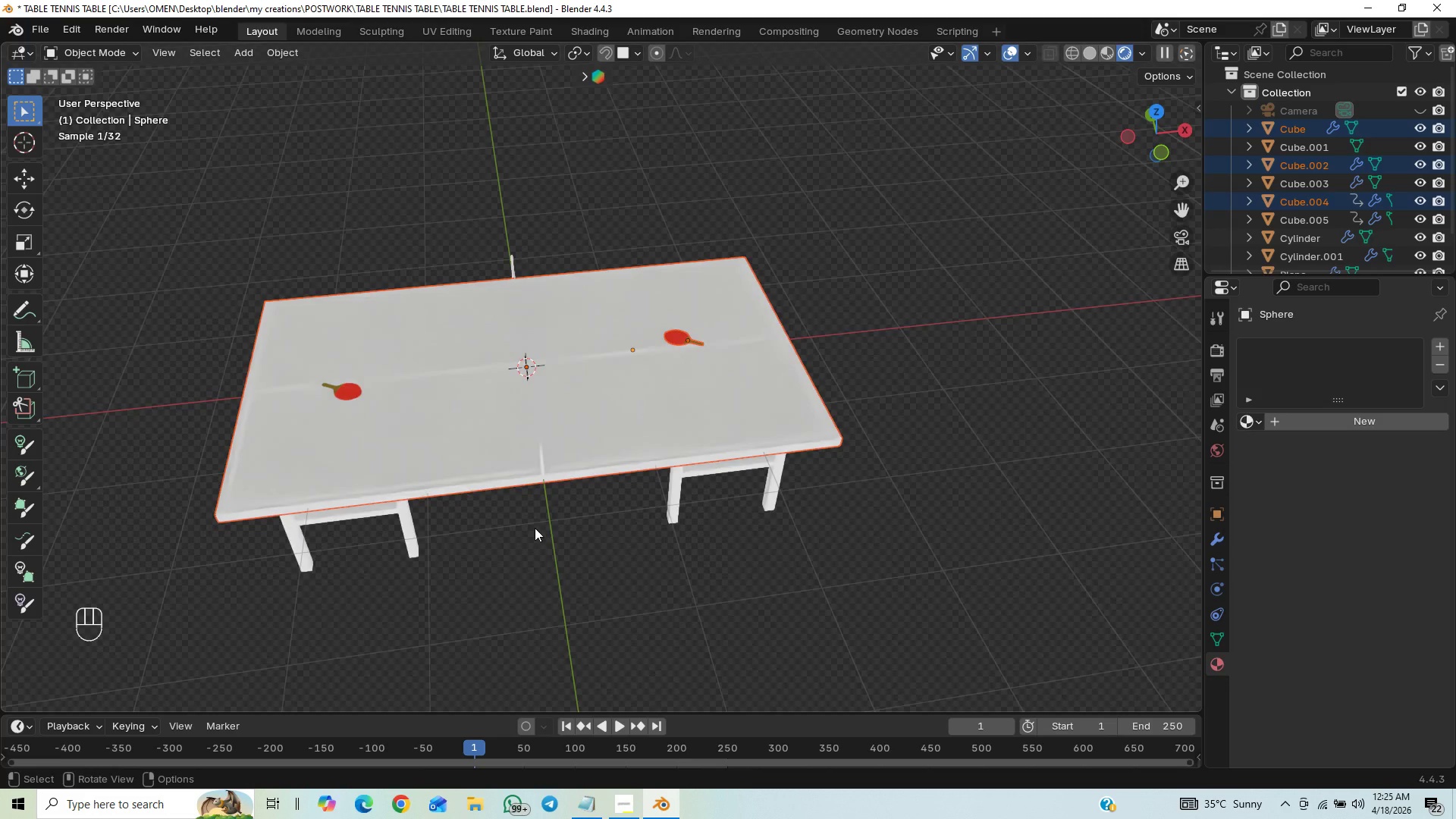 
hold_key(key=ControlLeft, duration=0.83)
scroll: coordinate [547, 523], scroll_direction: up, amount: 1.0
 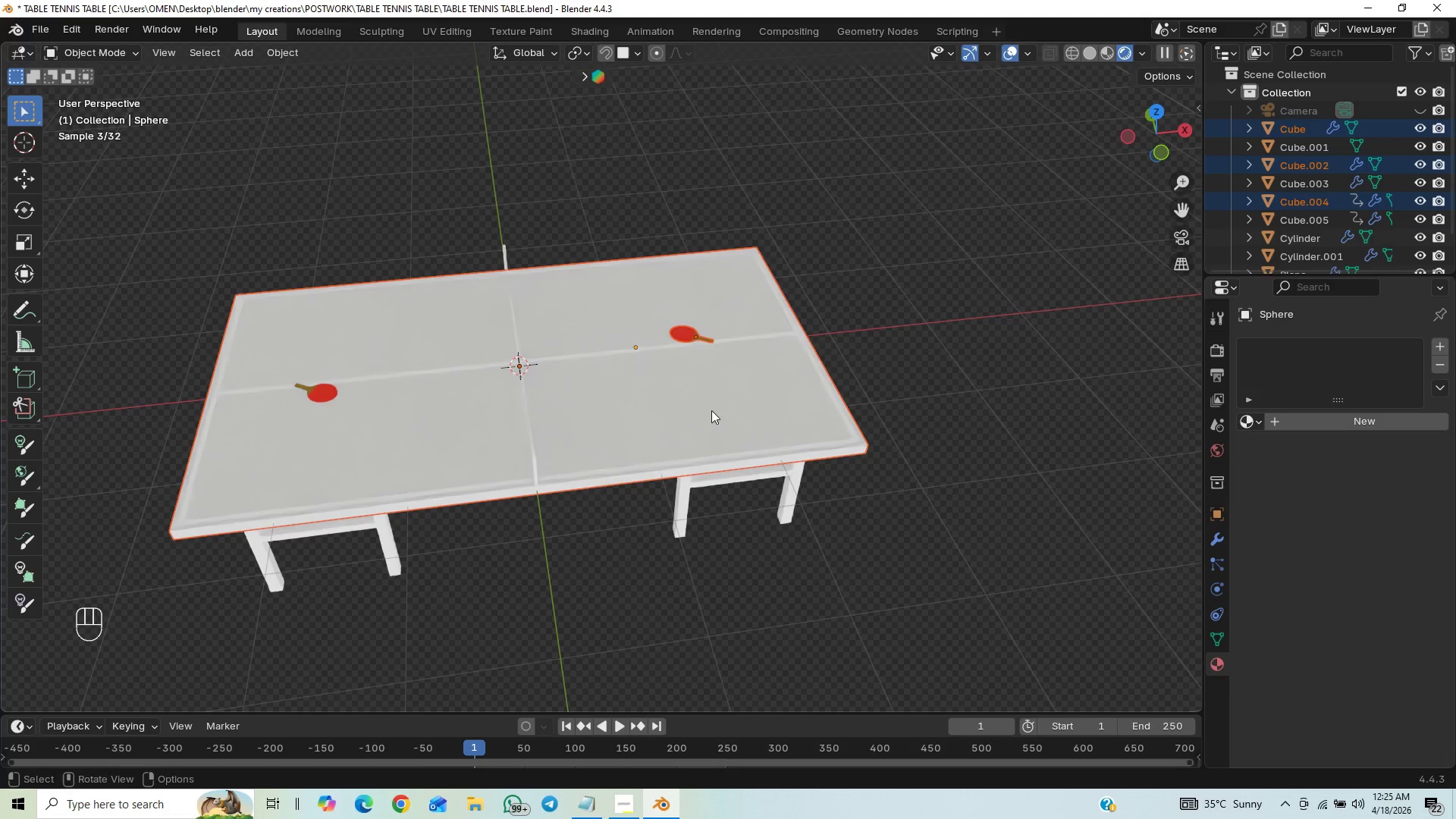 
key(Tab)
 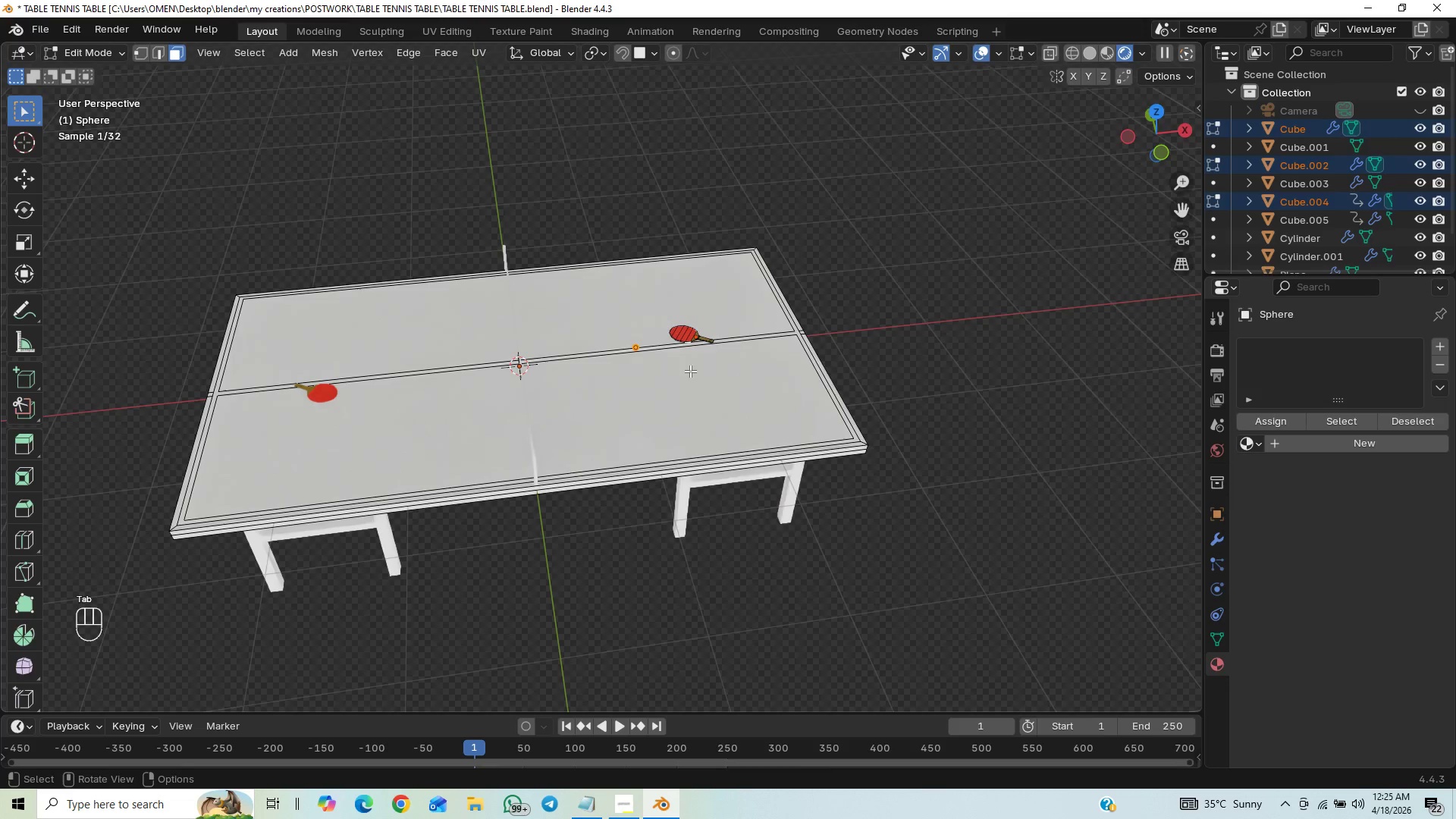 
scroll: coordinate [720, 383], scroll_direction: up, amount: 1.0
 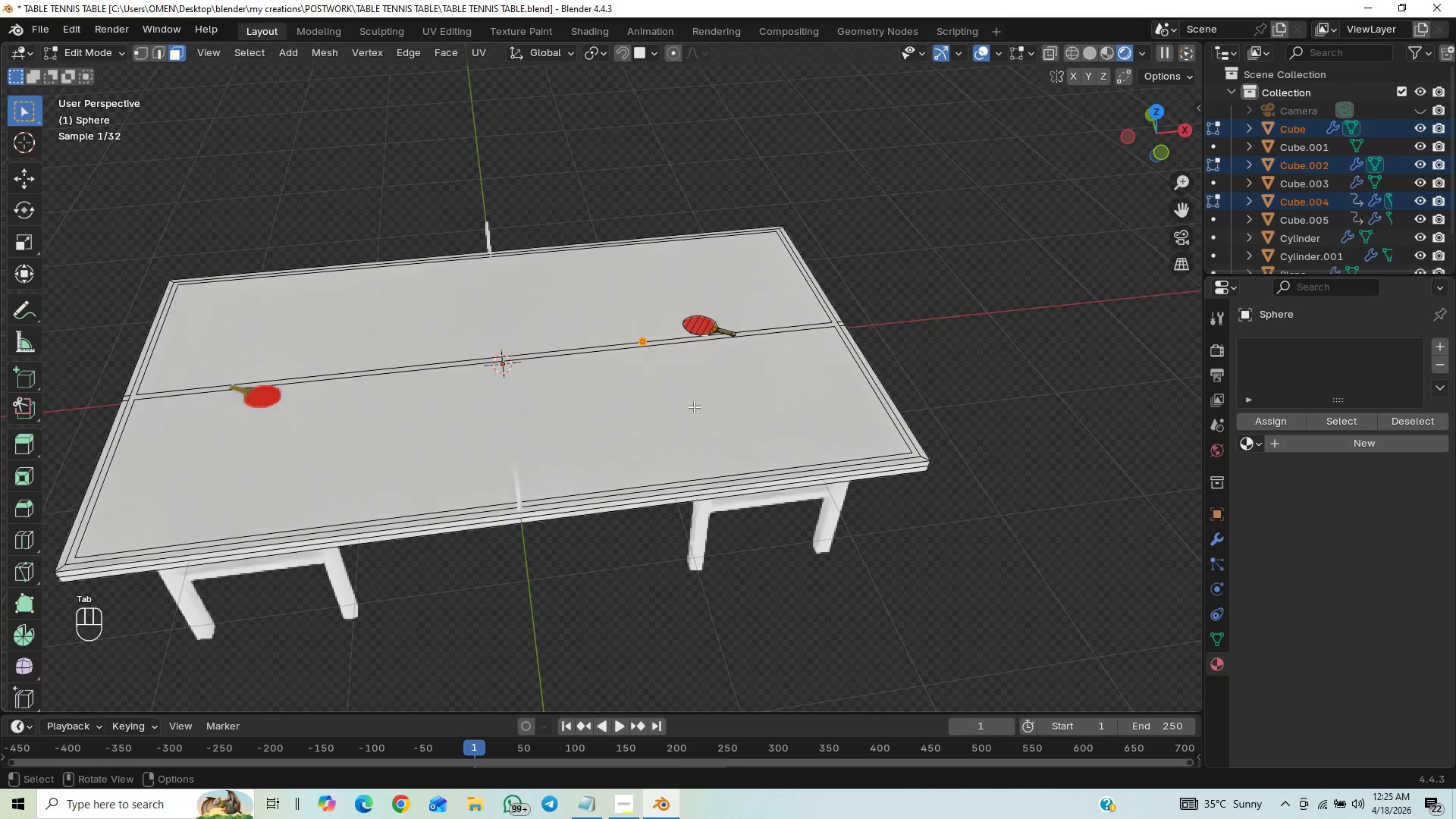 
key(Control+S)
 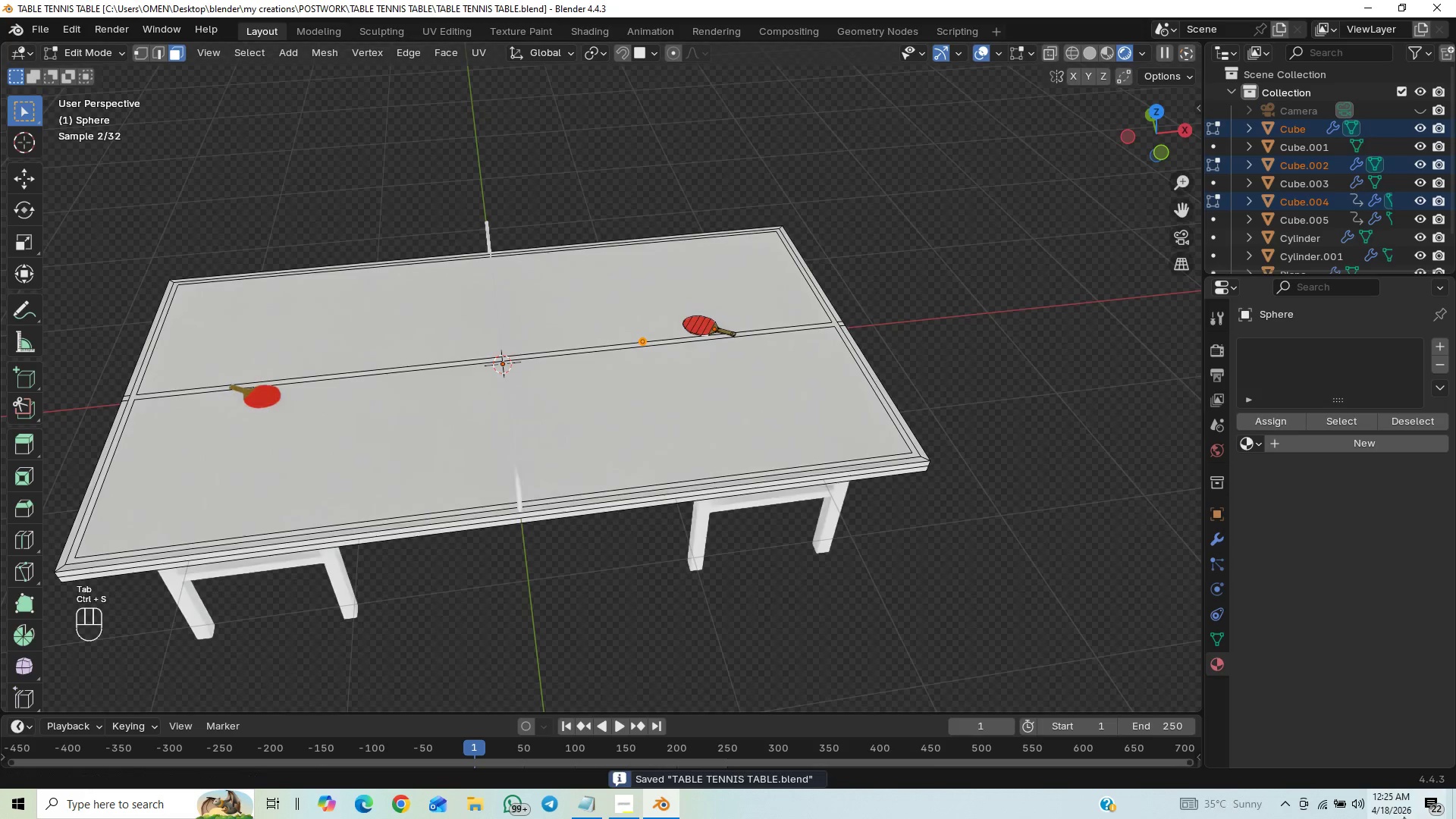 
scroll: coordinate [830, 625], scroll_direction: up, amount: 3.0
 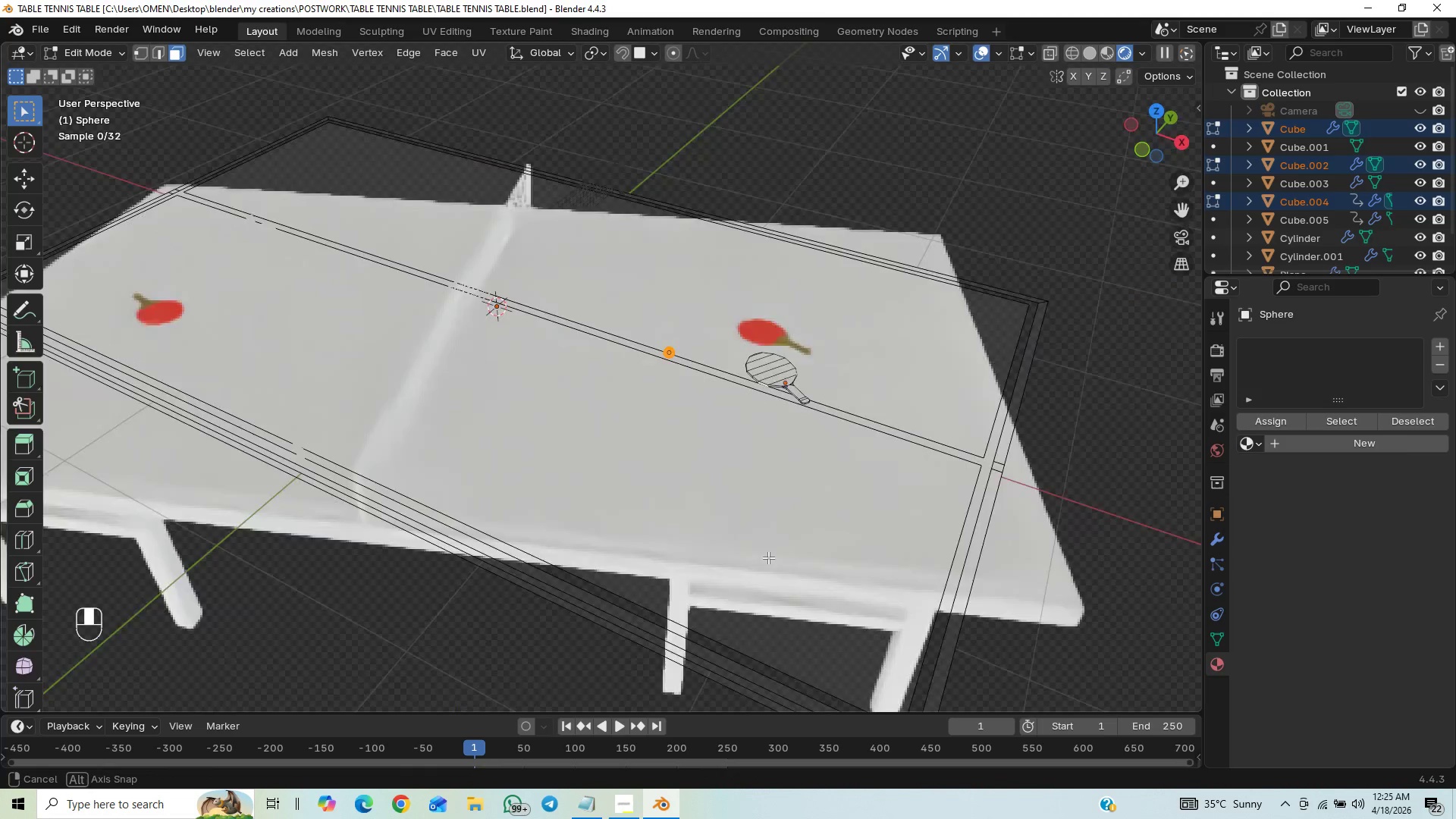 
scroll: coordinate [777, 592], scroll_direction: none, amount: 0.0
 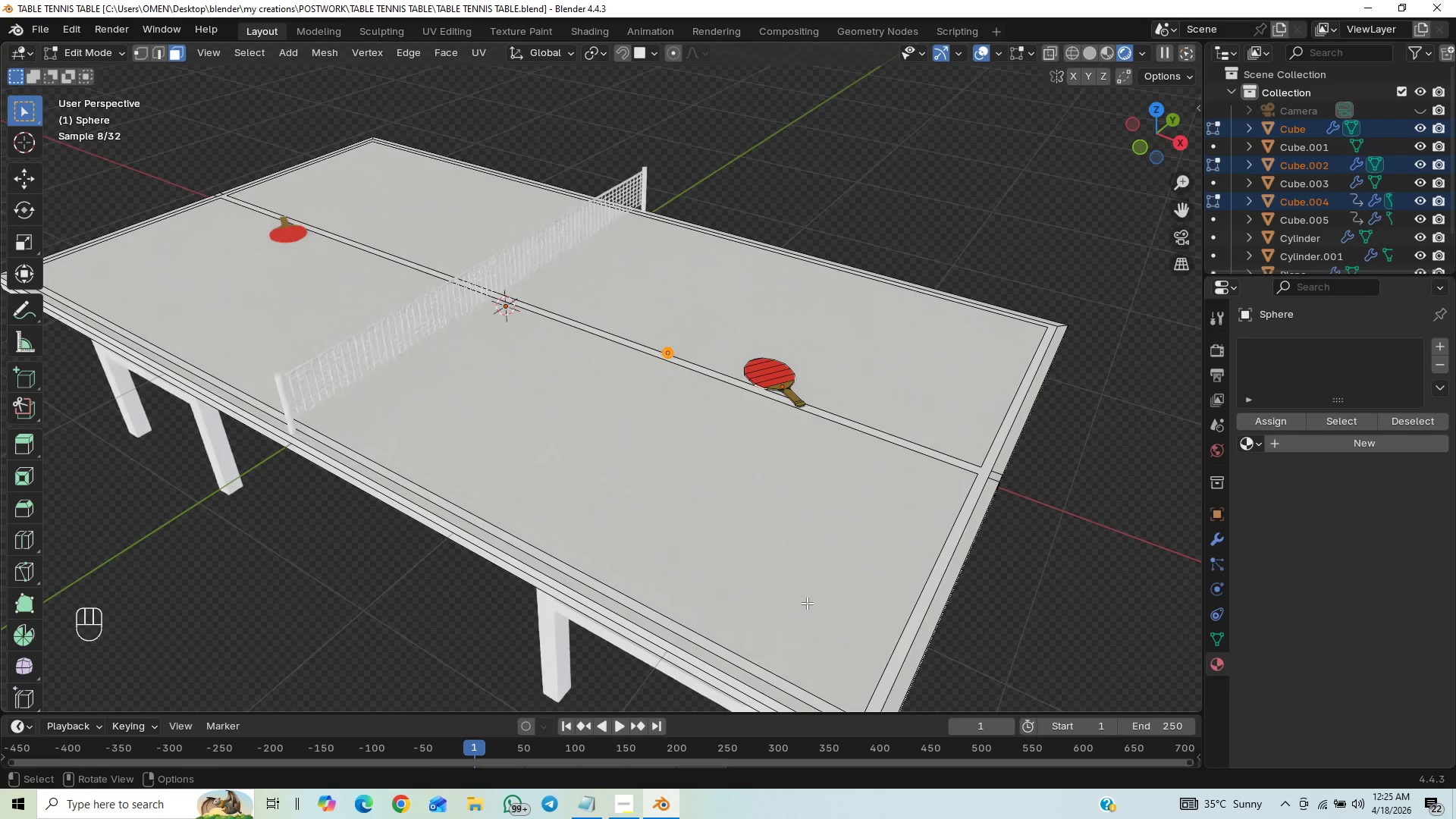 
wait(5.05)
 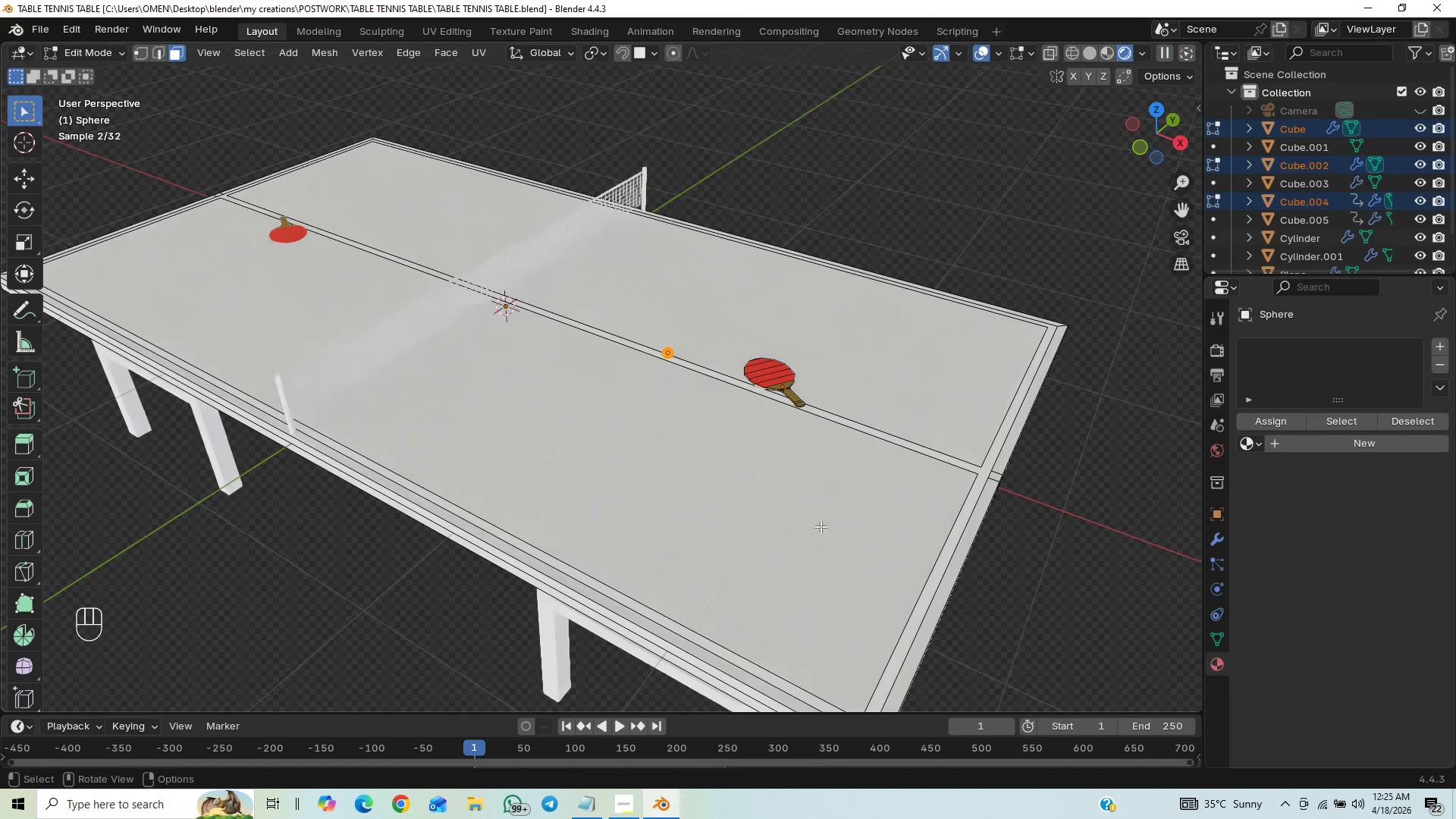 
left_click([860, 585])
 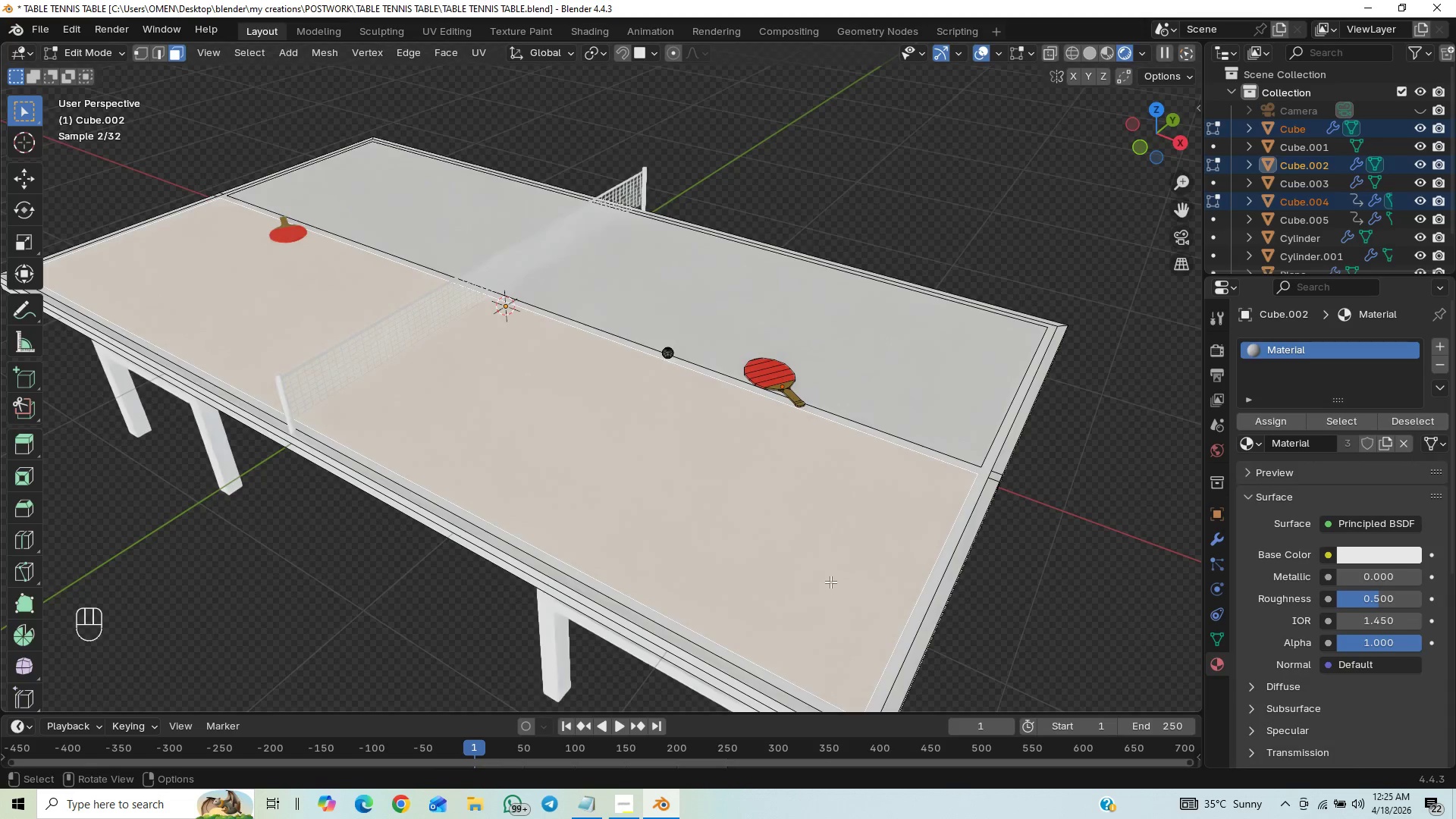 
key(Tab)
 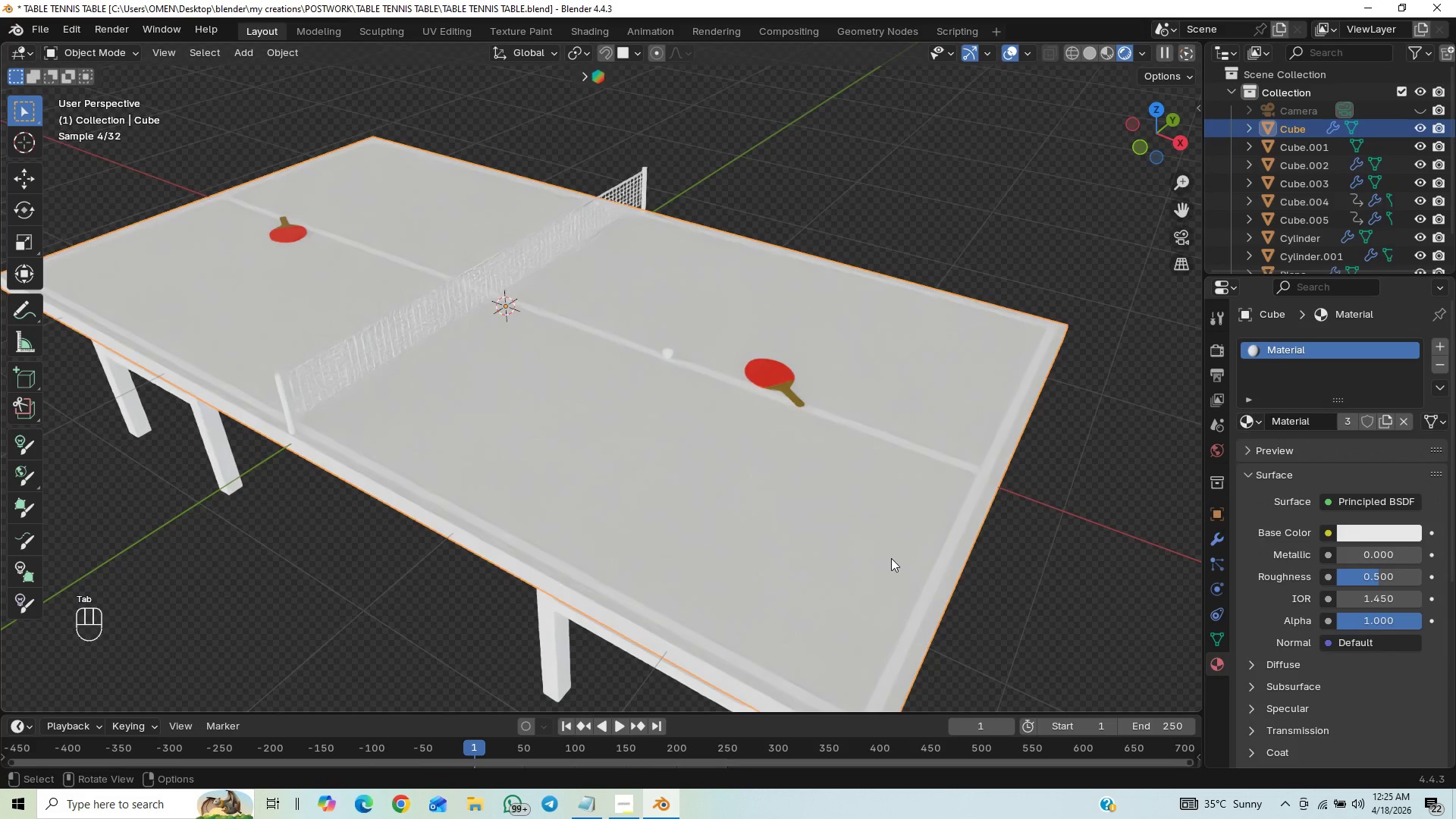 
left_click_drag(start_coordinate=[845, 555], to_coordinate=[839, 563])
 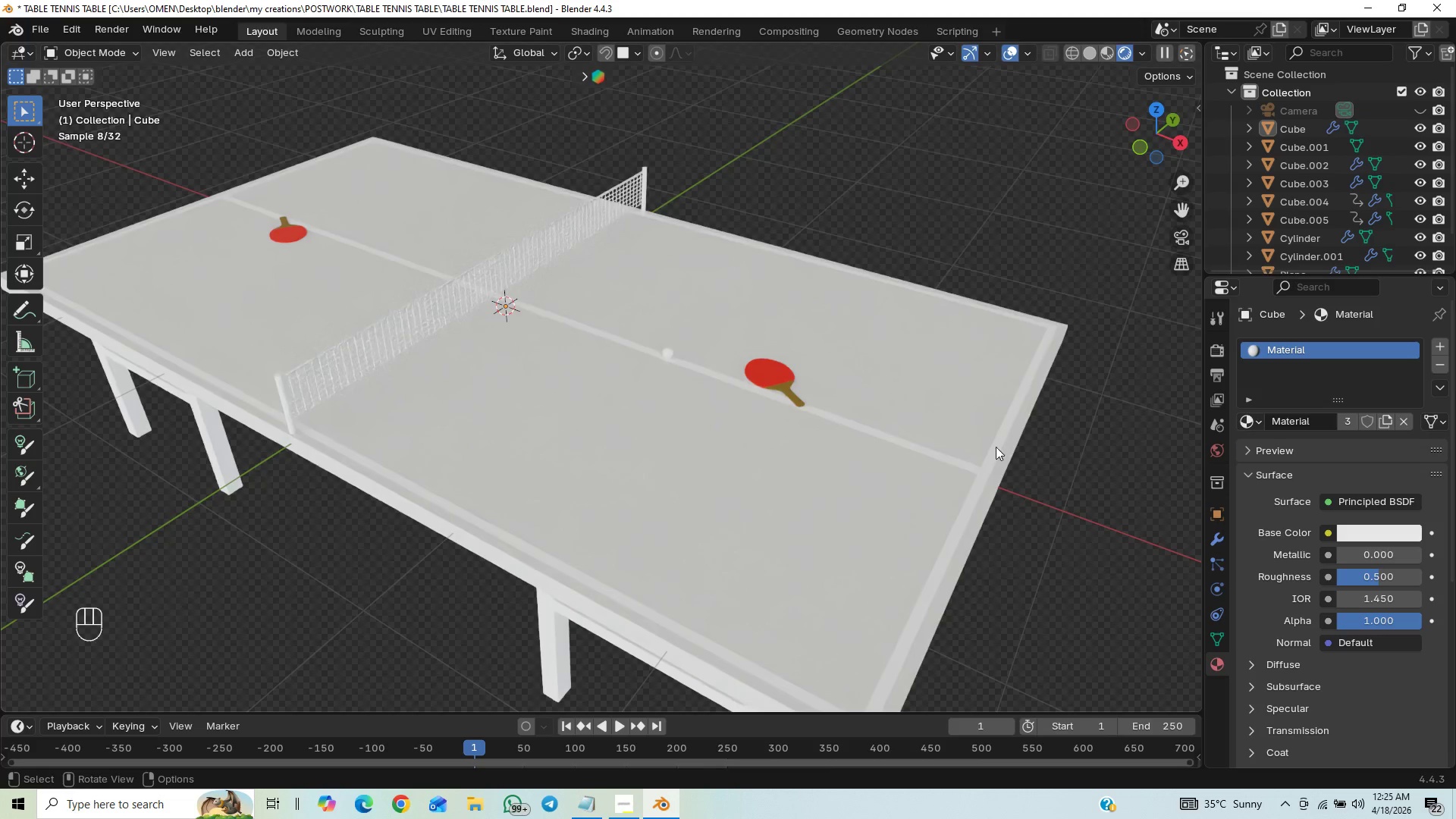 
left_click([926, 422])
 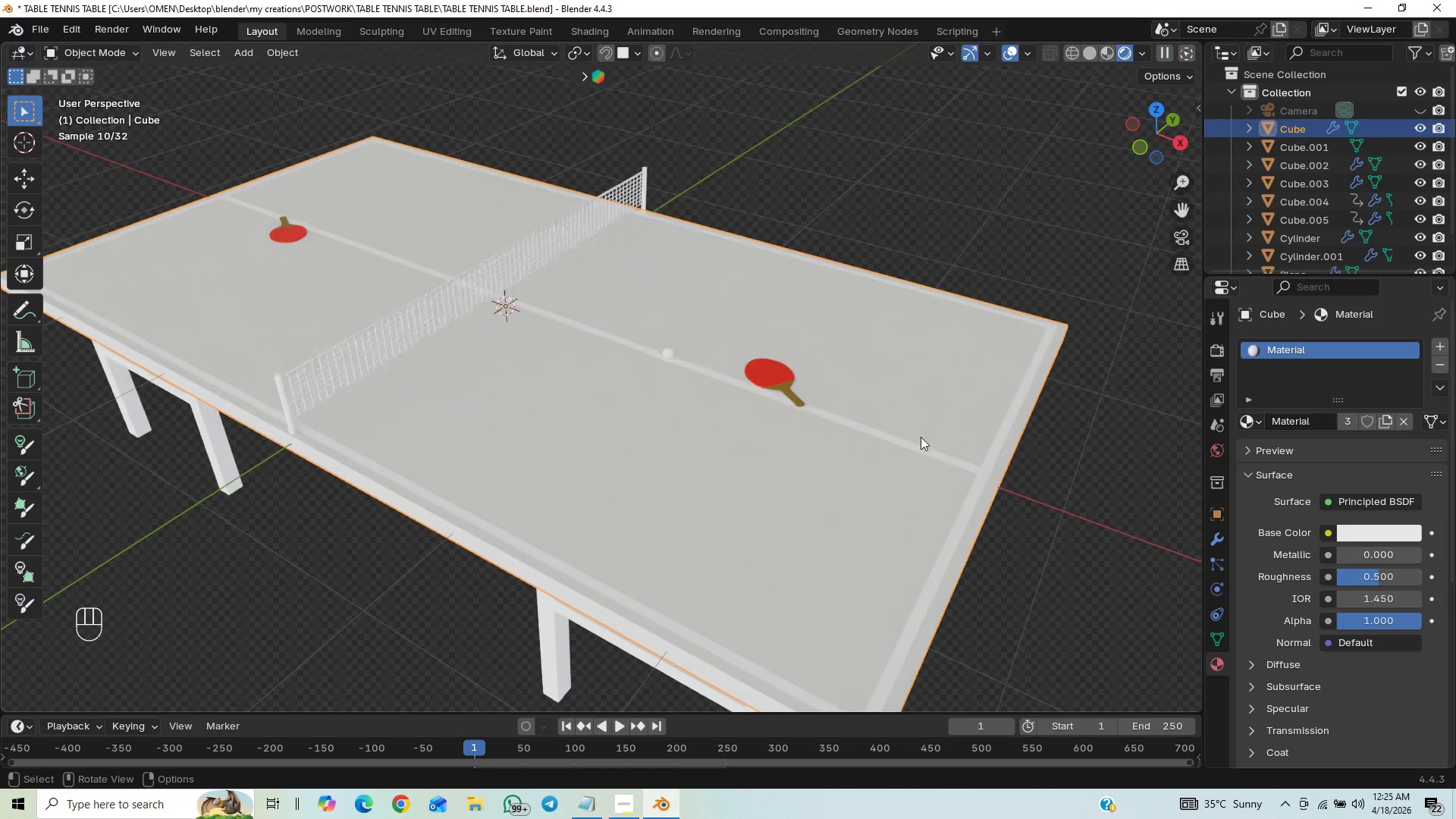 
key(Tab)
 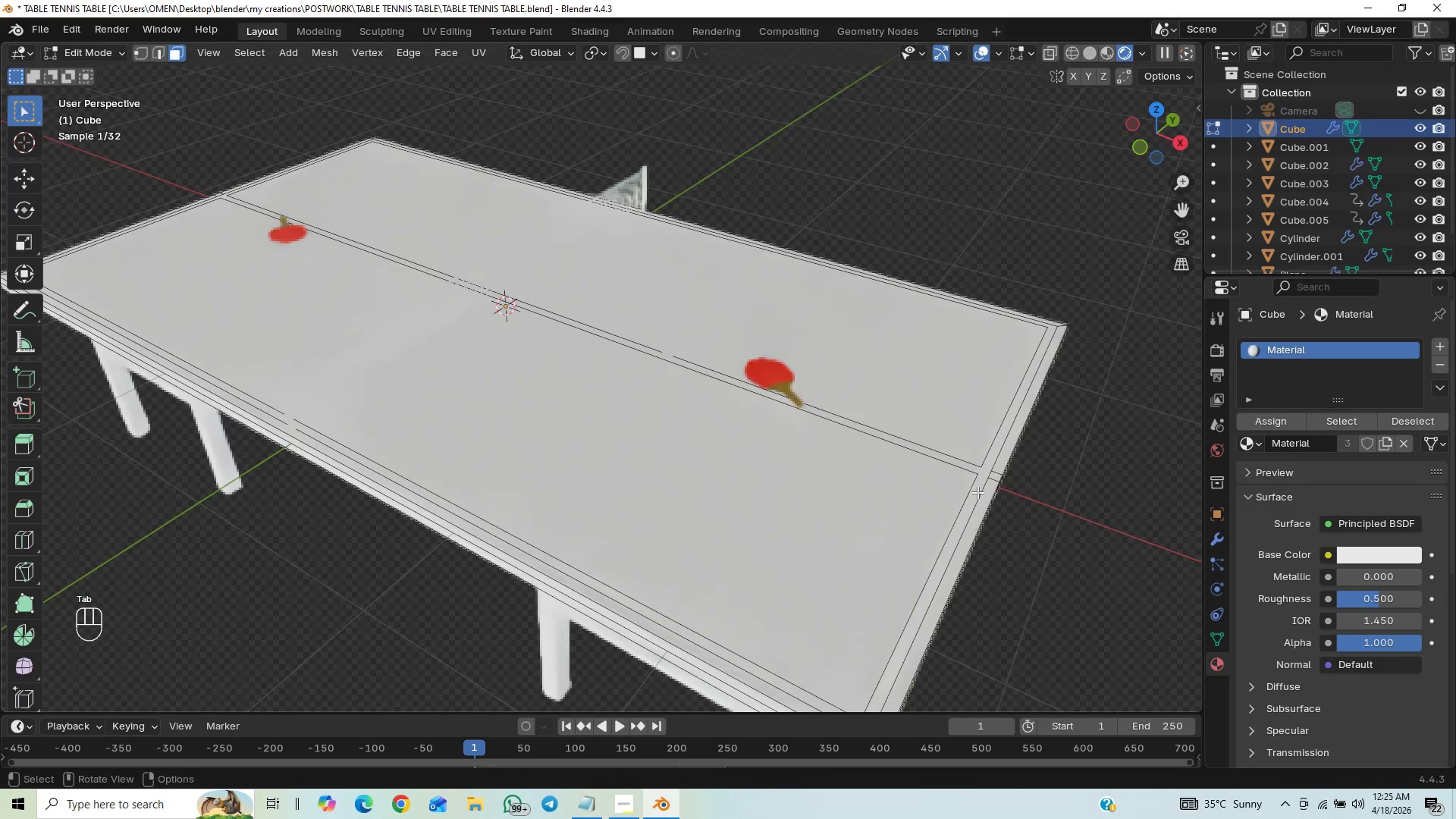 
double_click([922, 510])
 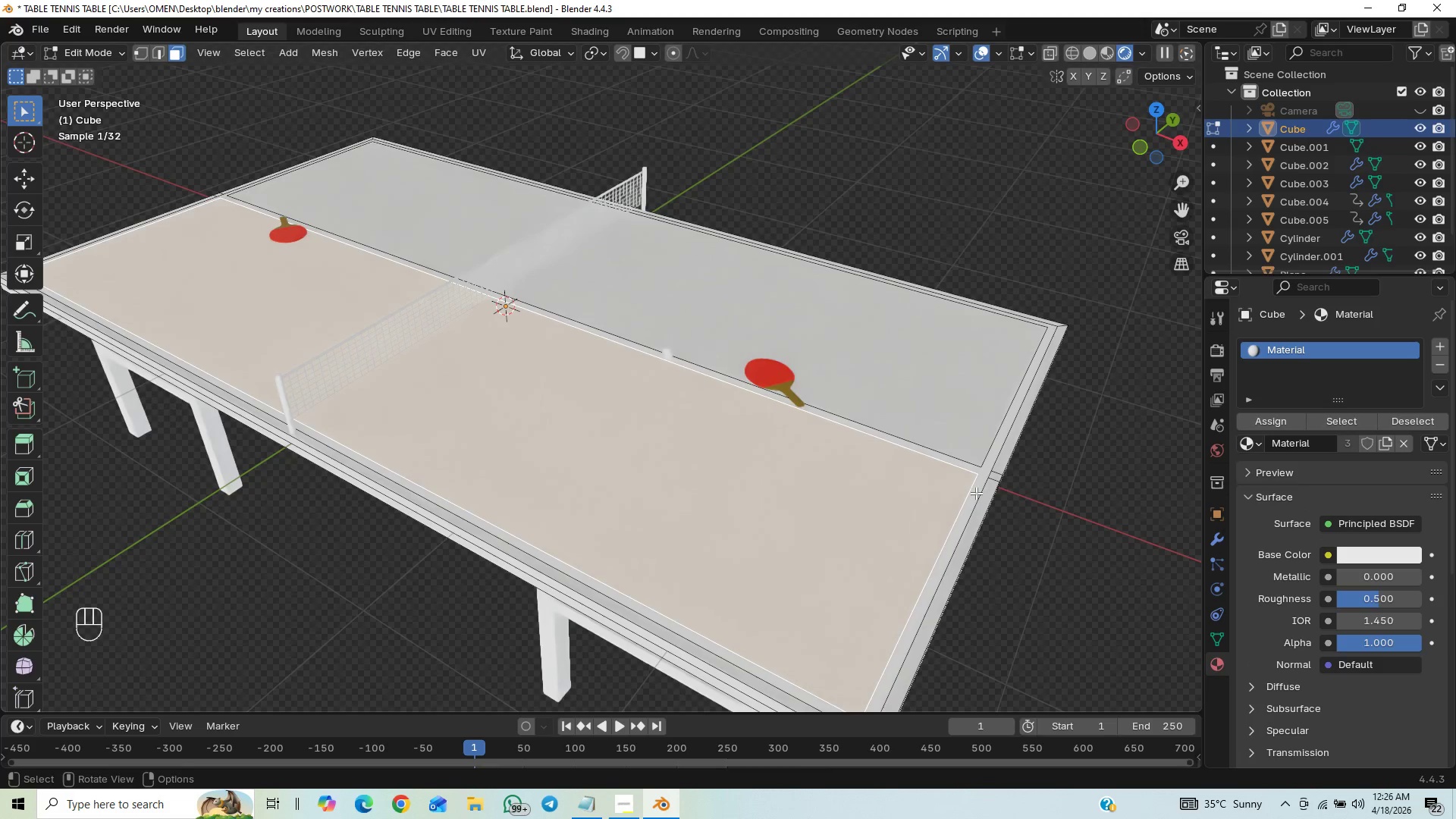 
left_click([987, 492])
 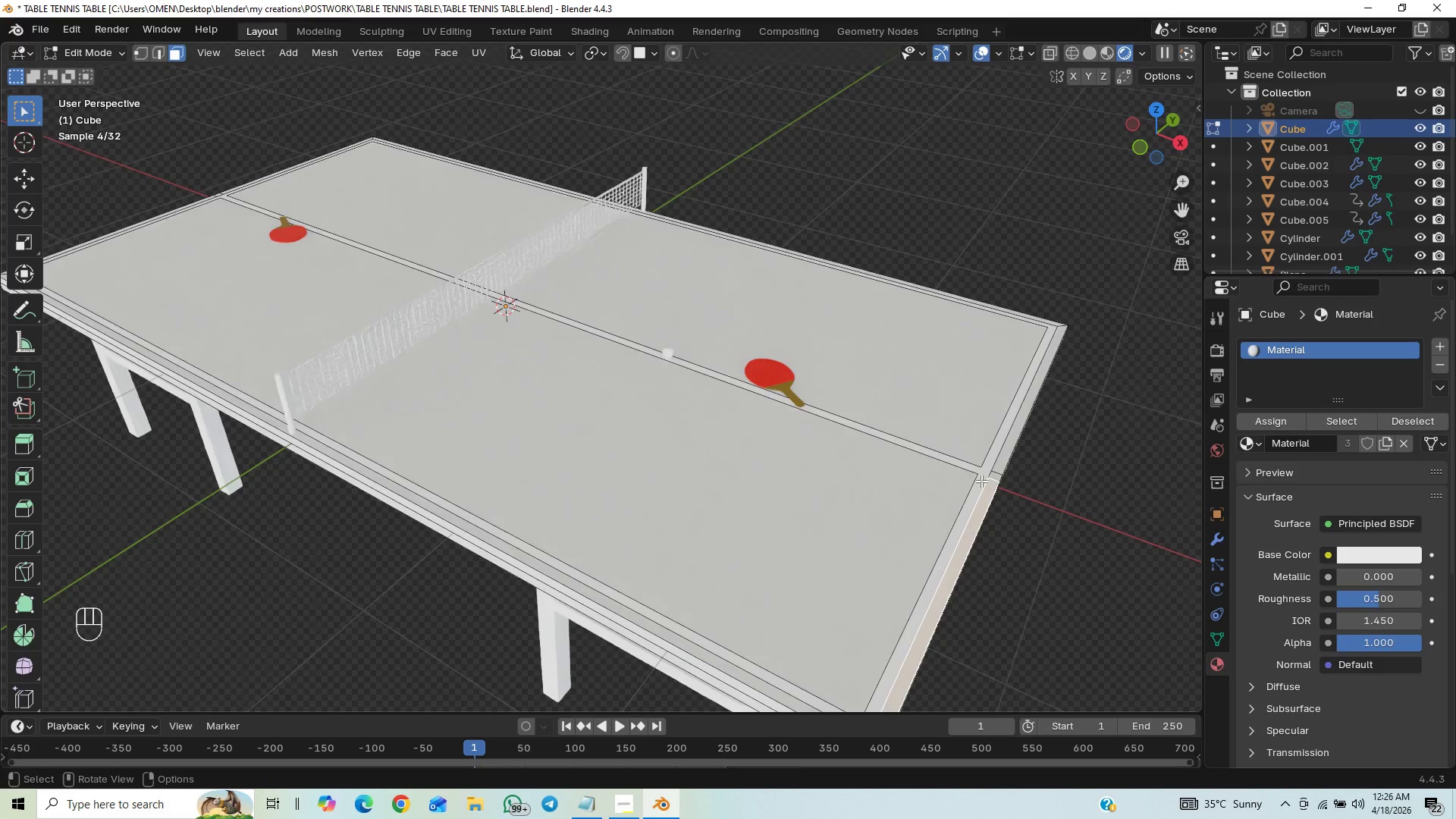 
key(A)
 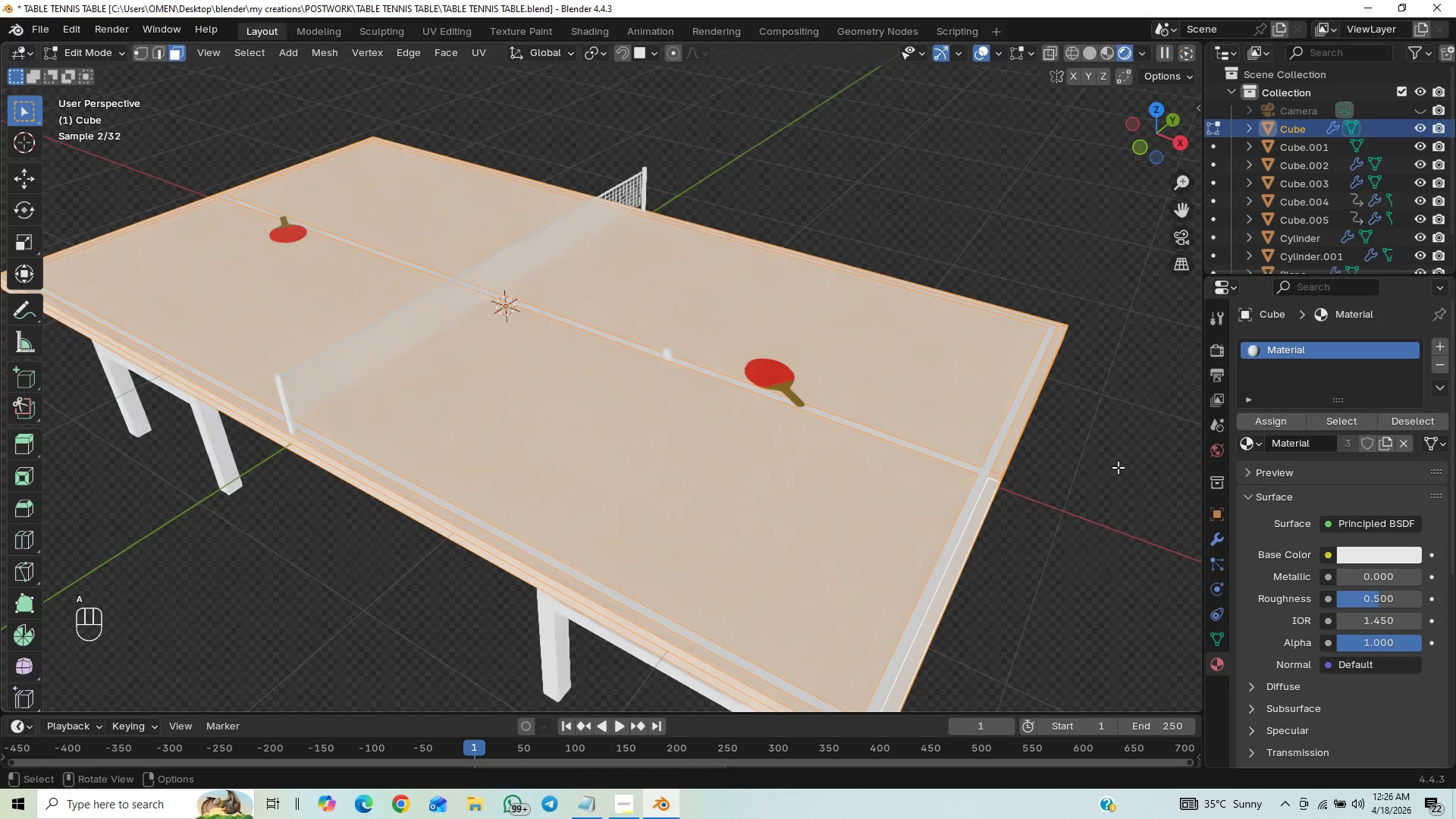 
left_click_drag(start_coordinate=[1119, 480], to_coordinate=[1120, 475])
 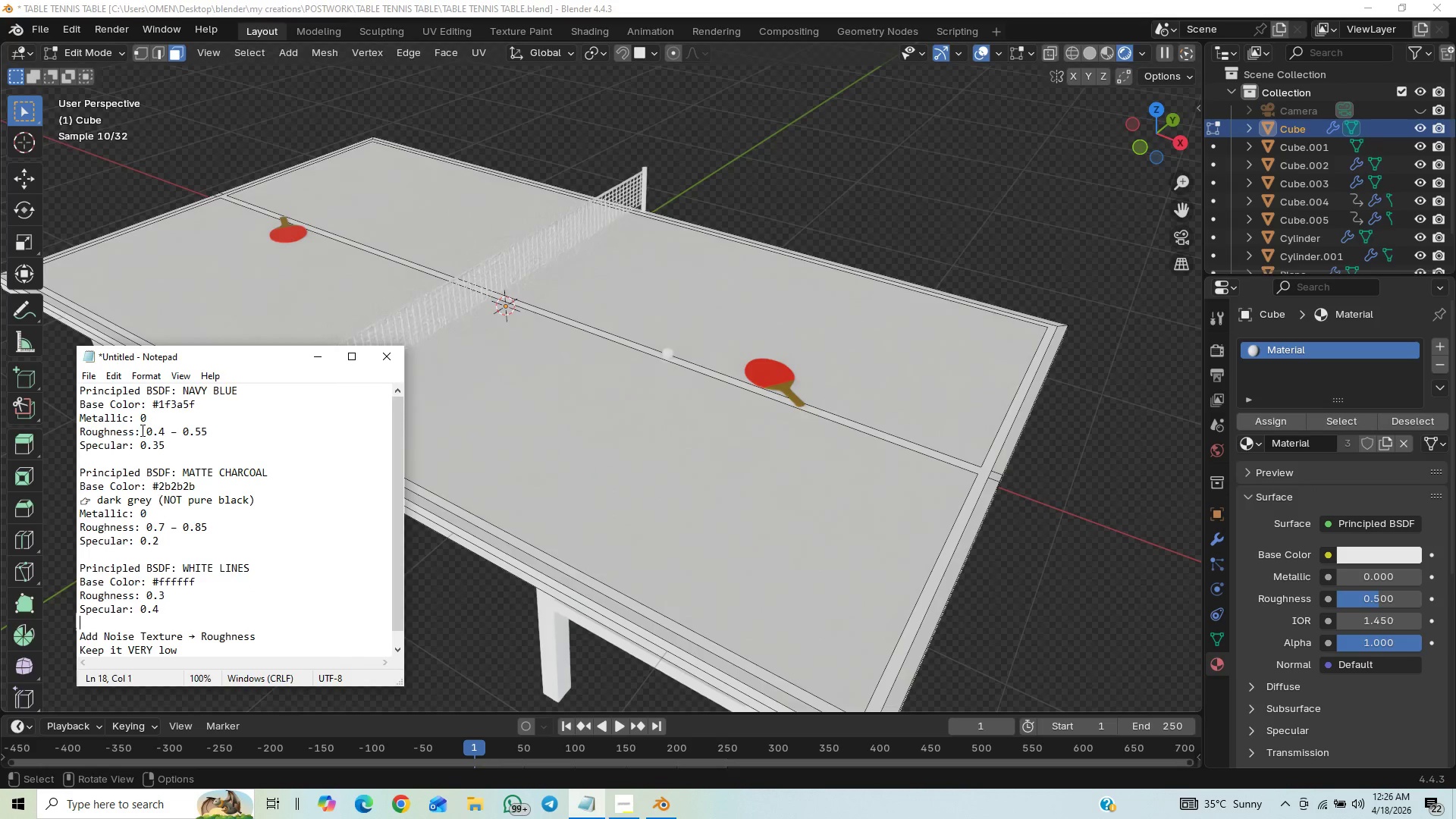 
wait(7.17)
 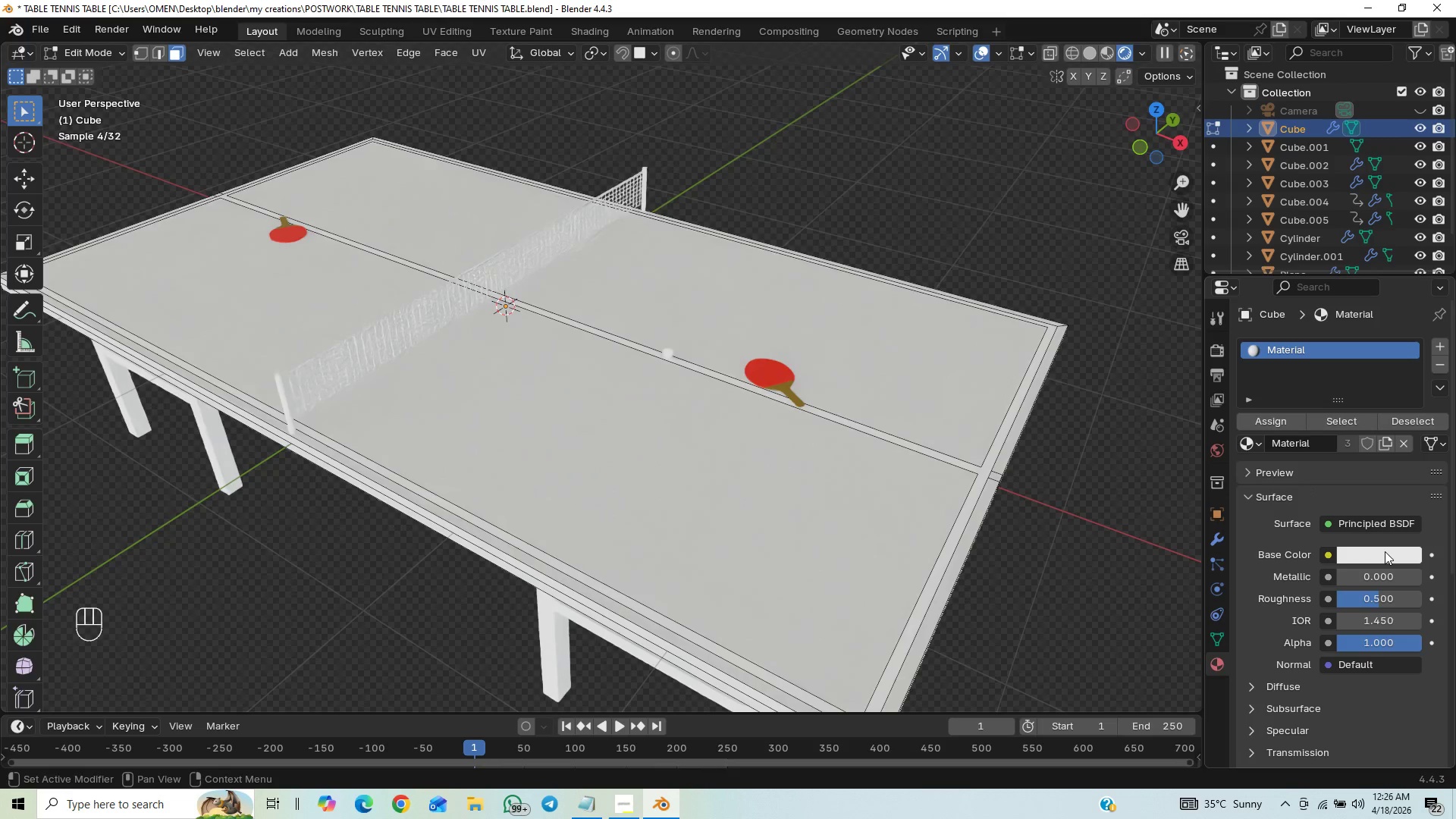 
left_click_drag(start_coordinate=[158, 405], to_coordinate=[215, 405])
 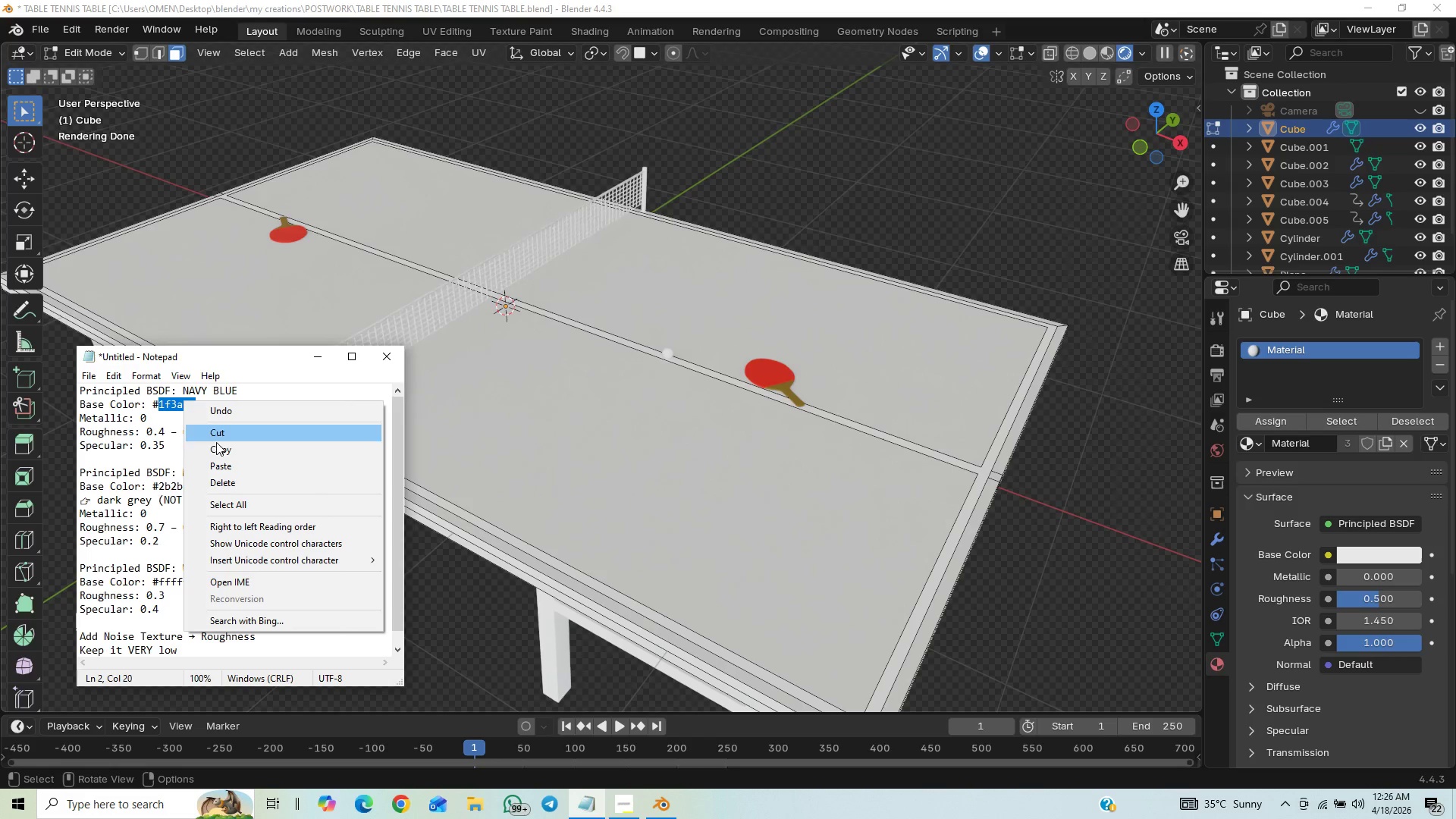 
wait(7.47)
 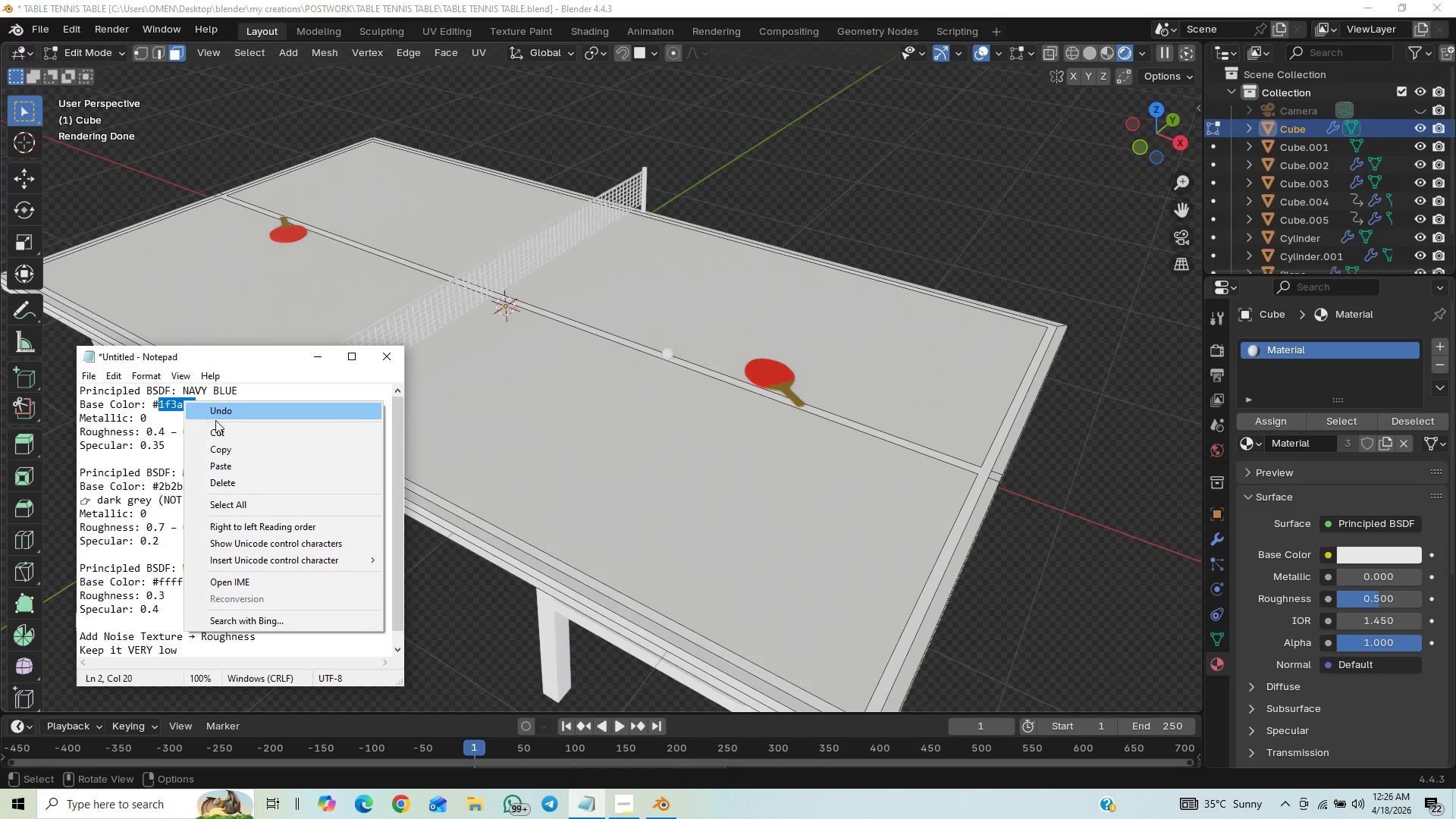 
left_click([236, 449])
 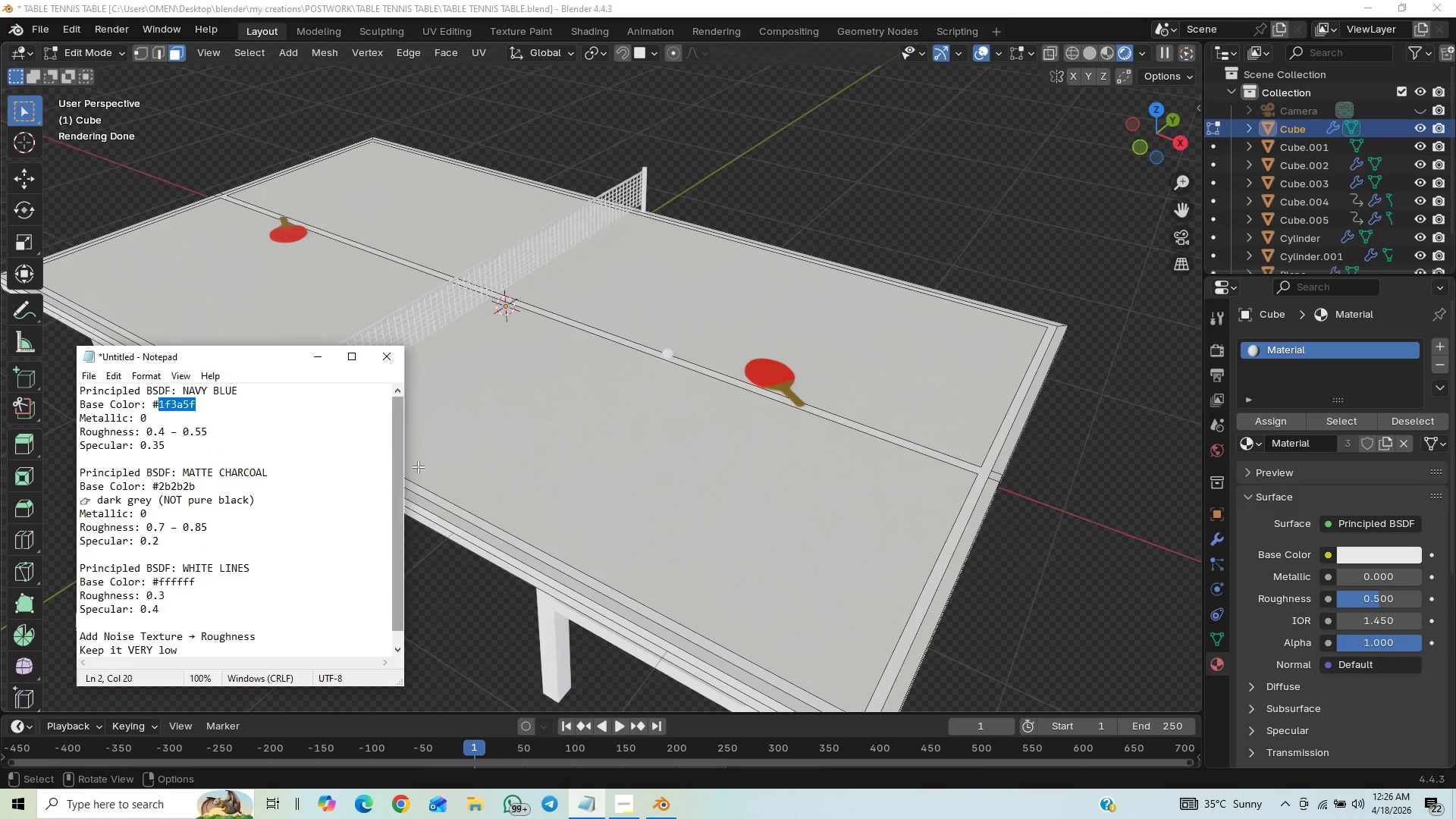 
left_click([479, 480])
 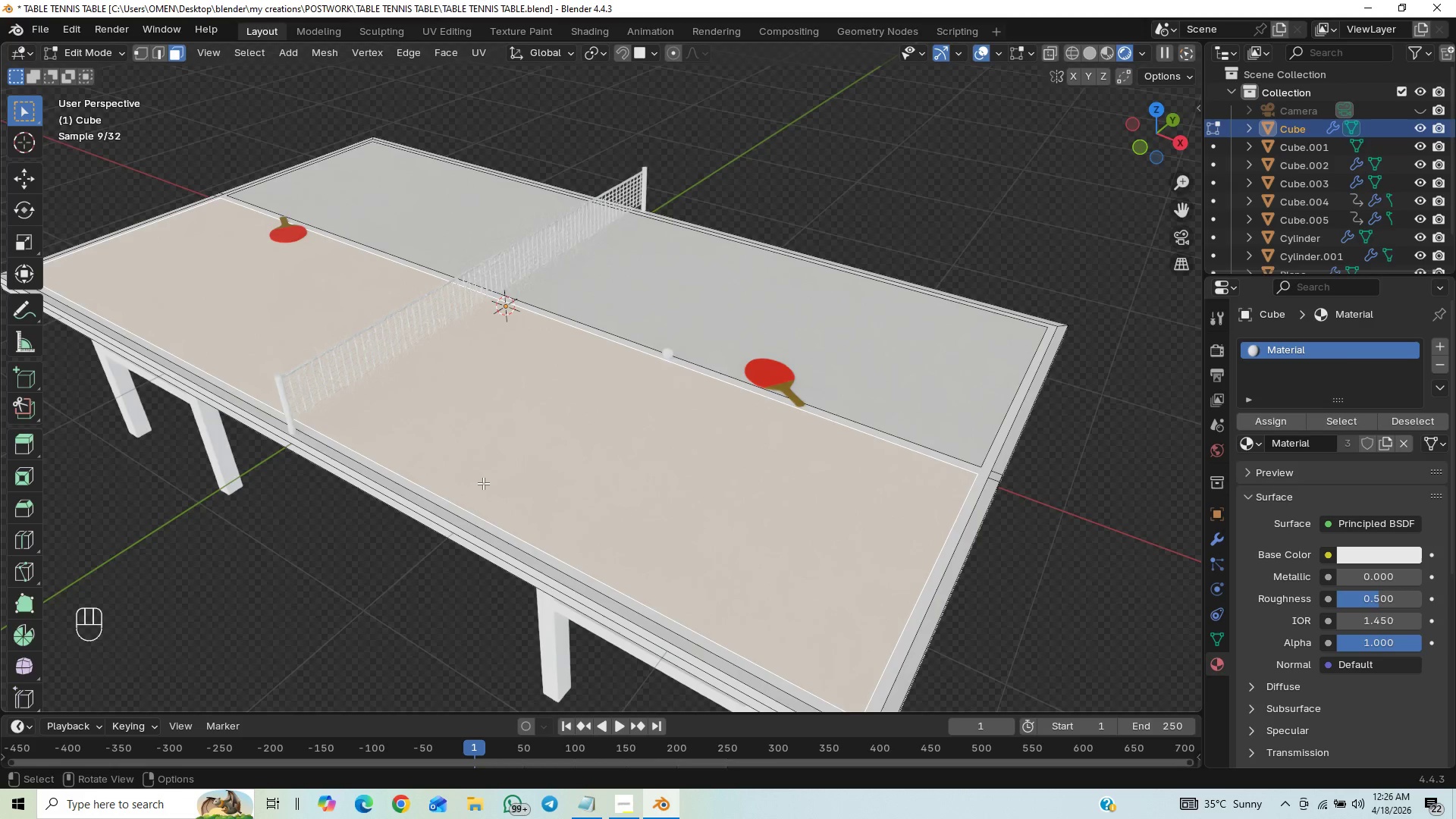 
wait(6.53)
 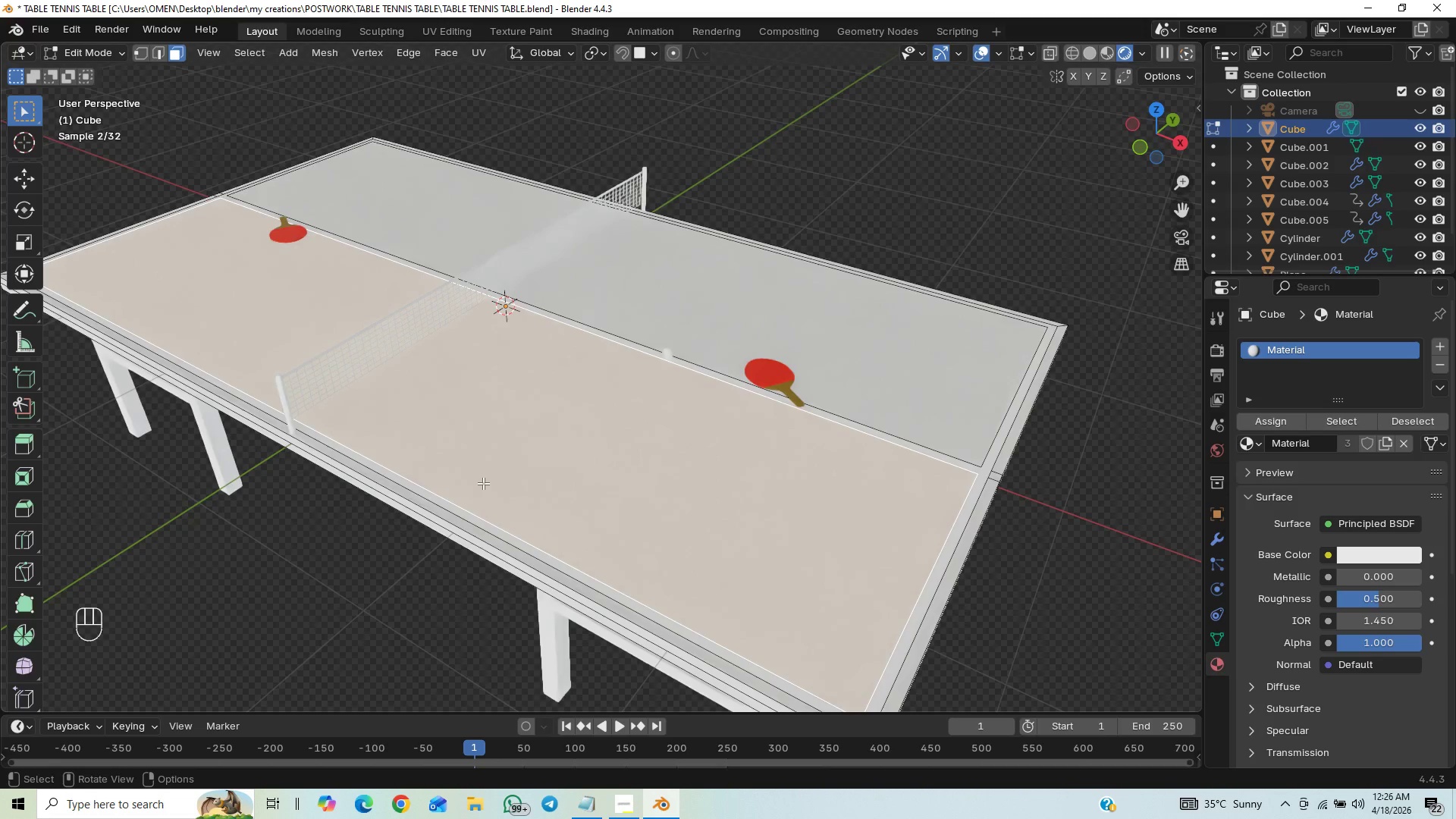 
scroll: coordinate [497, 701], scroll_direction: down, amount: 9.0
 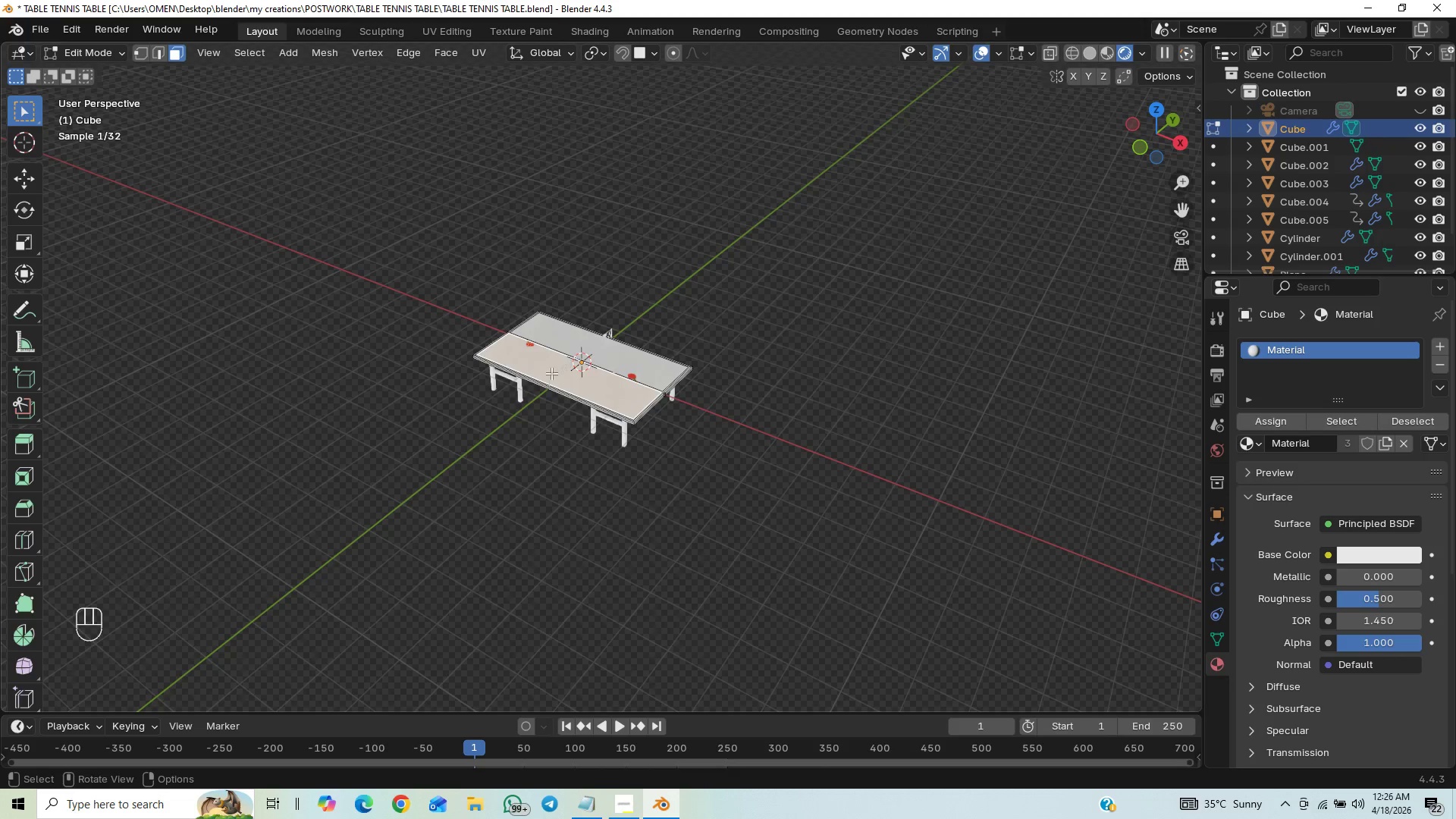 
scroll: coordinate [810, 376], scroll_direction: up, amount: 10.0
 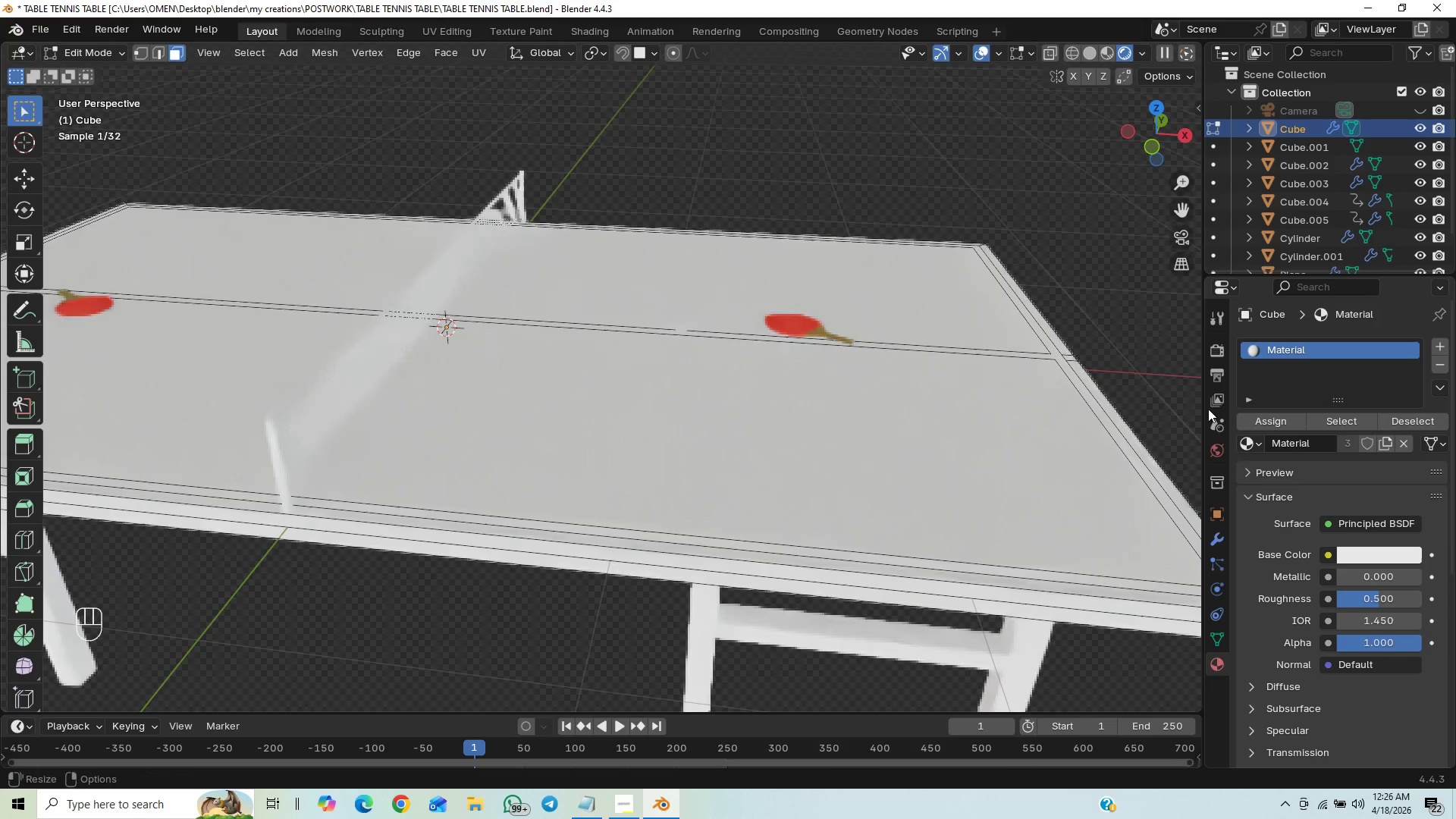 
left_click([1375, 557])
 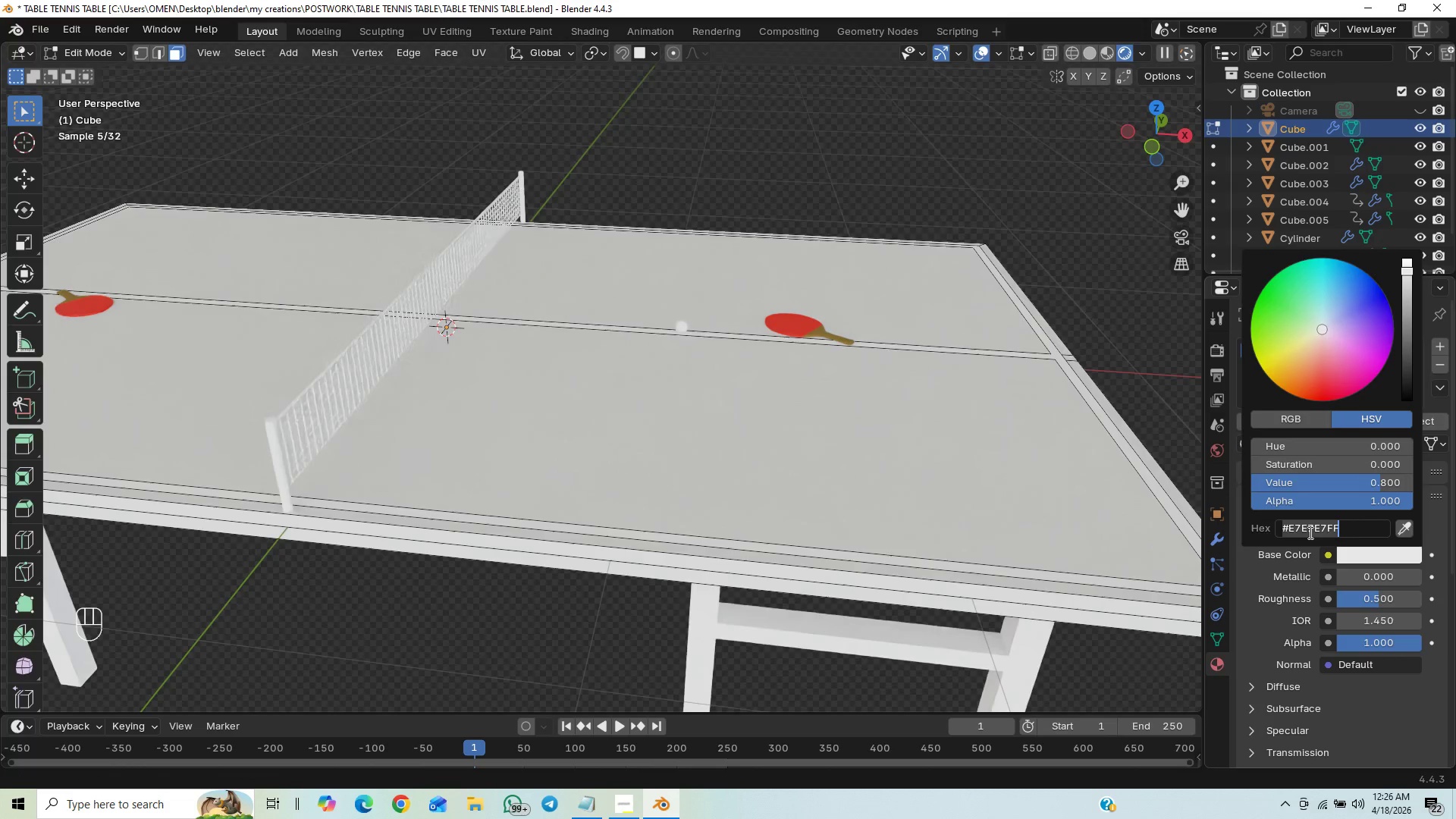 
key(Control+V)
 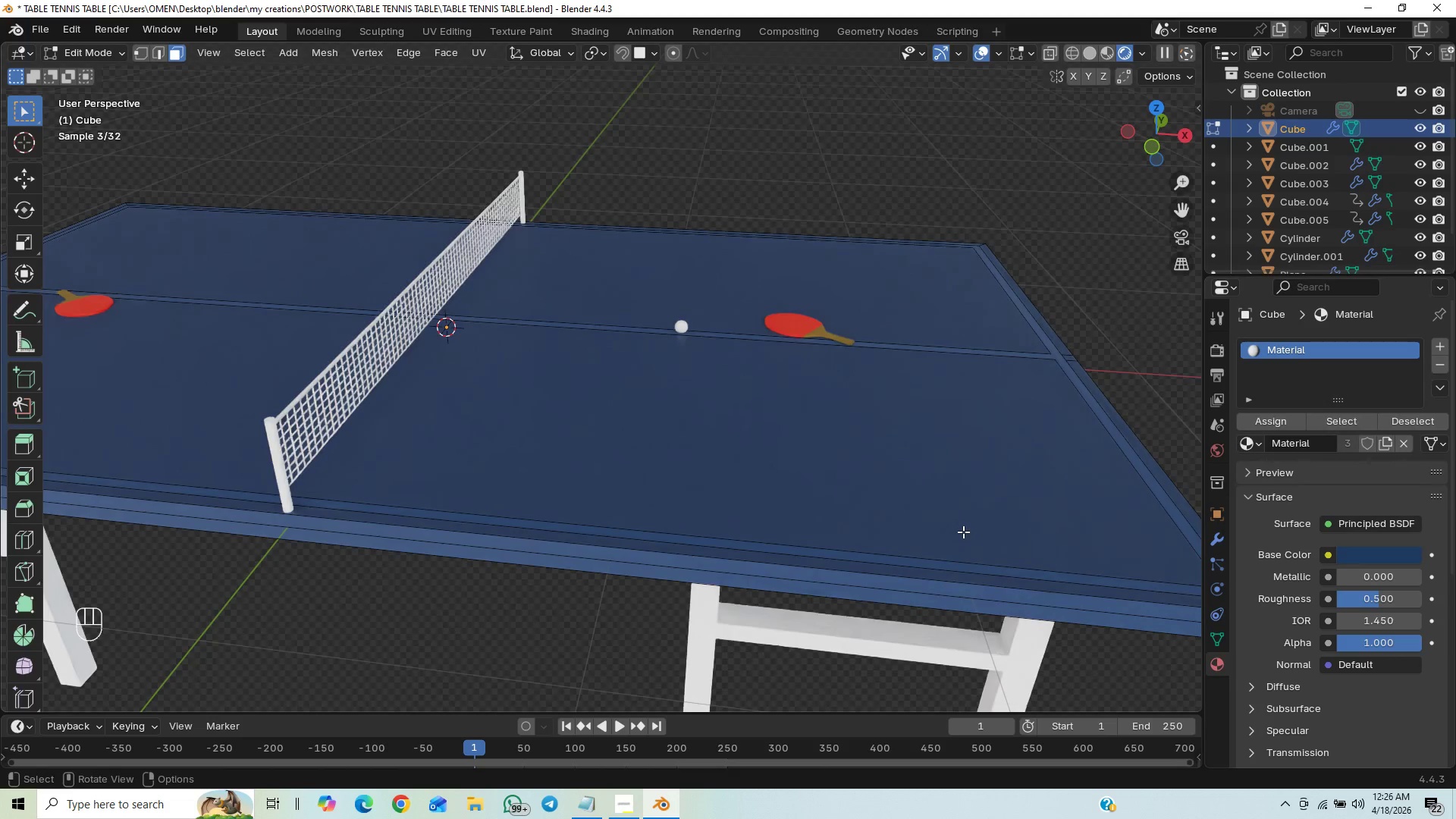 
key(Control+S)
 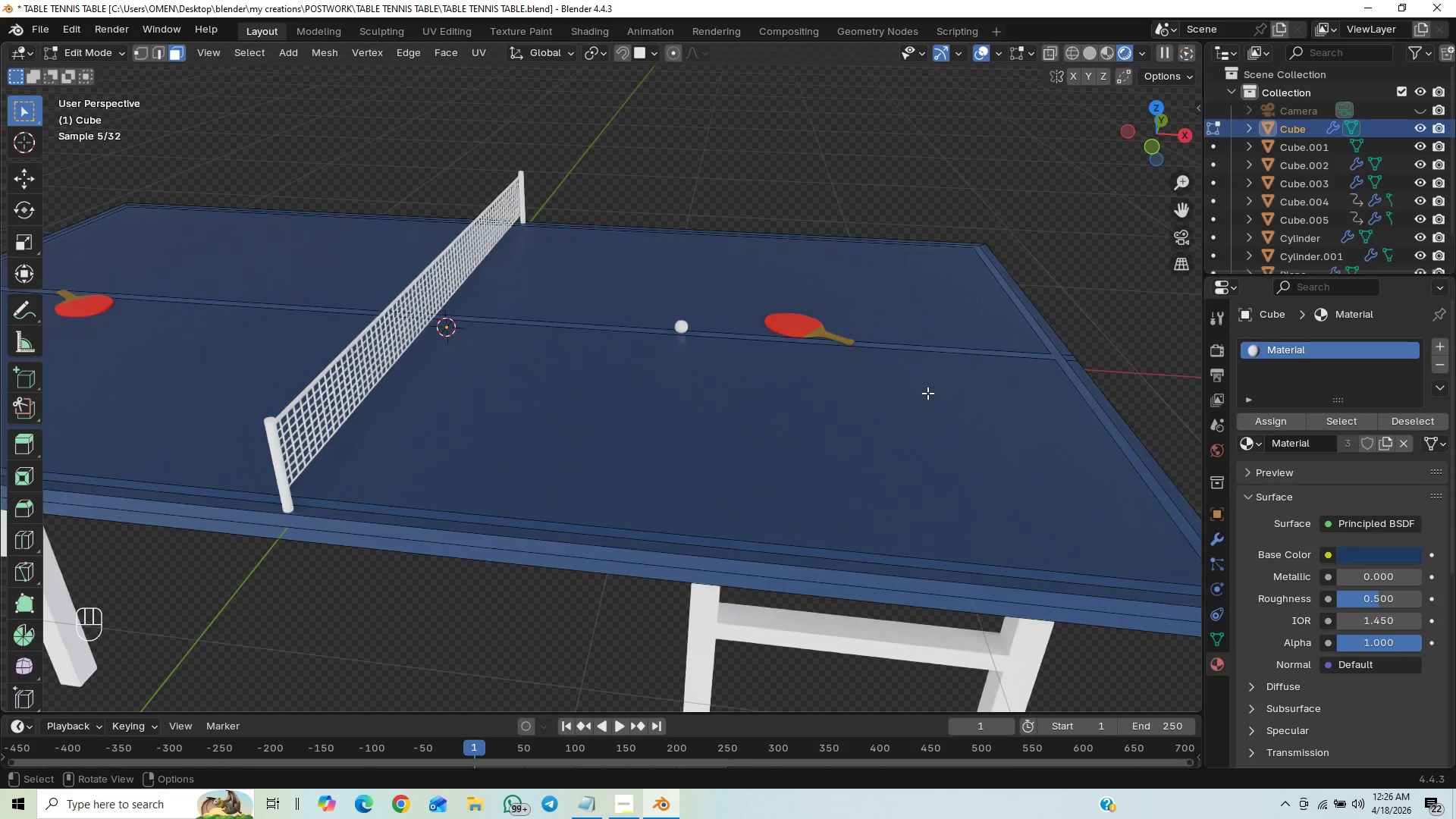 
scroll: coordinate [864, 398], scroll_direction: down, amount: 17.0
 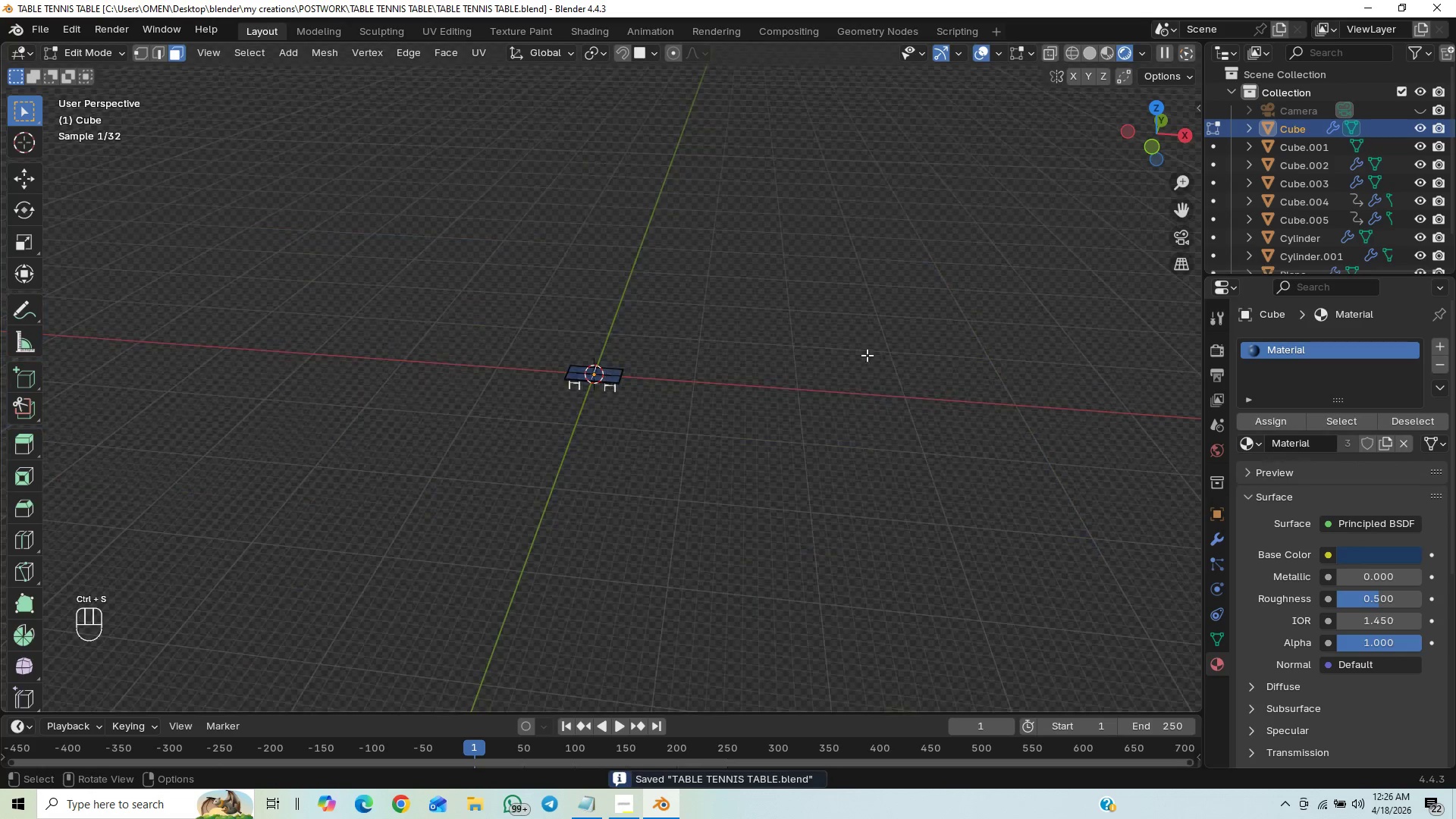 
scroll: coordinate [835, 452], scroll_direction: up, amount: 18.0
 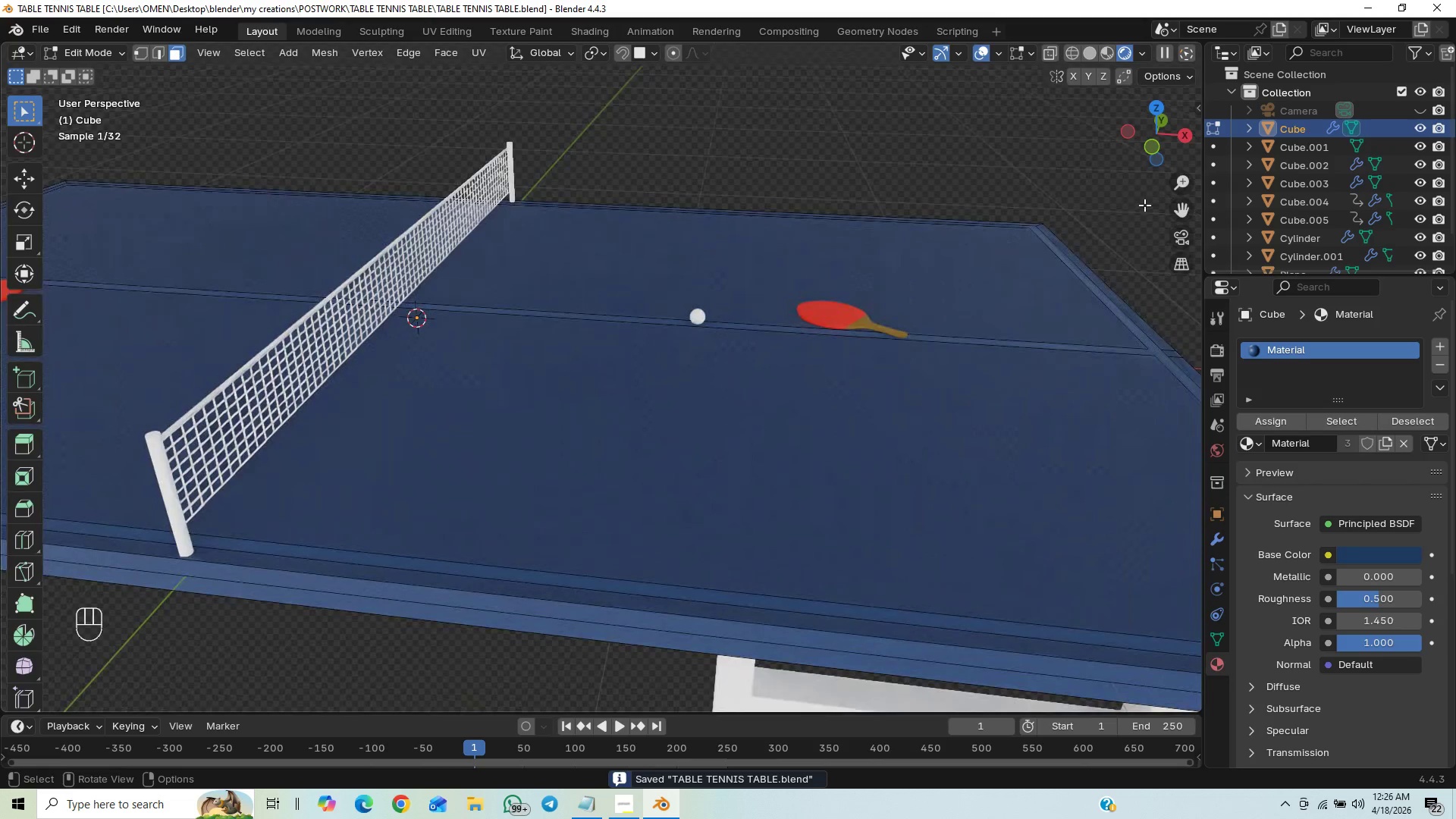 
left_click_drag(start_coordinate=[1094, 203], to_coordinate=[1094, 198])
 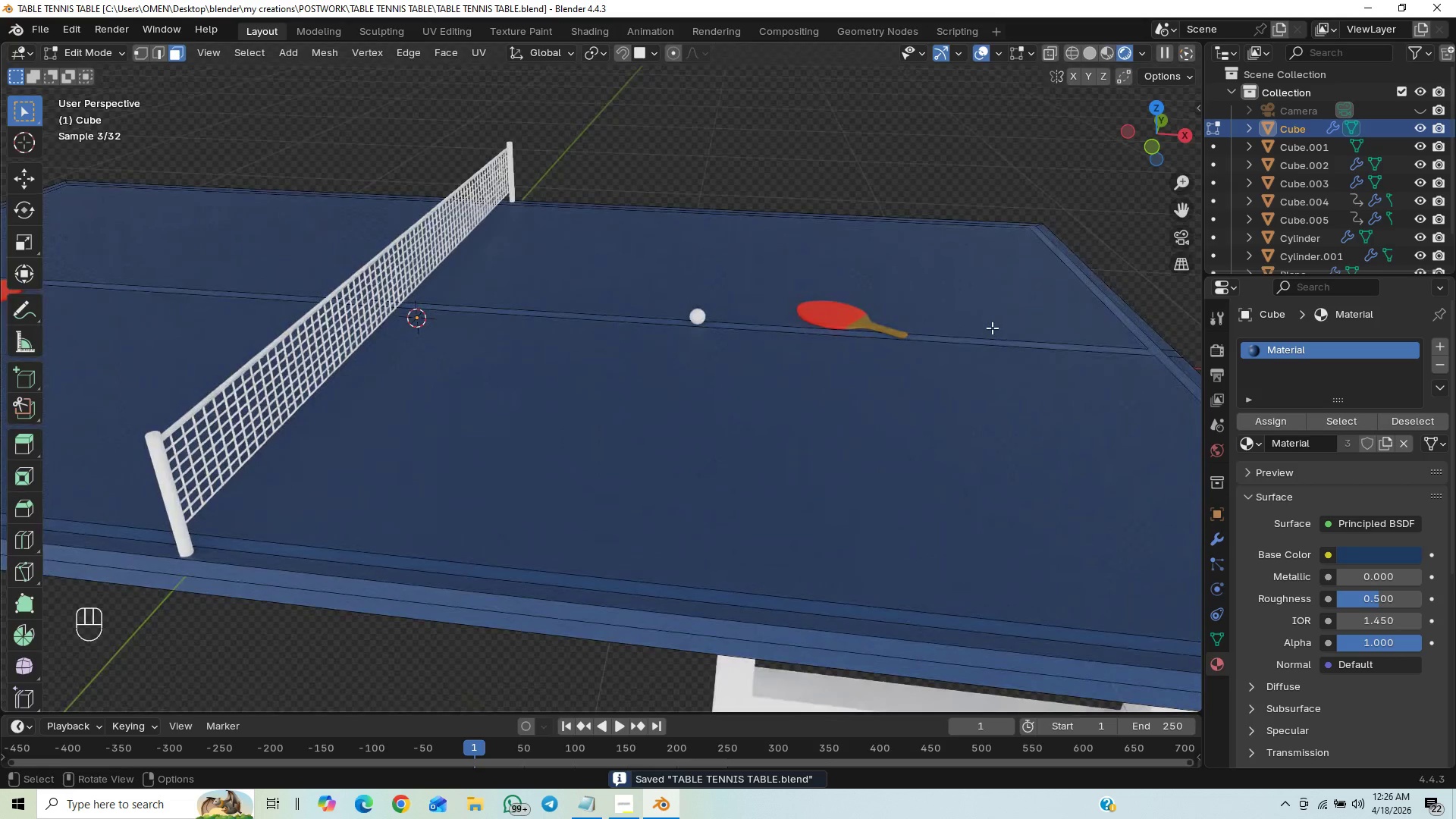 
scroll: coordinate [987, 333], scroll_direction: down, amount: 3.0
 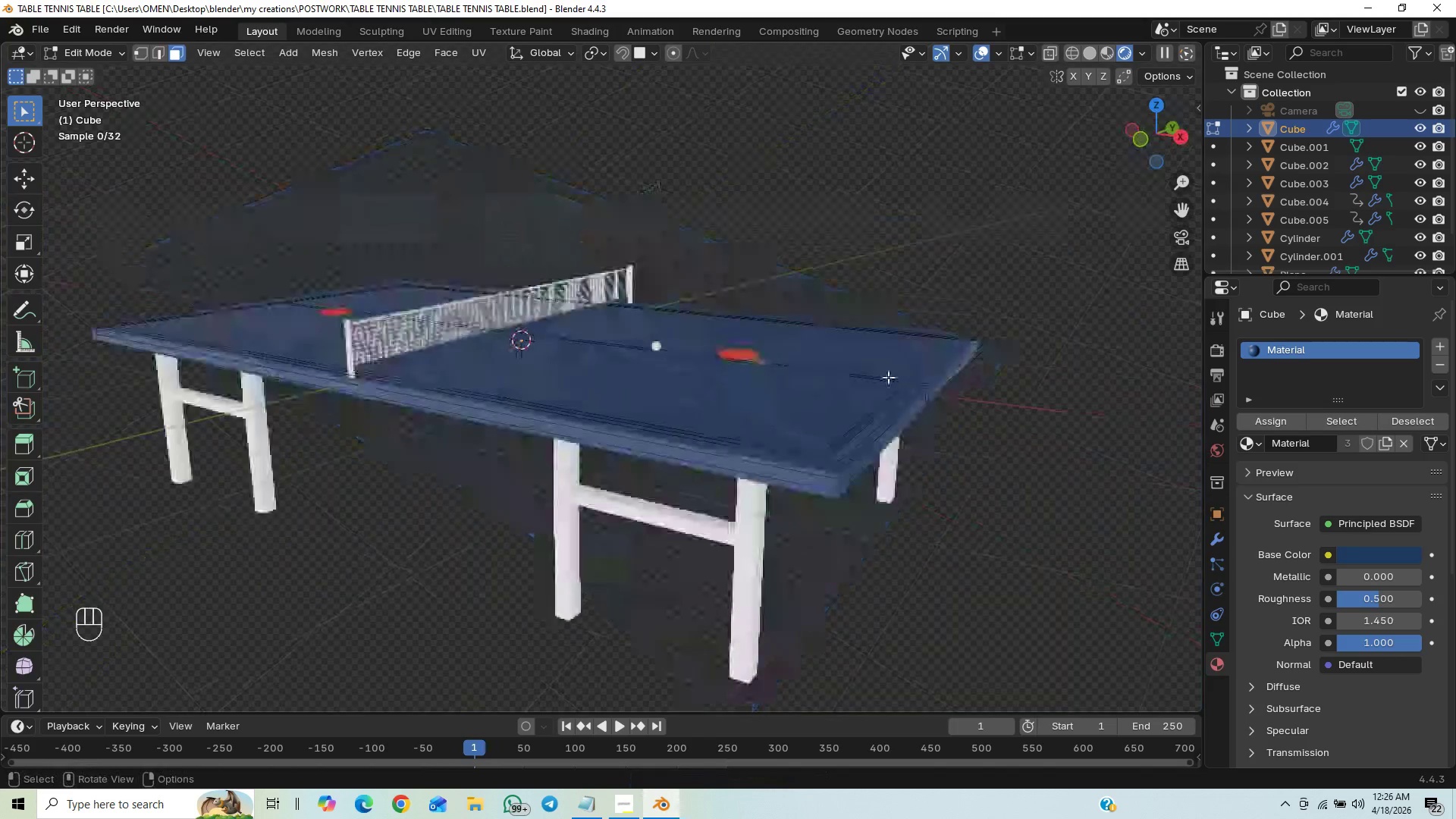 
key(Control+S)
 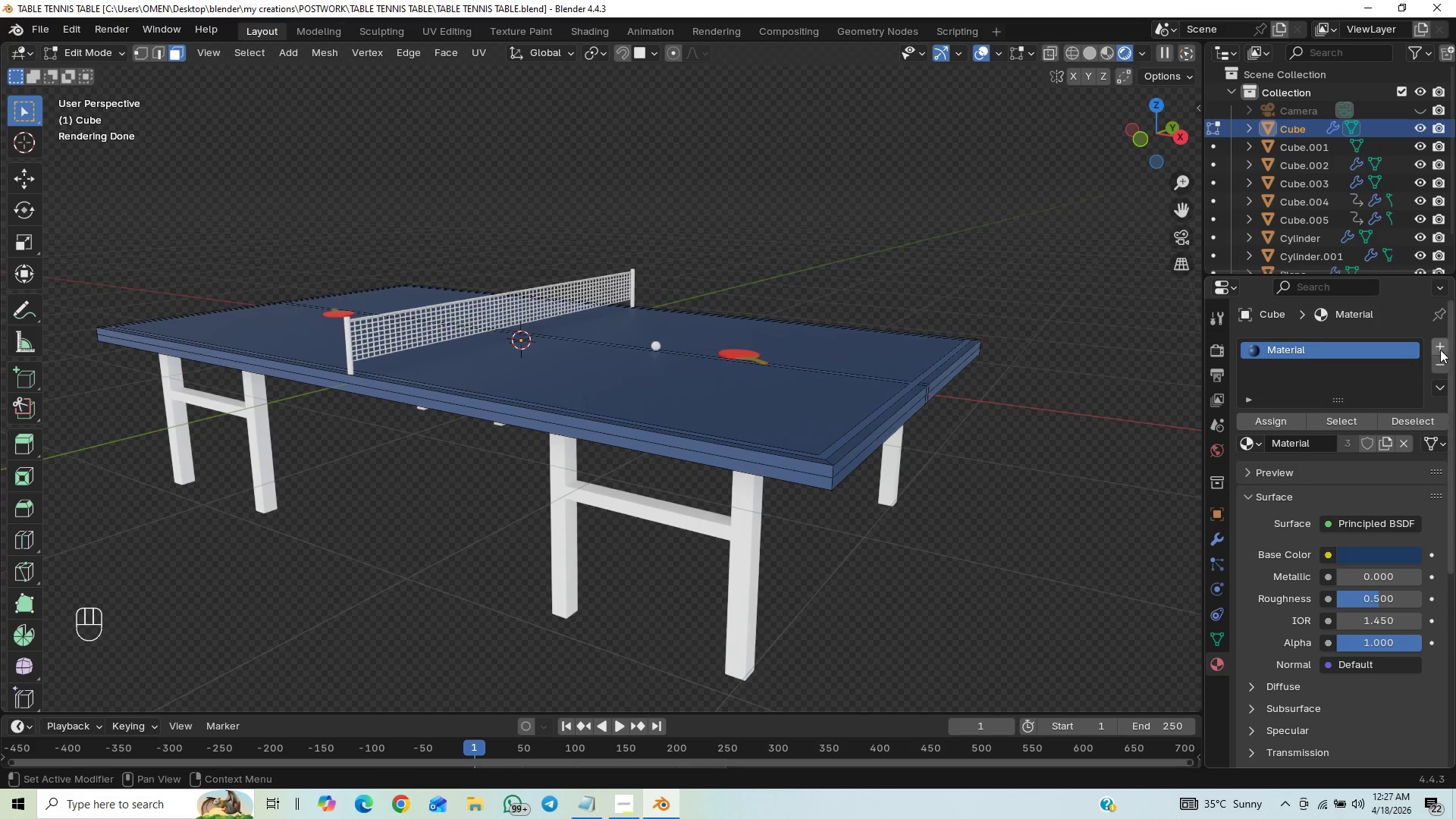 
wait(20.36)
 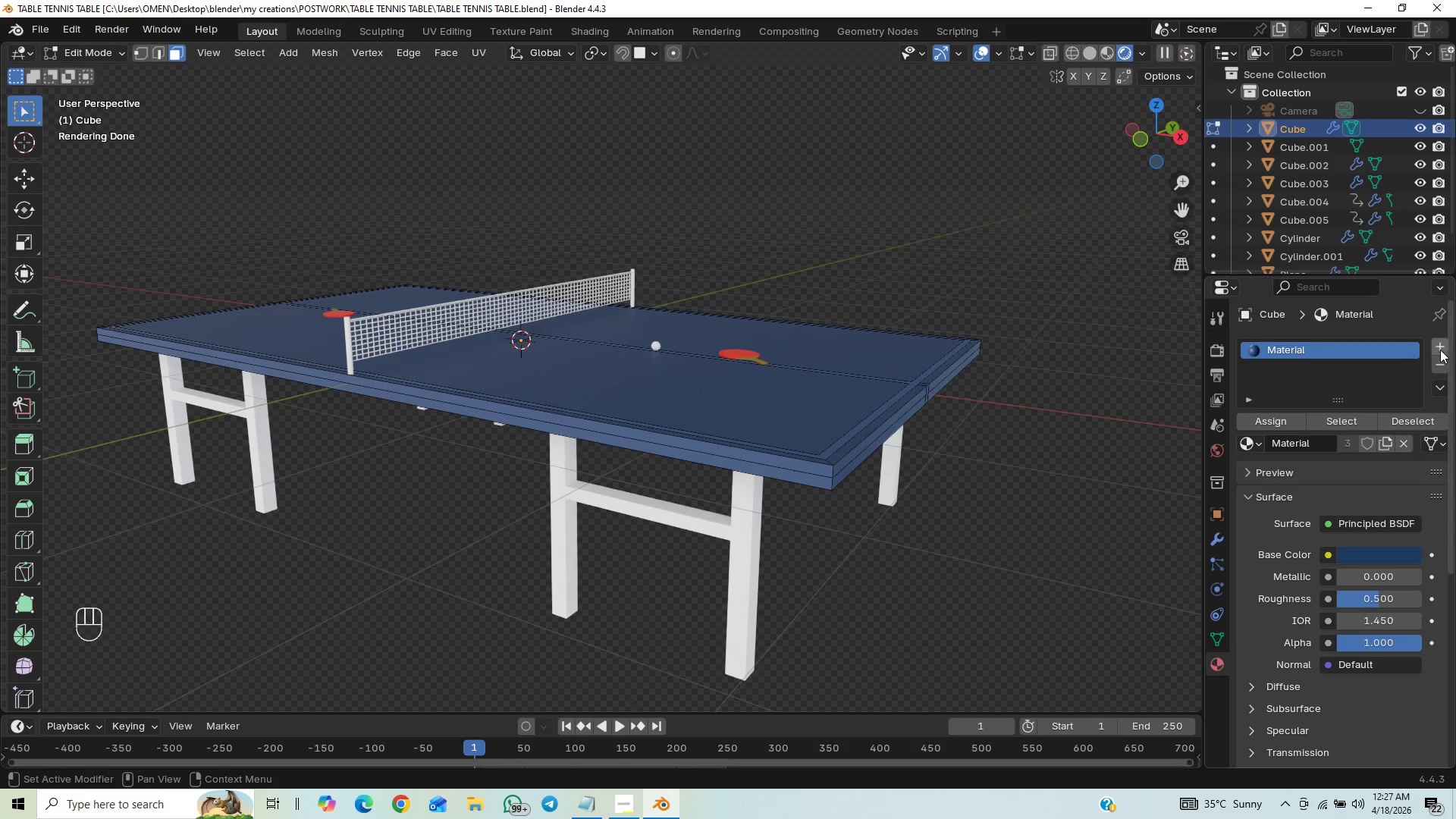 
key(End)
 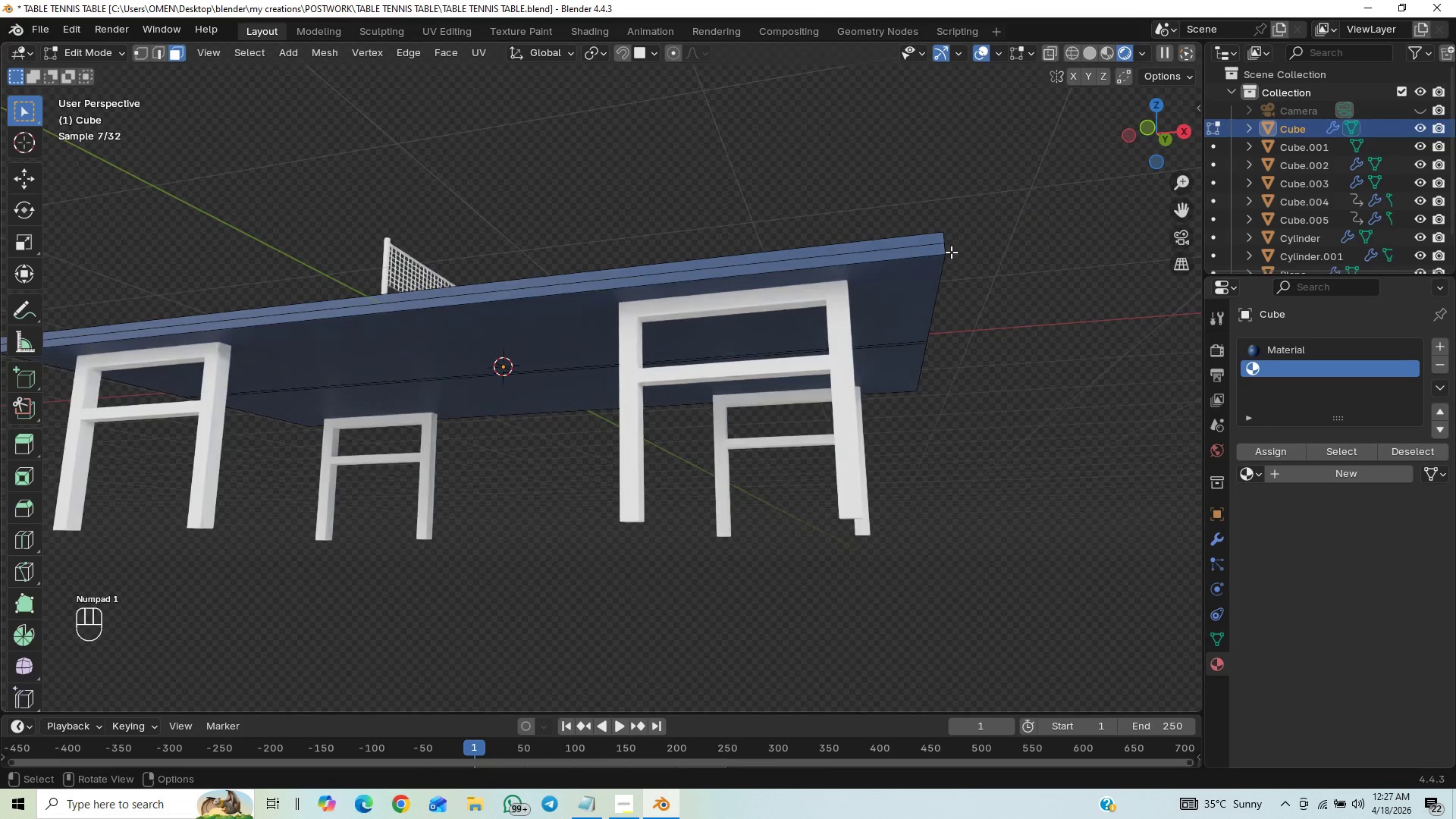 
key(End)
 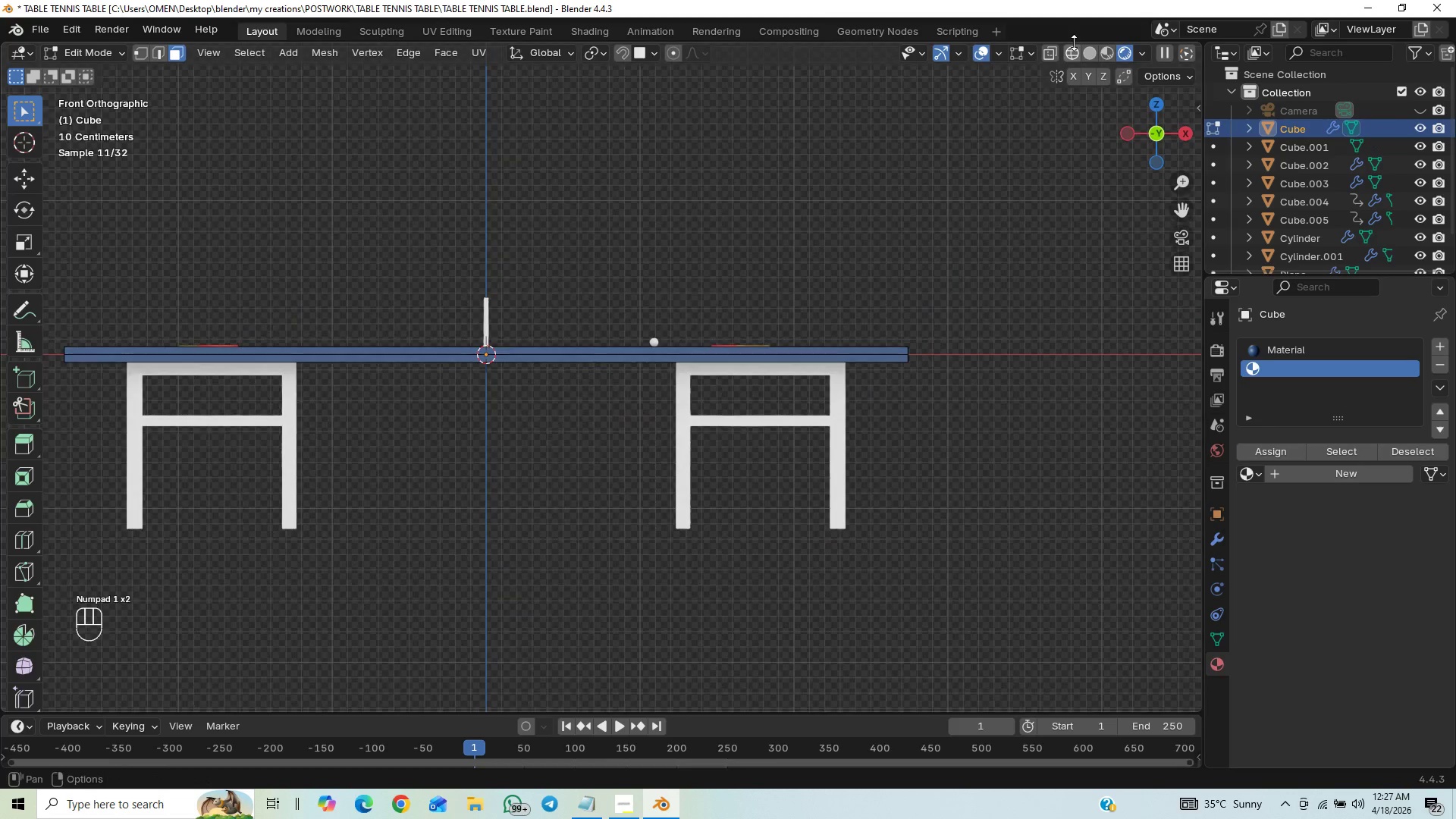 
left_click([1055, 53])
 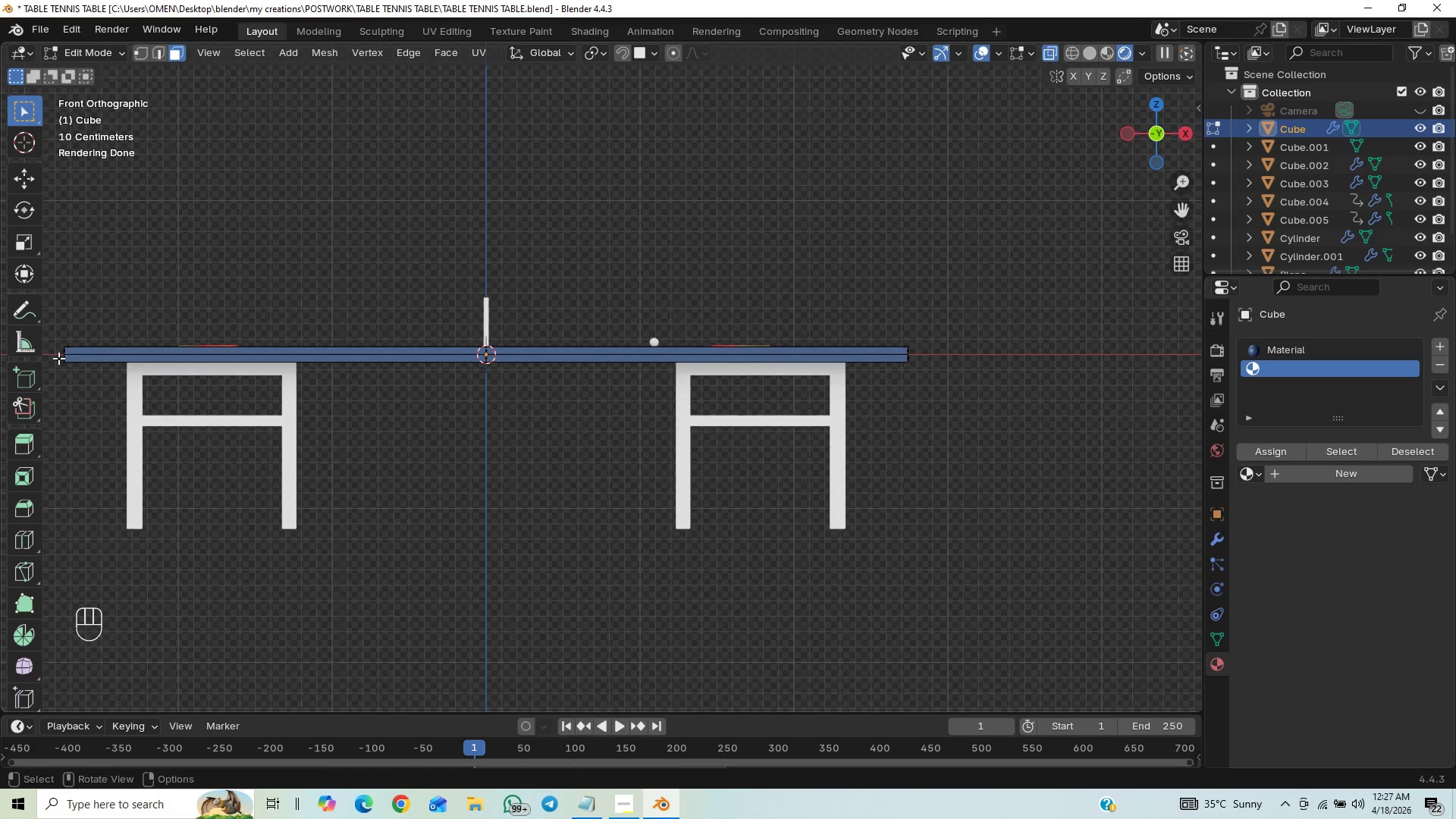 
key(2)
 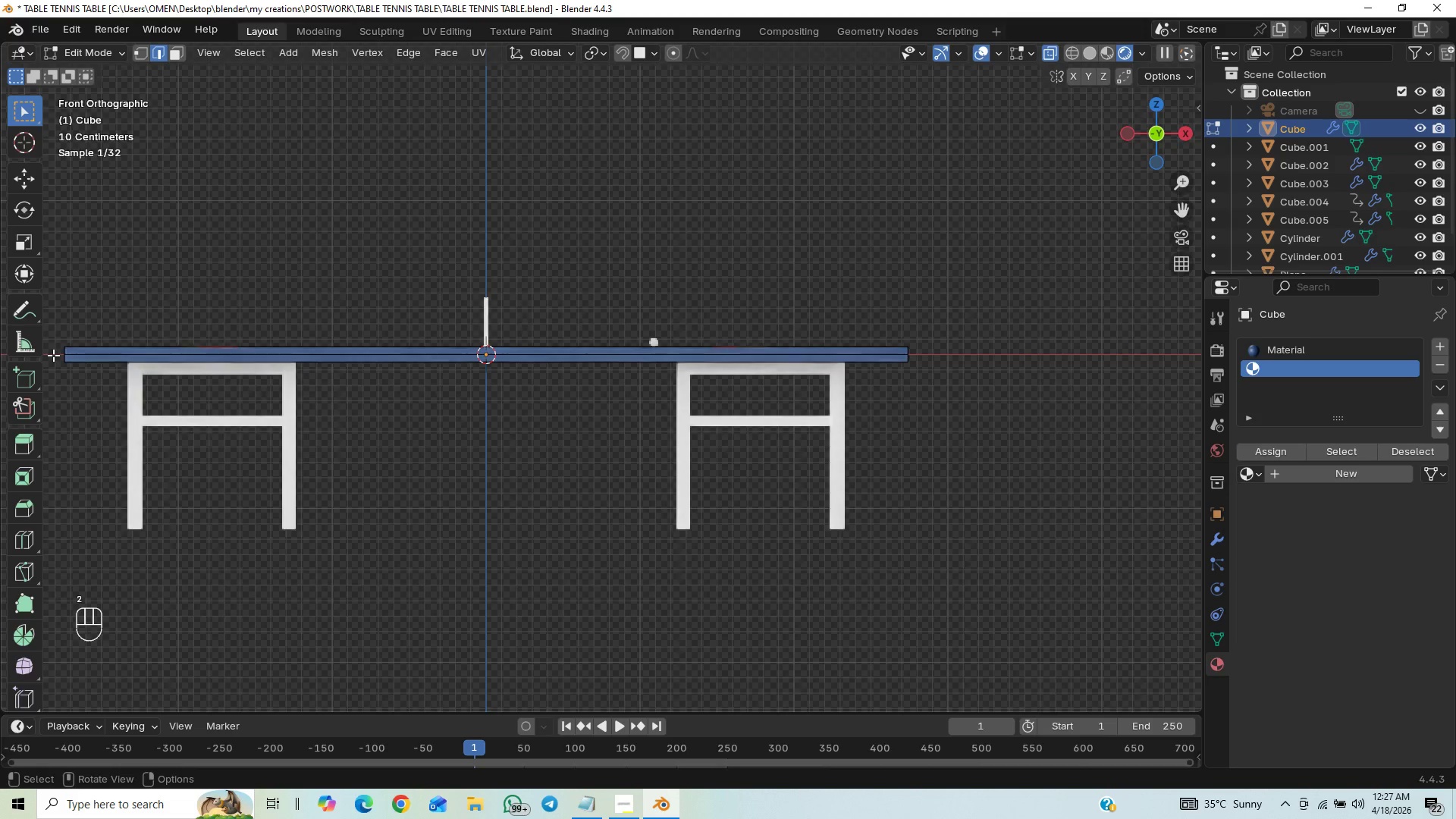 
left_click_drag(start_coordinate=[53, 355], to_coordinate=[969, 421])
 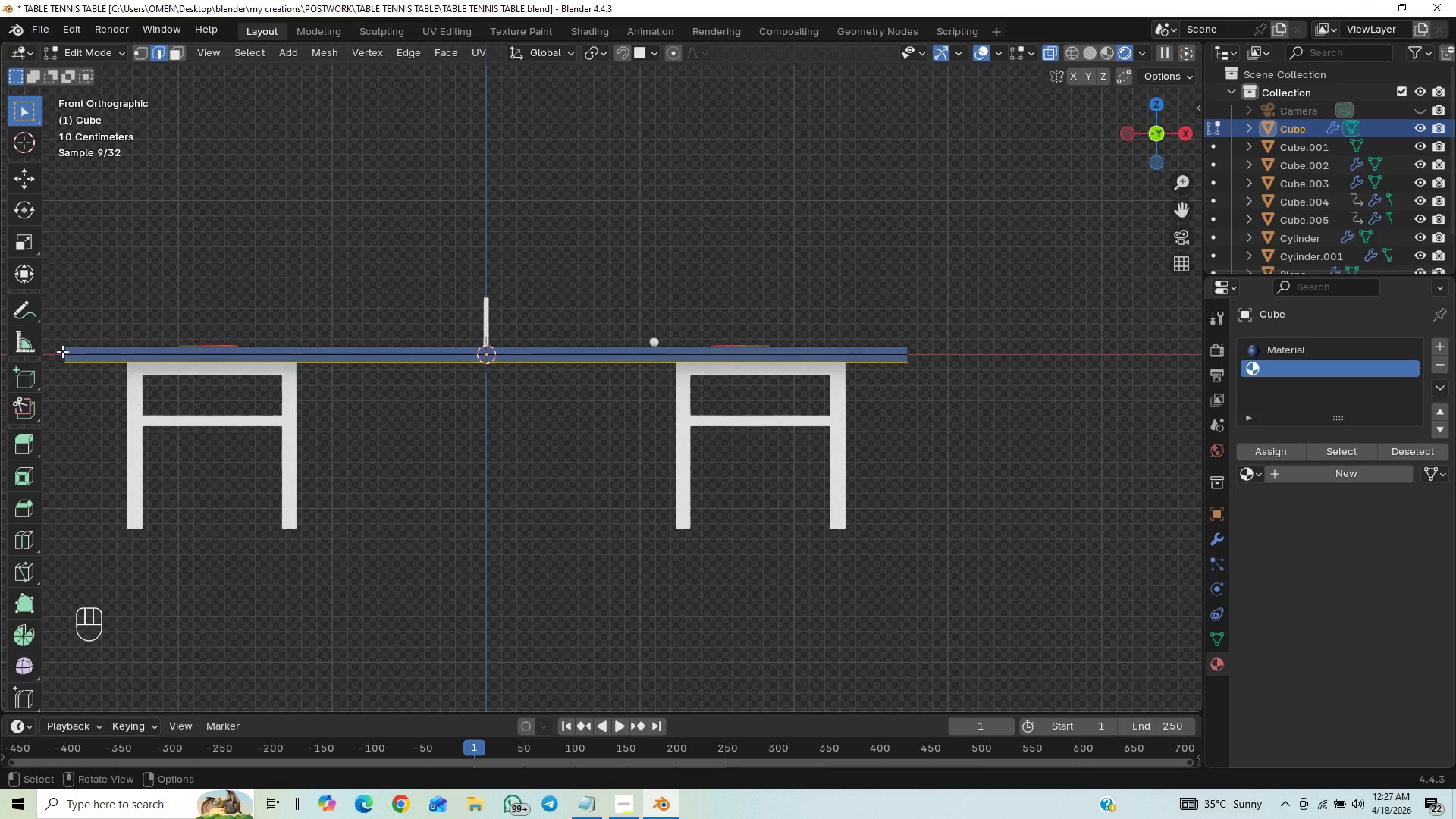 
left_click_drag(start_coordinate=[61, 350], to_coordinate=[984, 403])
 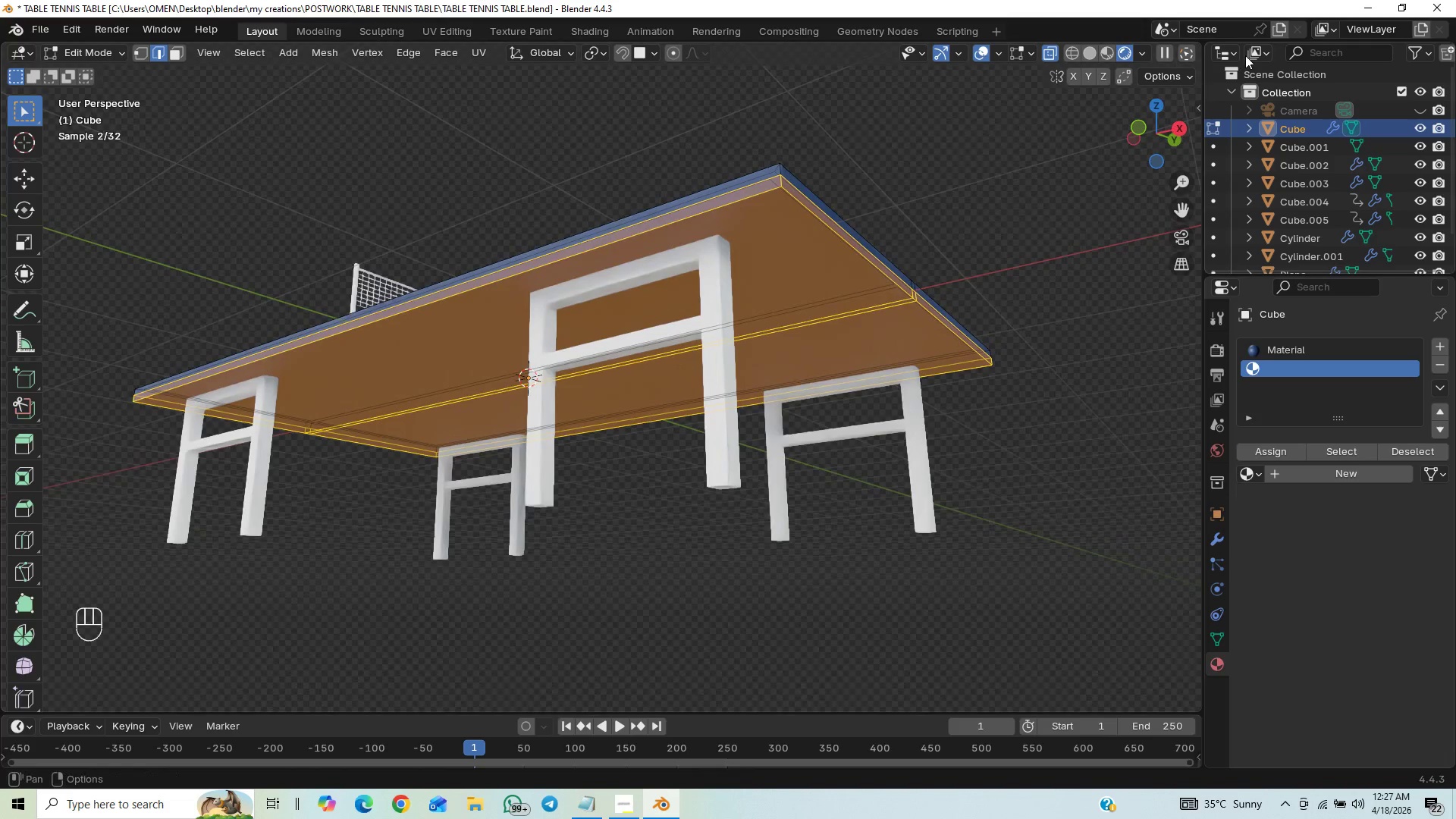 
wait(5.12)
 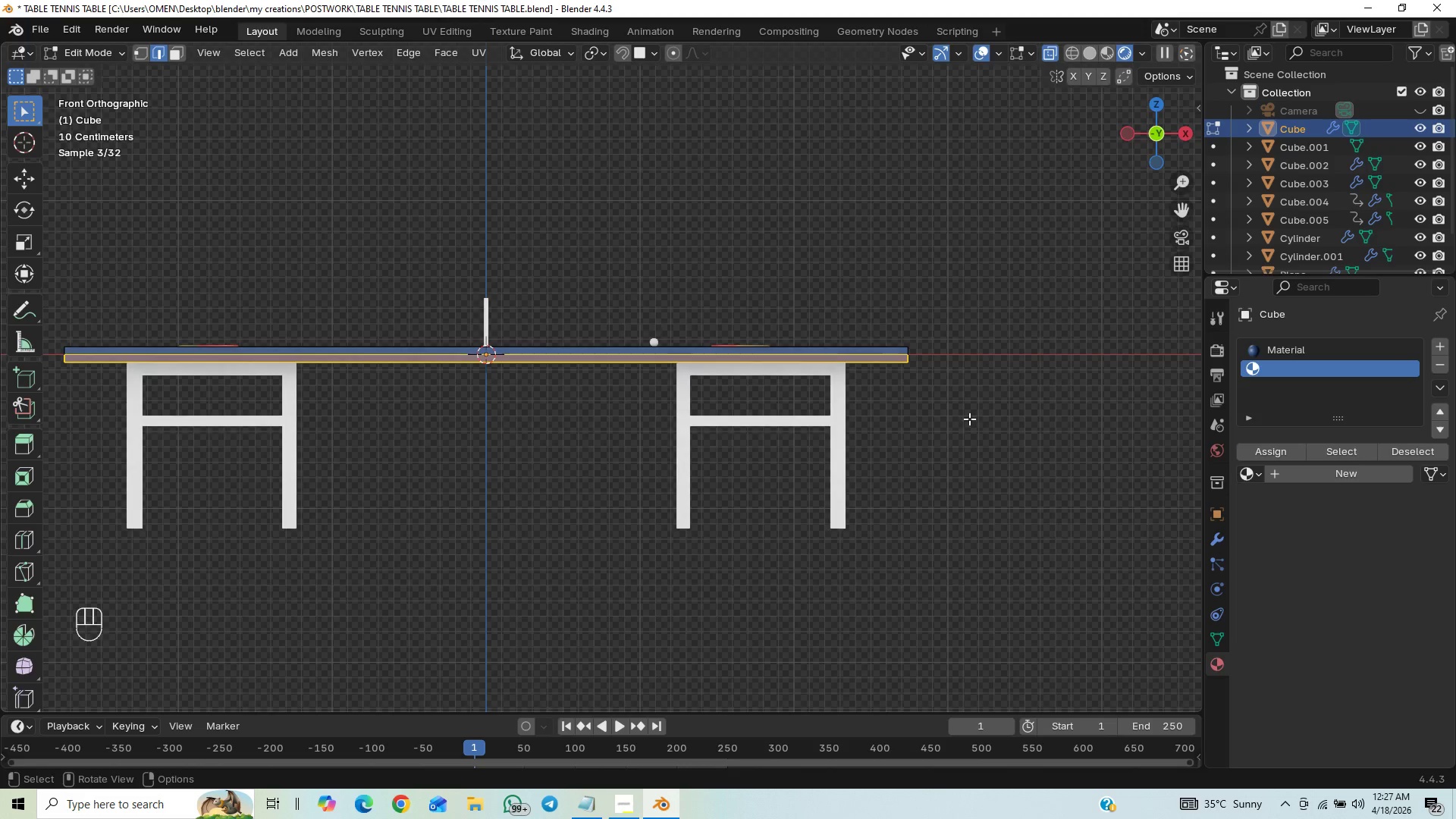 
left_click([1050, 51])
 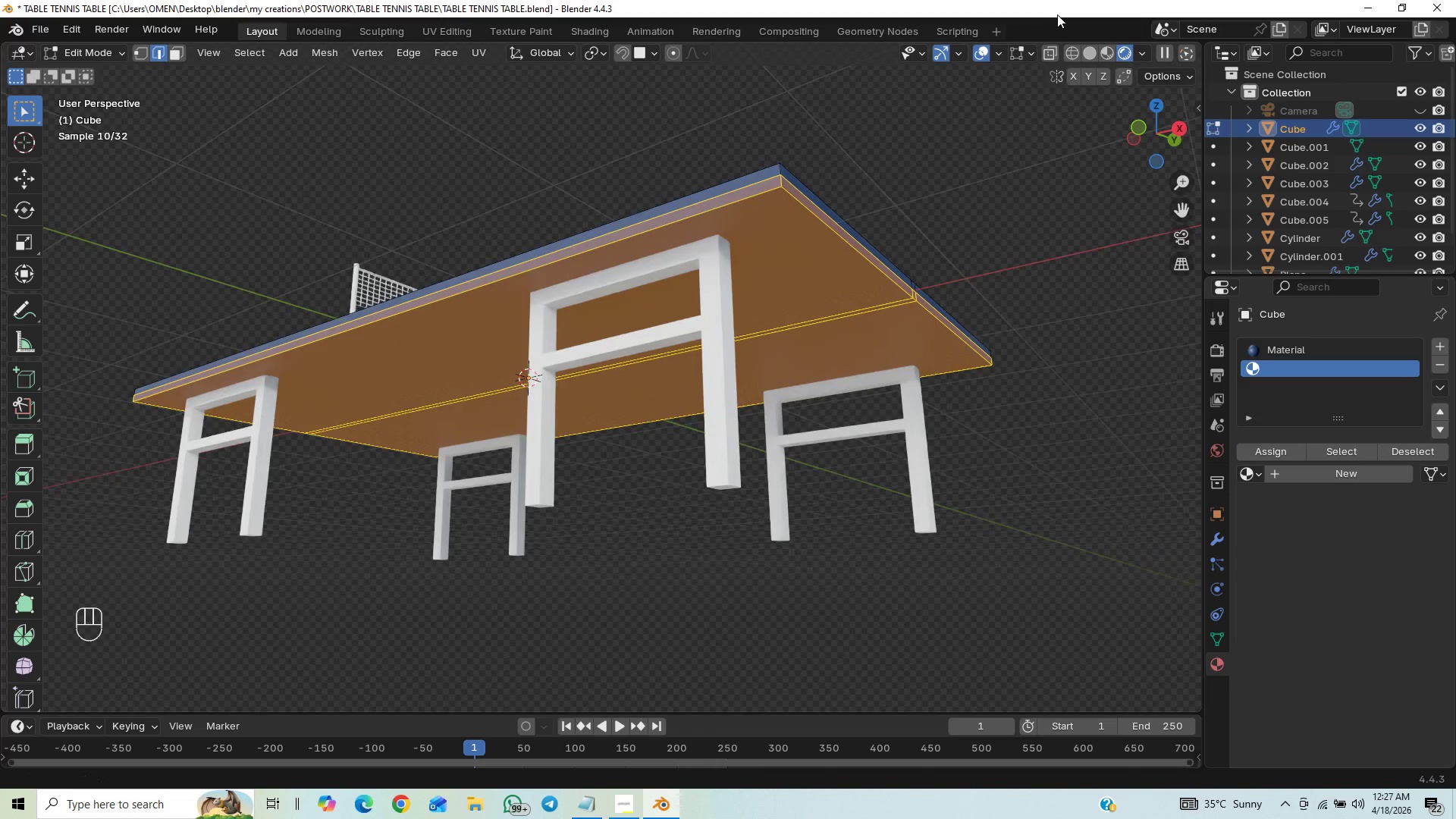 
mouse_move([1055, 62])
 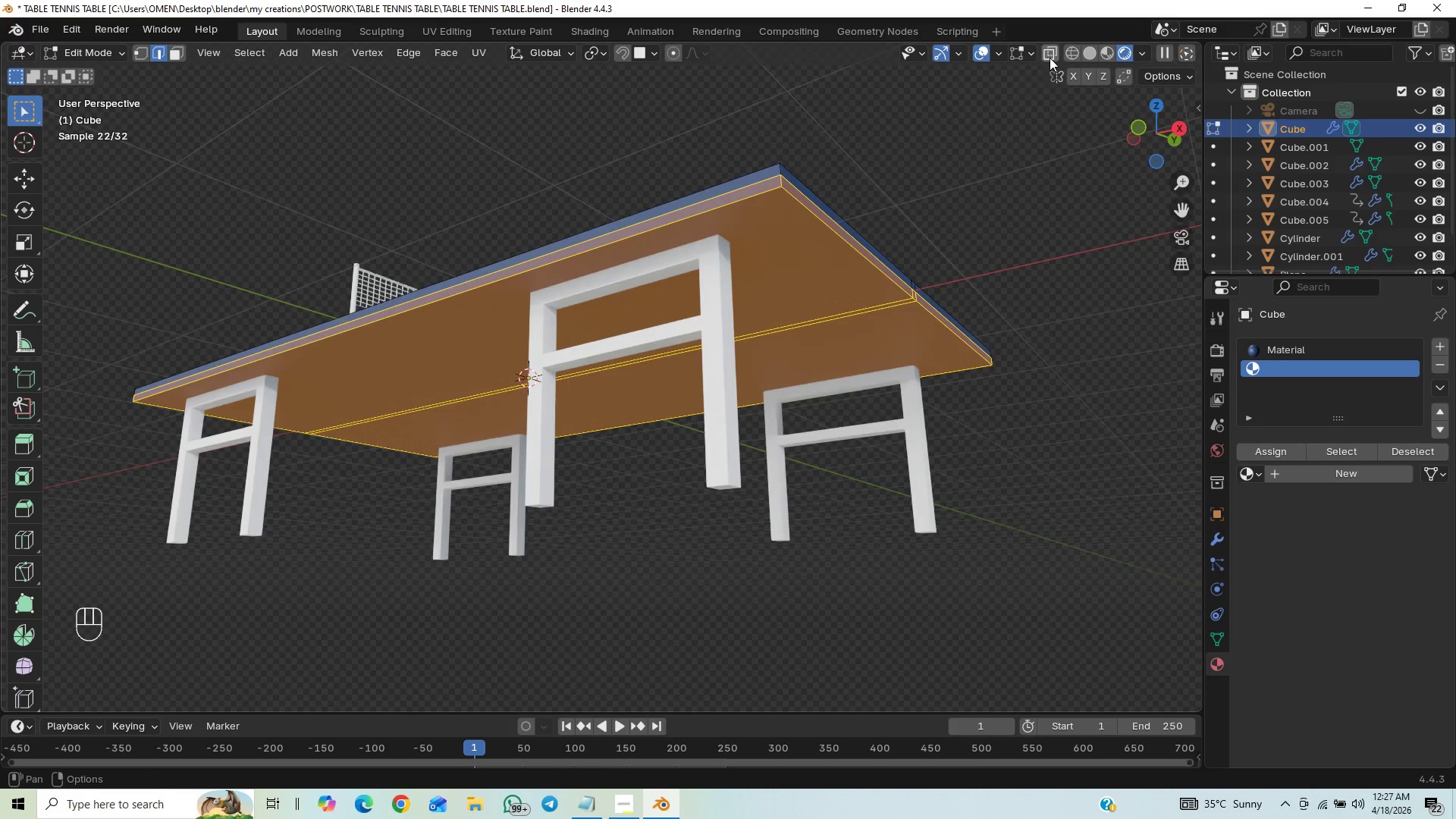 
left_click([1049, 55])
 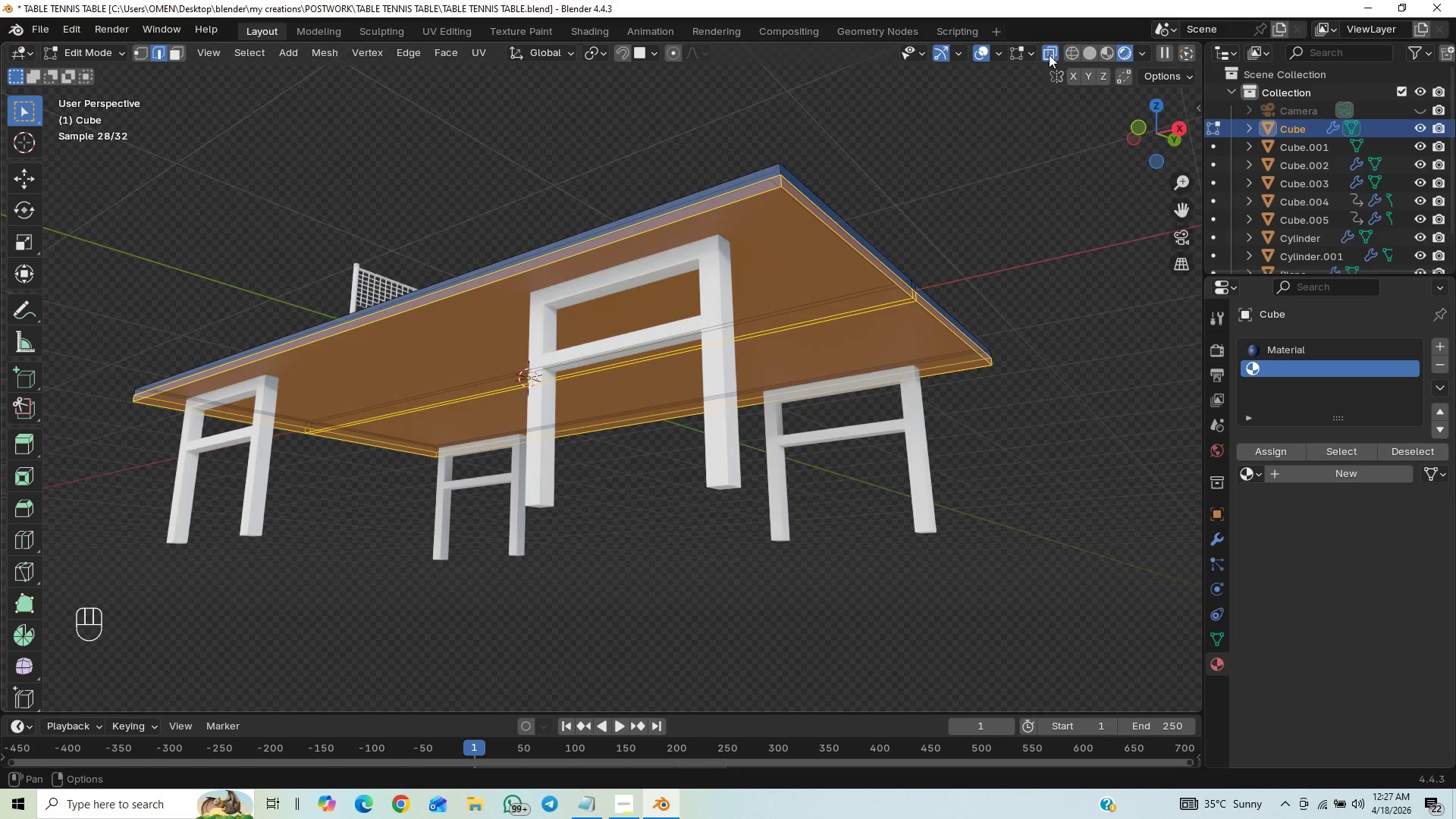 
left_click([1047, 55])
 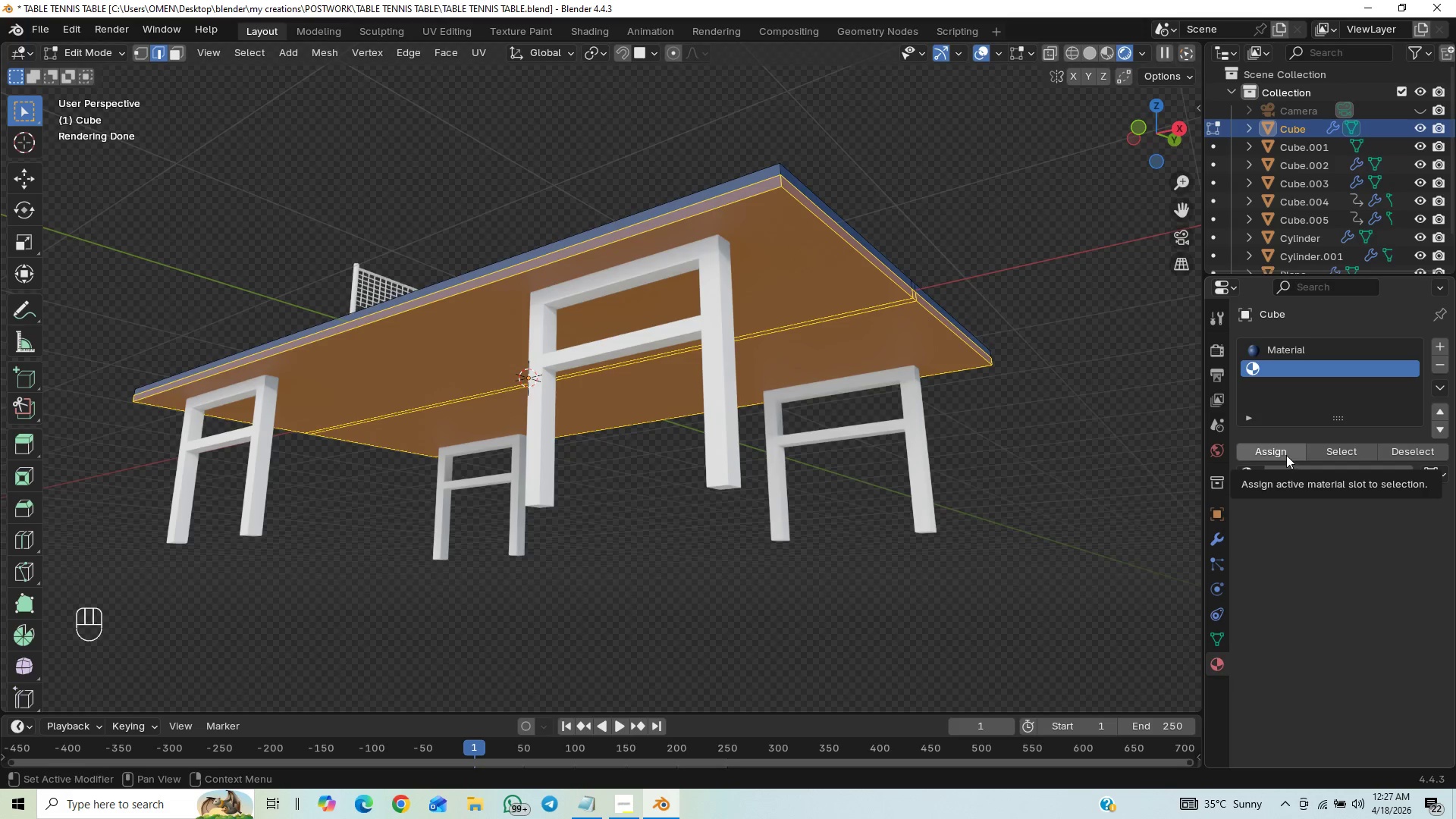 
wait(5.89)
 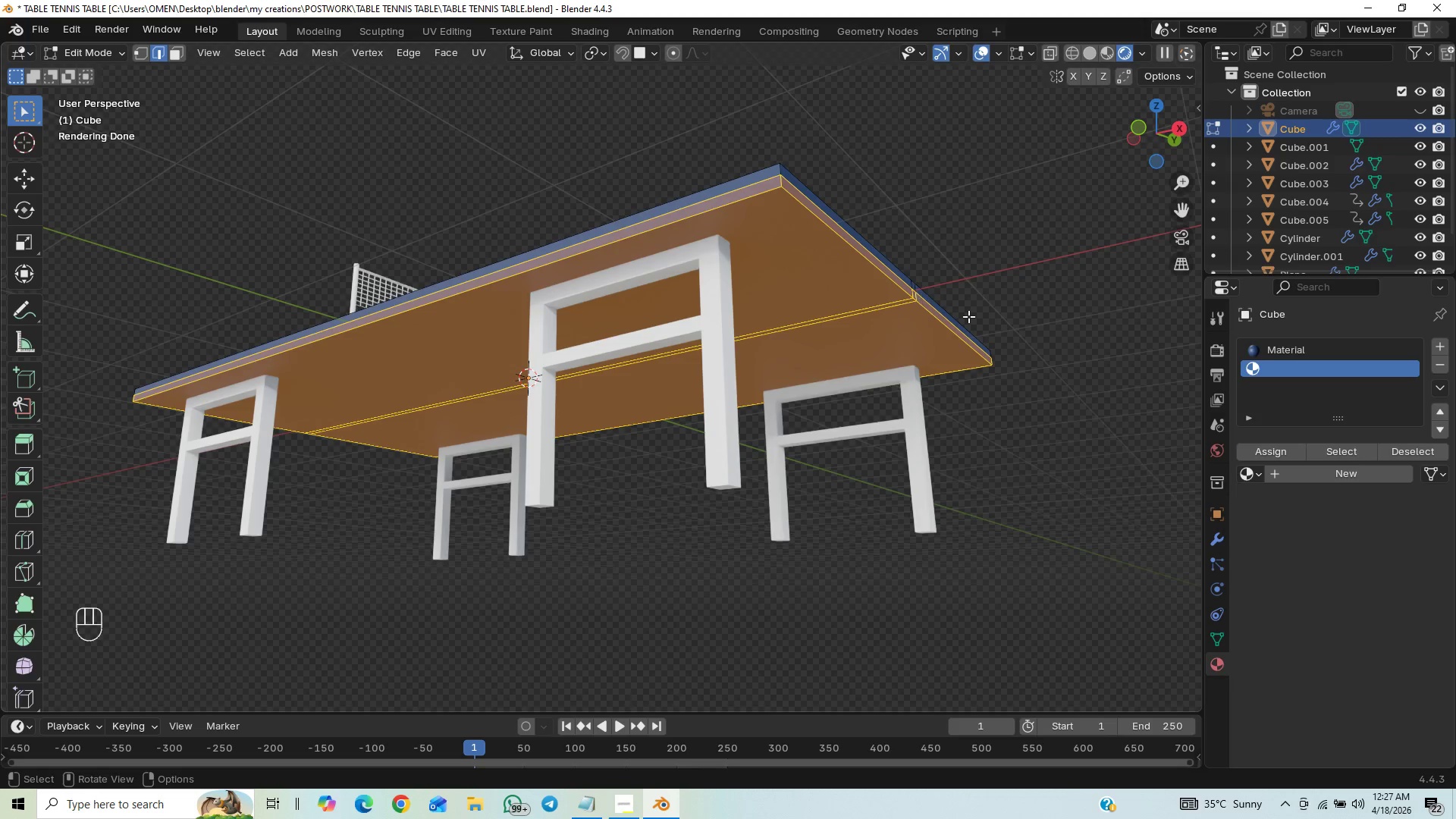 
left_click([1295, 469])
 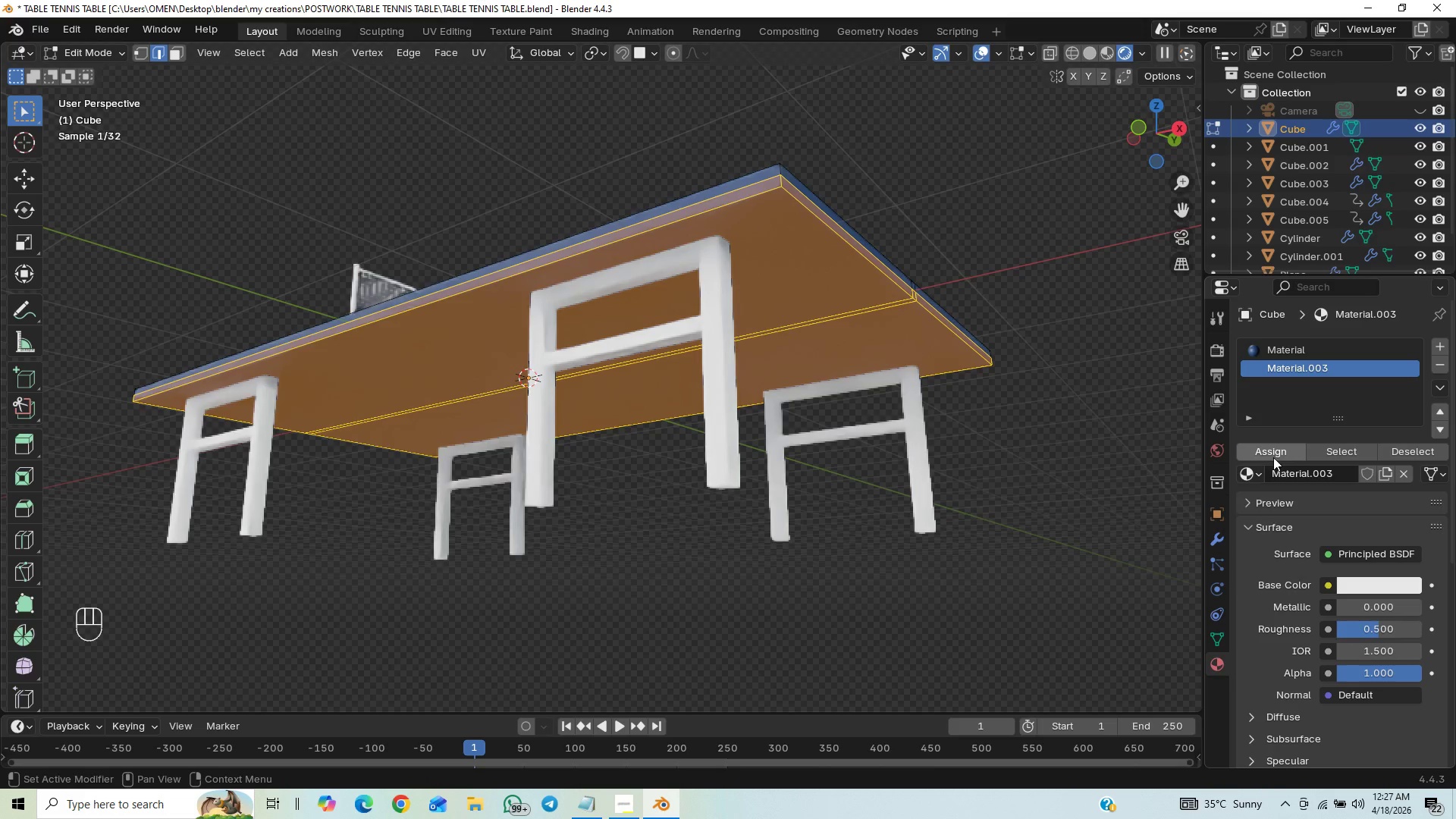 
left_click([1269, 457])
 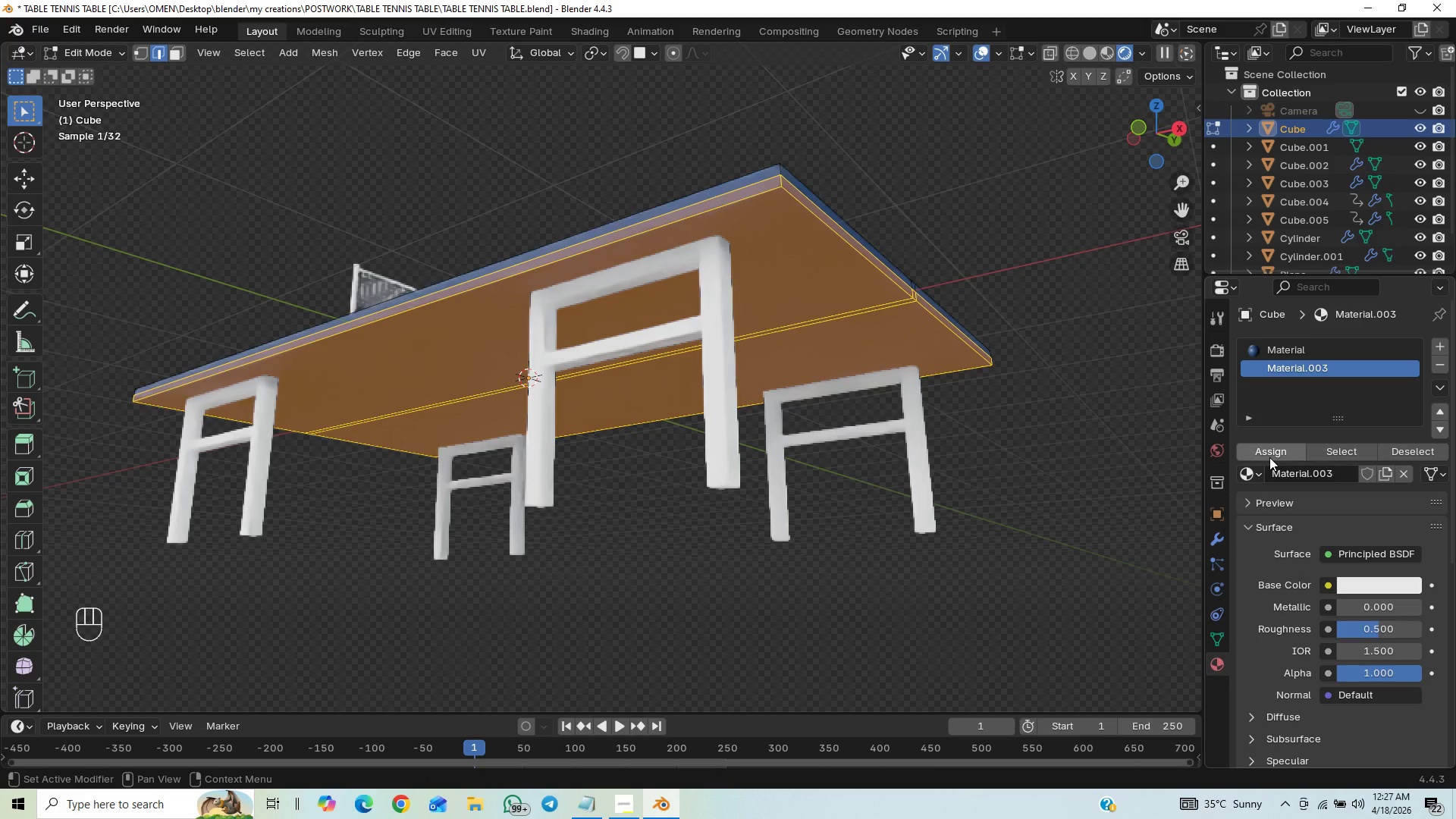 
left_click([1269, 457])
 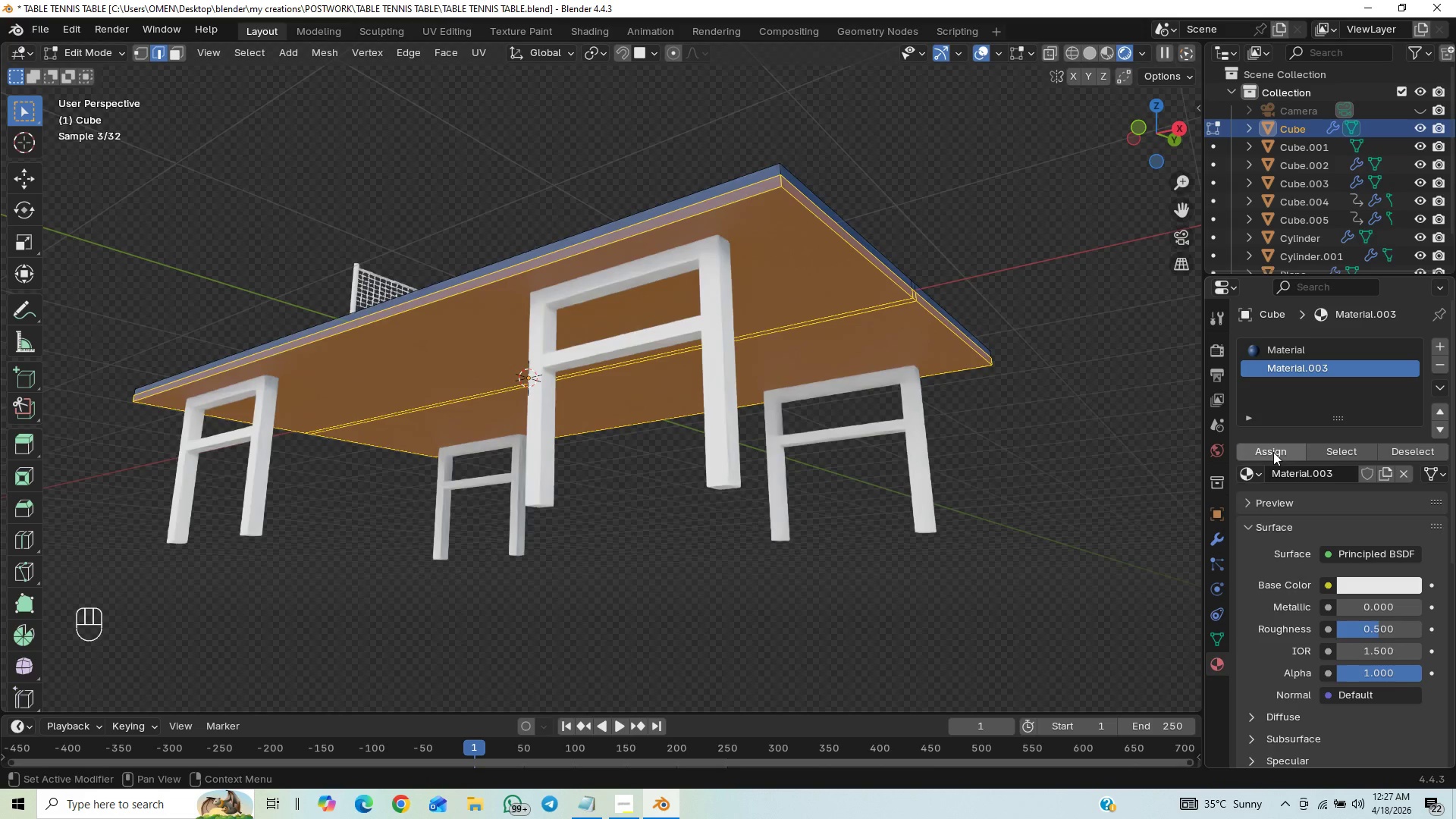 
left_click([1274, 452])
 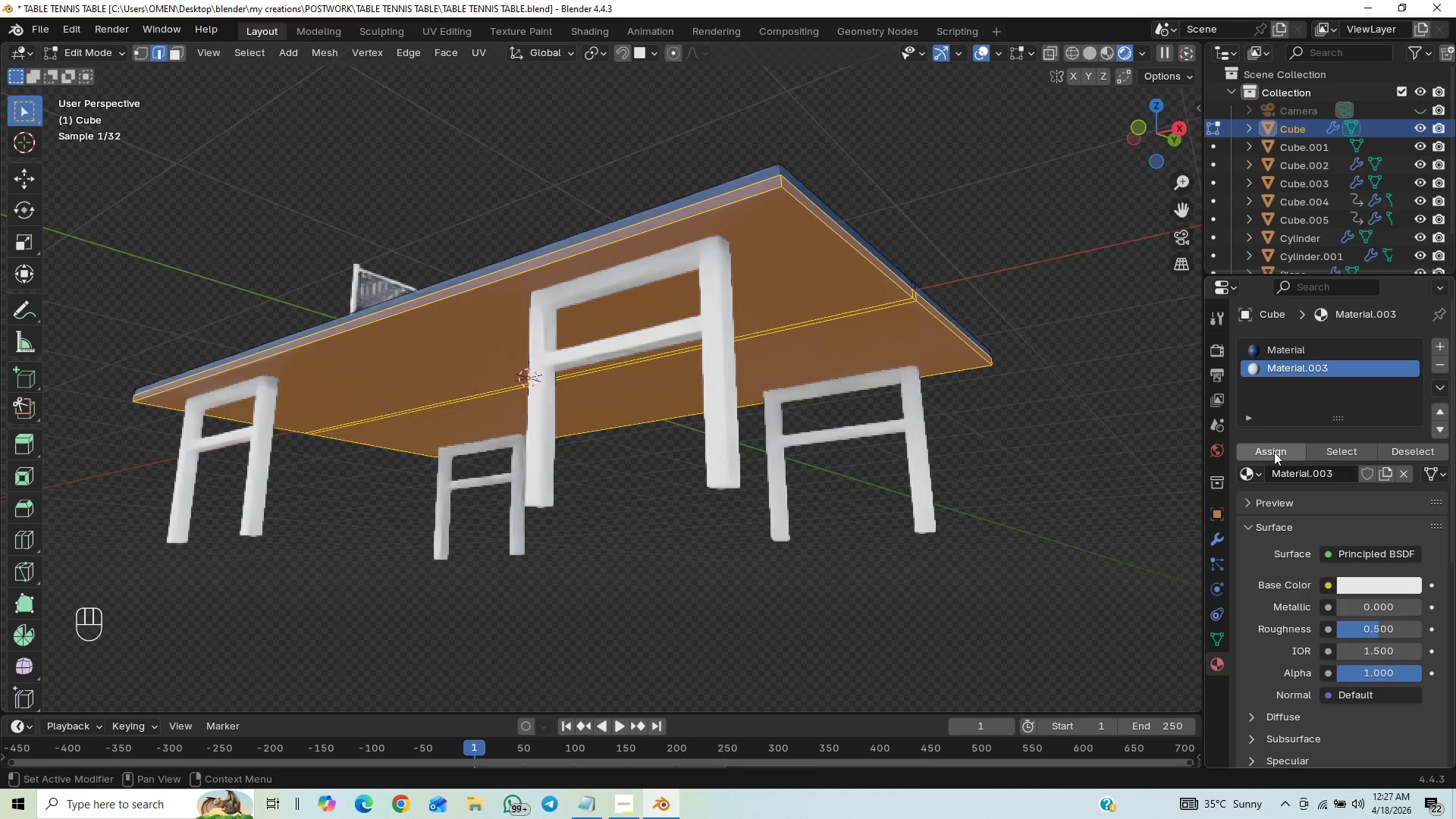 
left_click([1274, 452])
 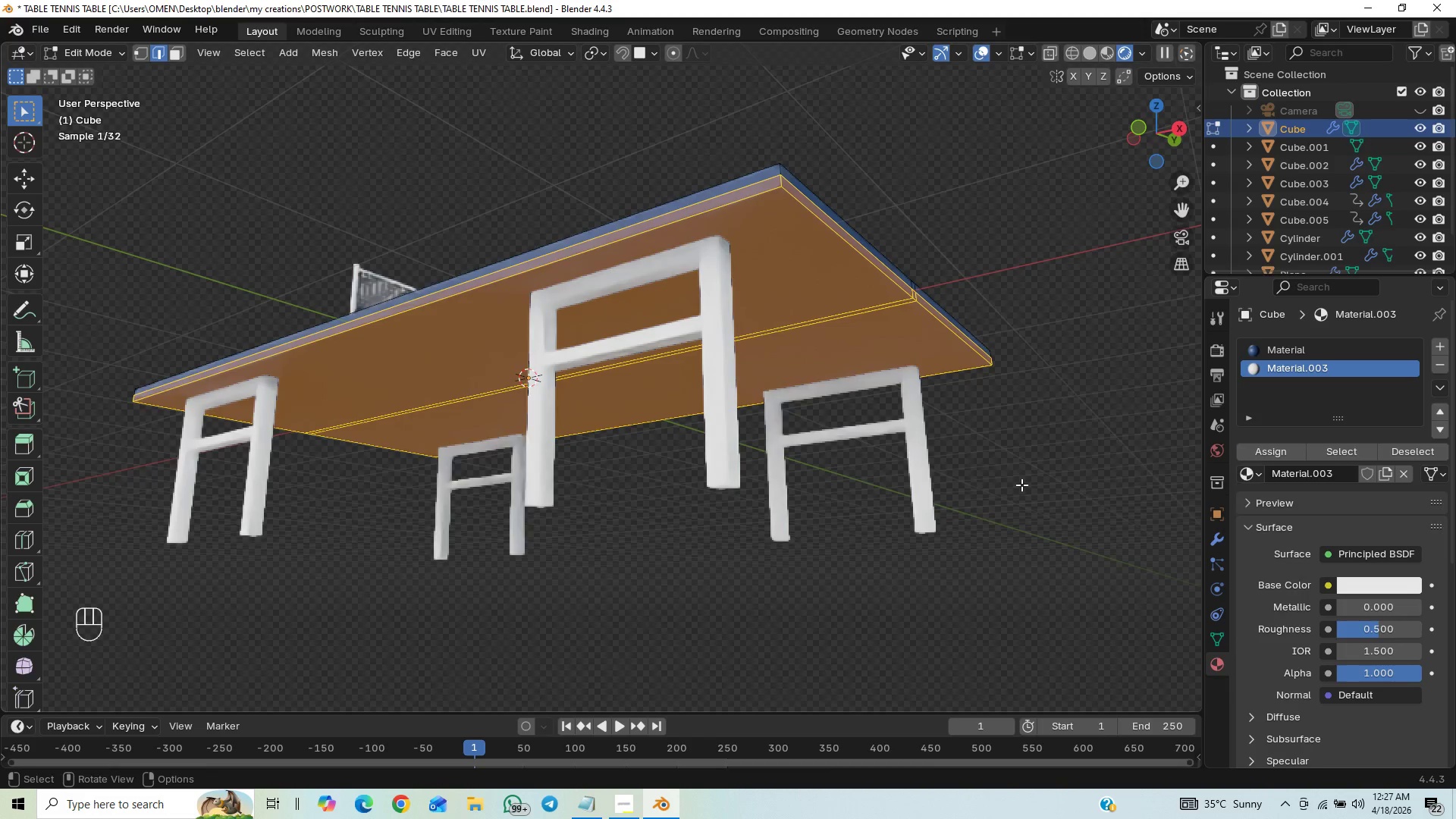 
key(Tab)
 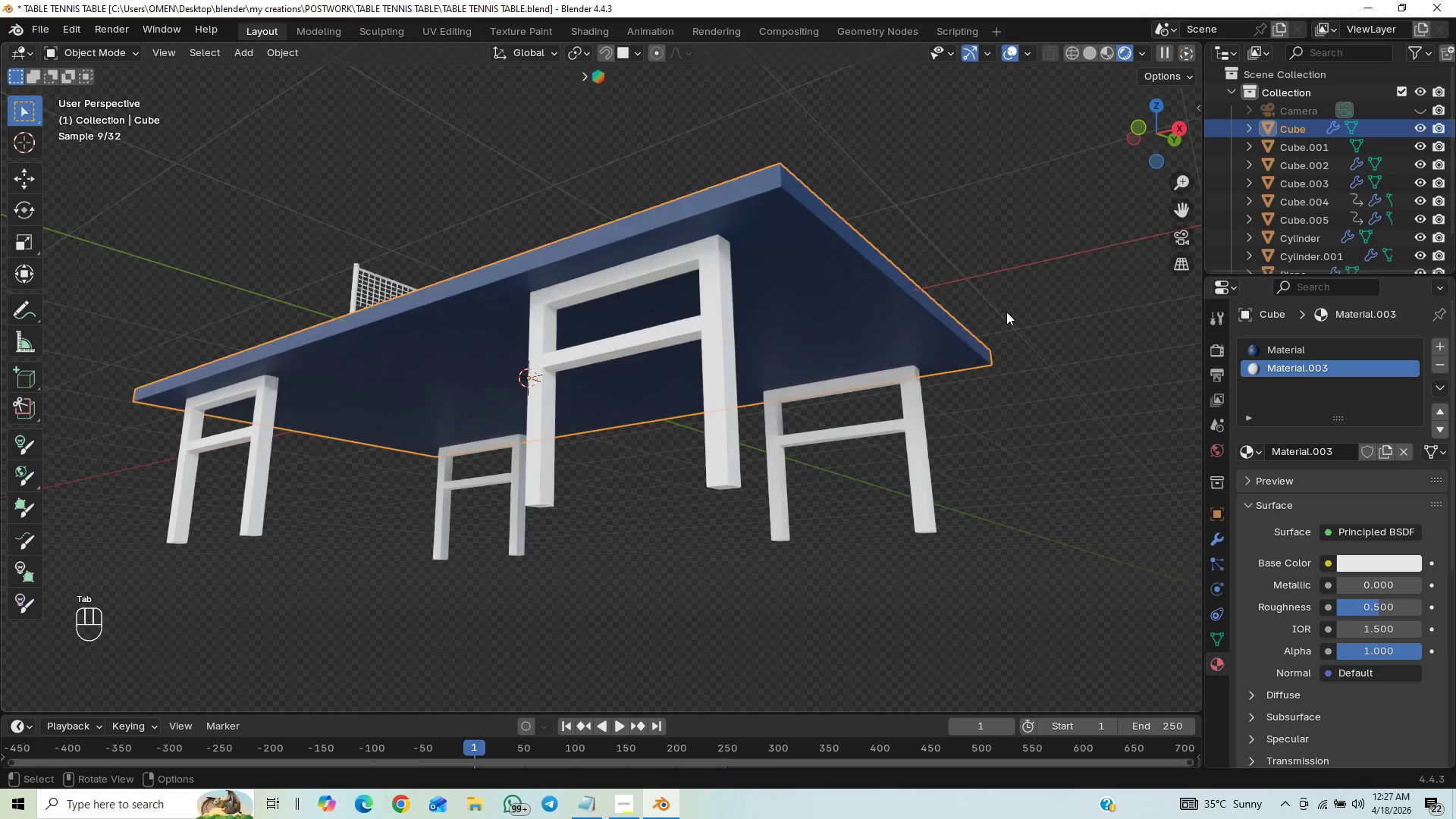 
key(Tab)
 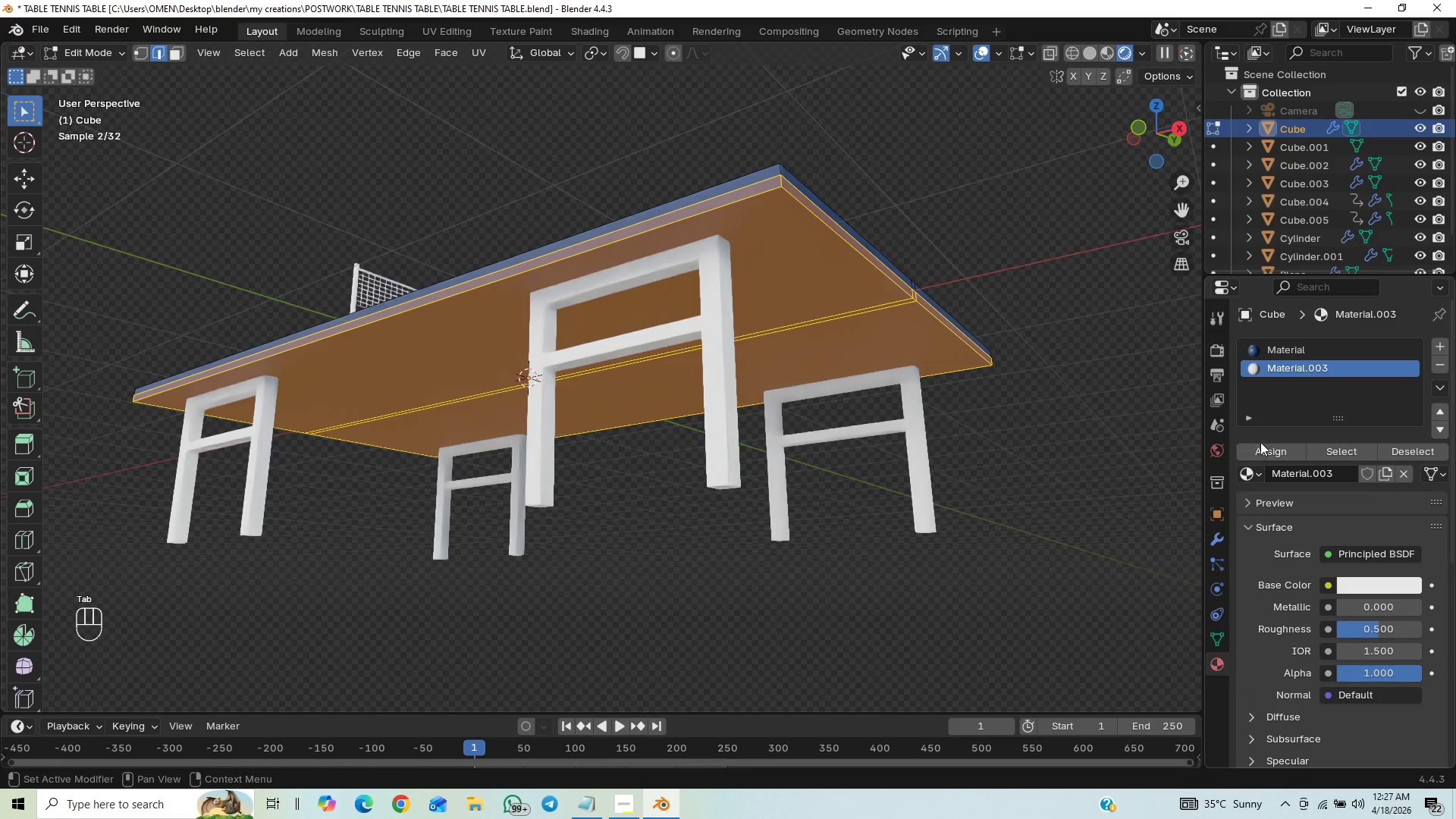 
left_click([1260, 447])
 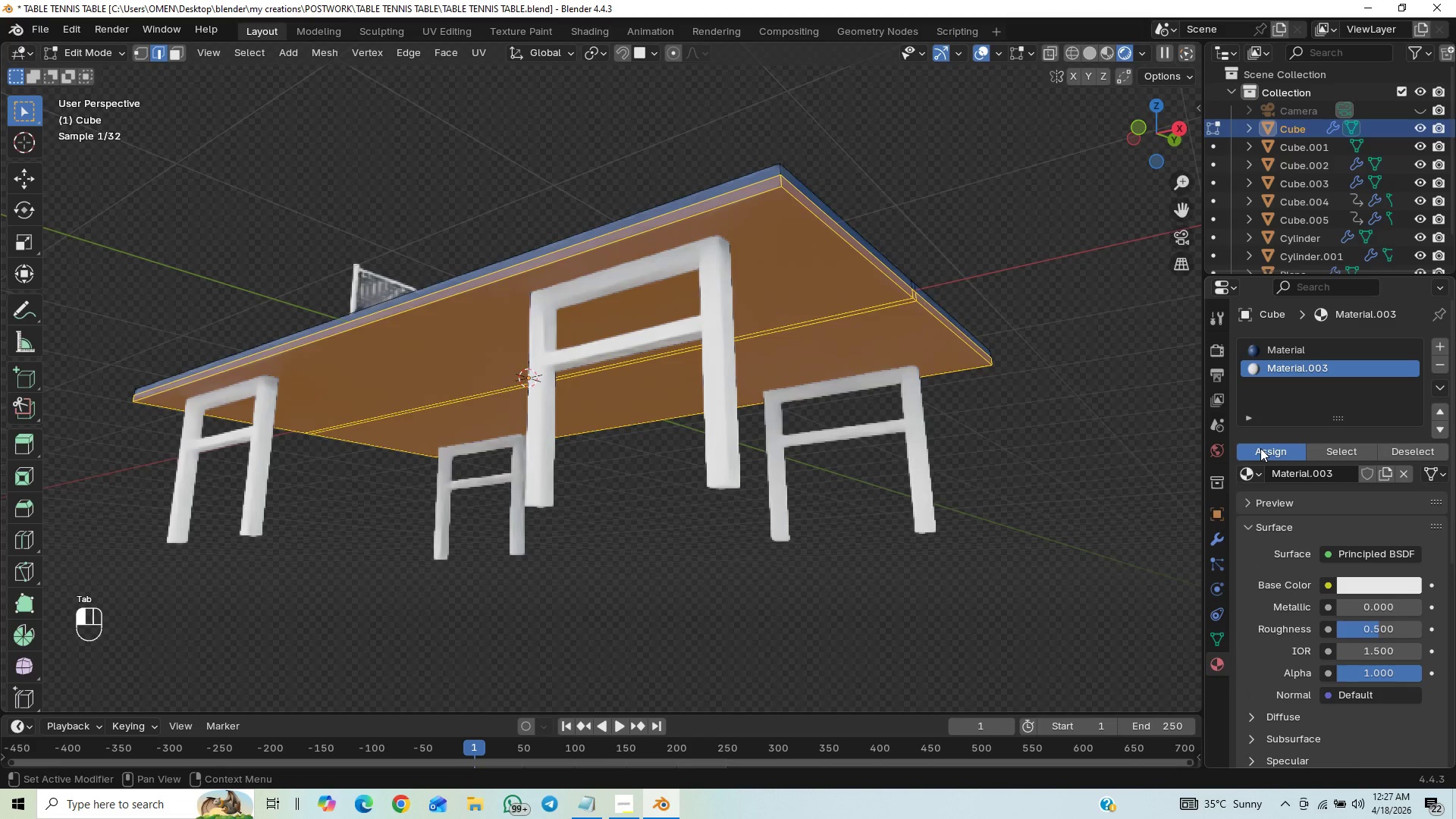 
double_click([1260, 448])
 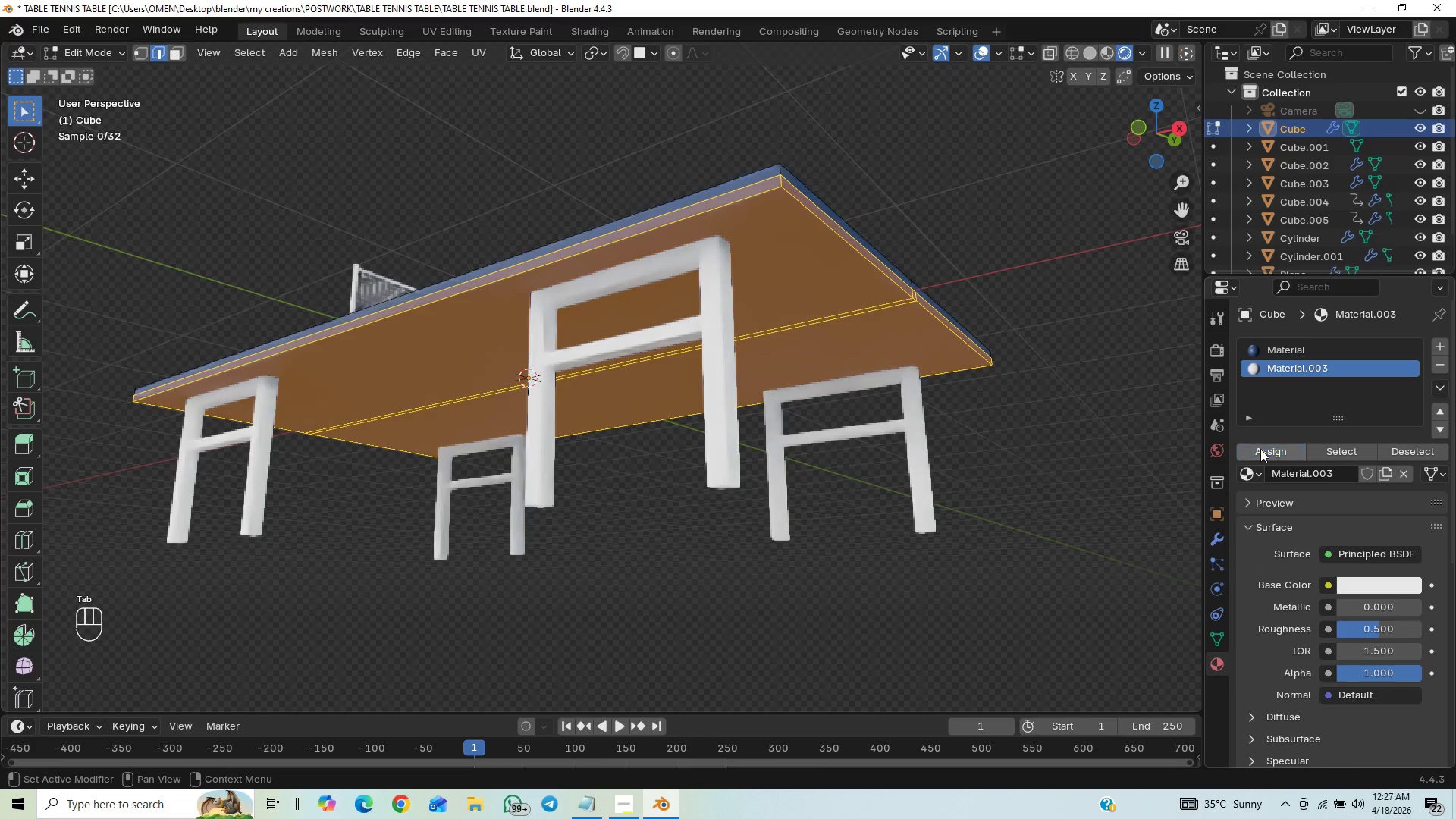 
triple_click([1260, 449])
 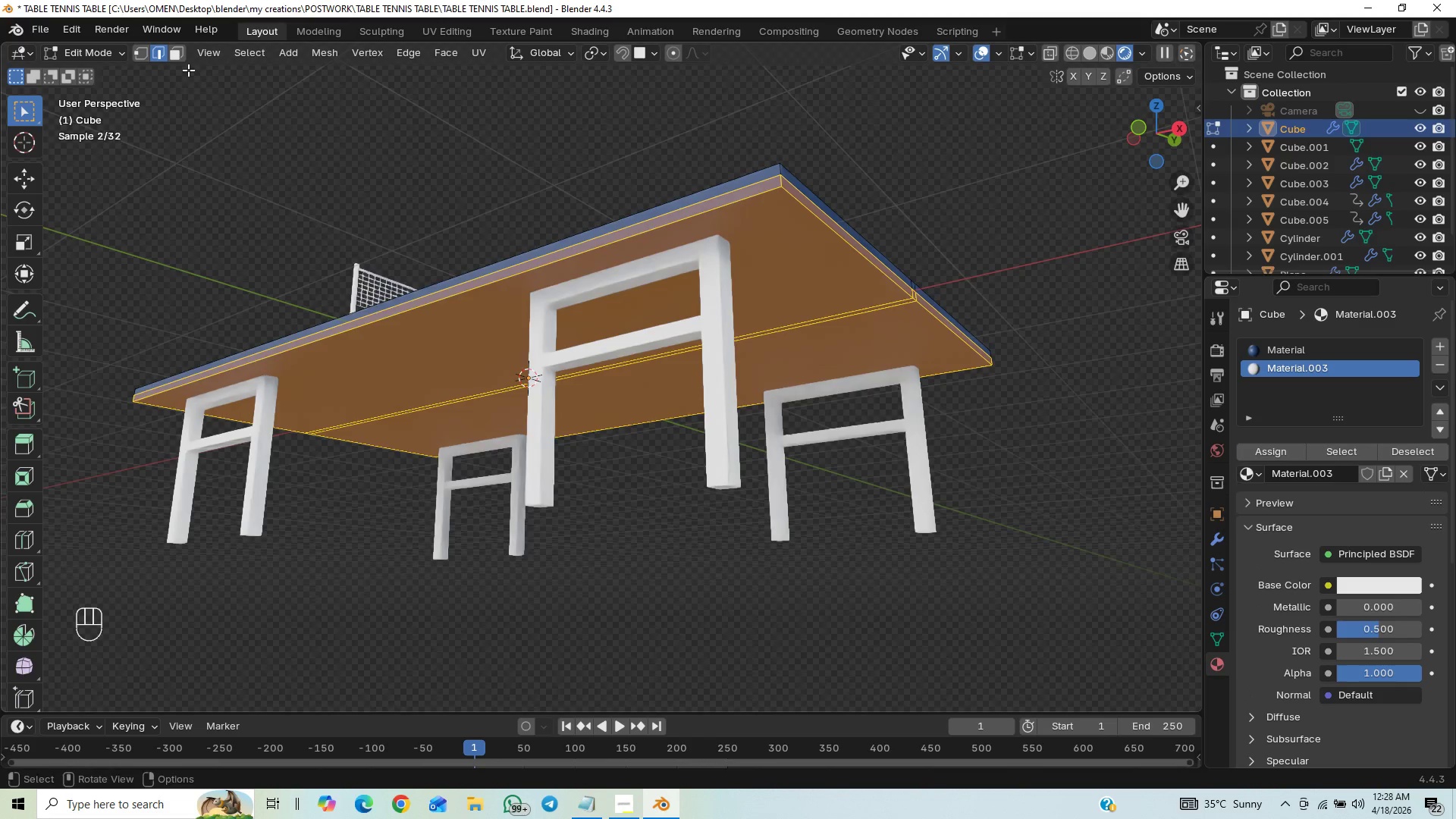 
left_click([179, 55])
 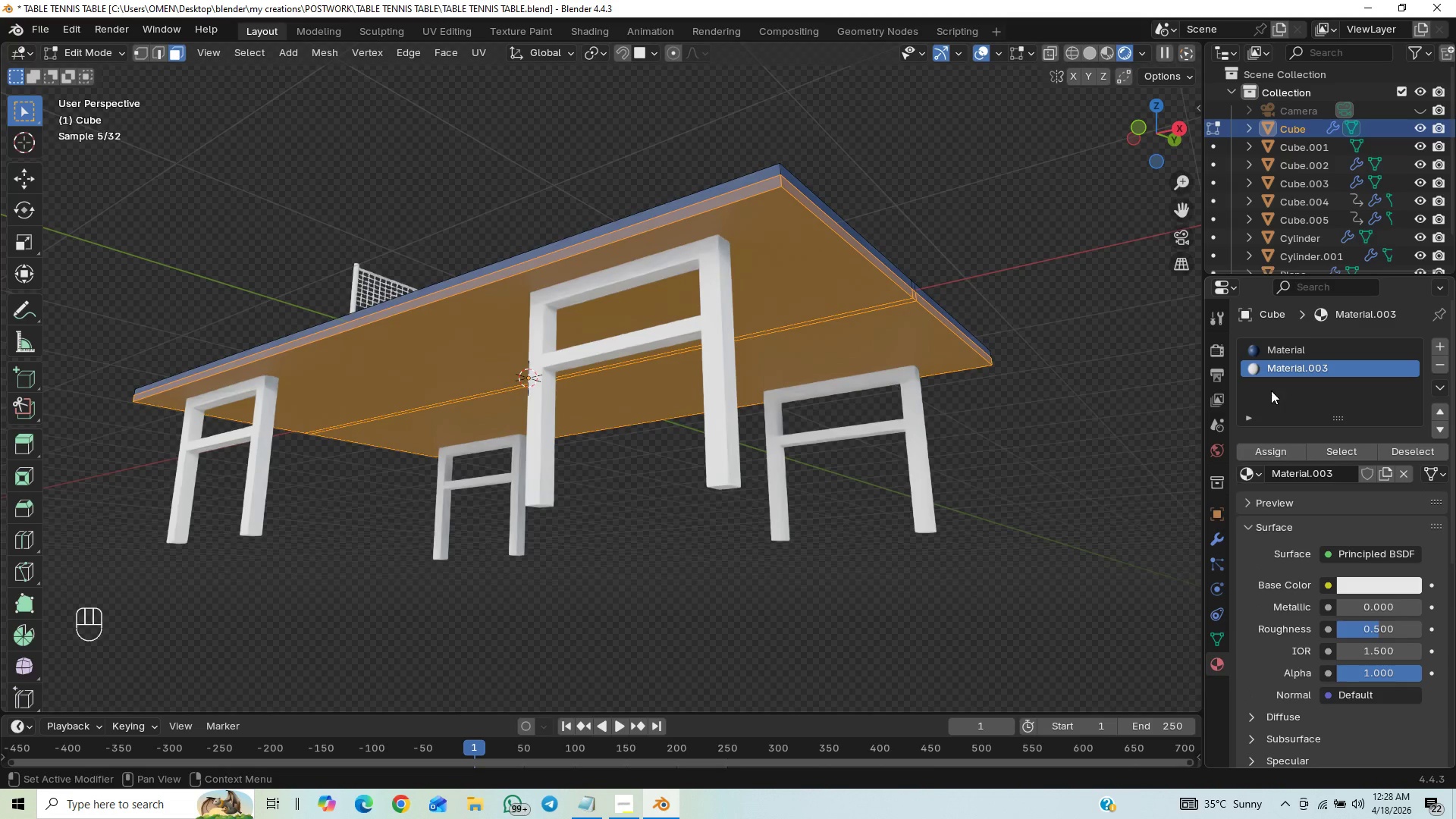 
left_click([1270, 449])
 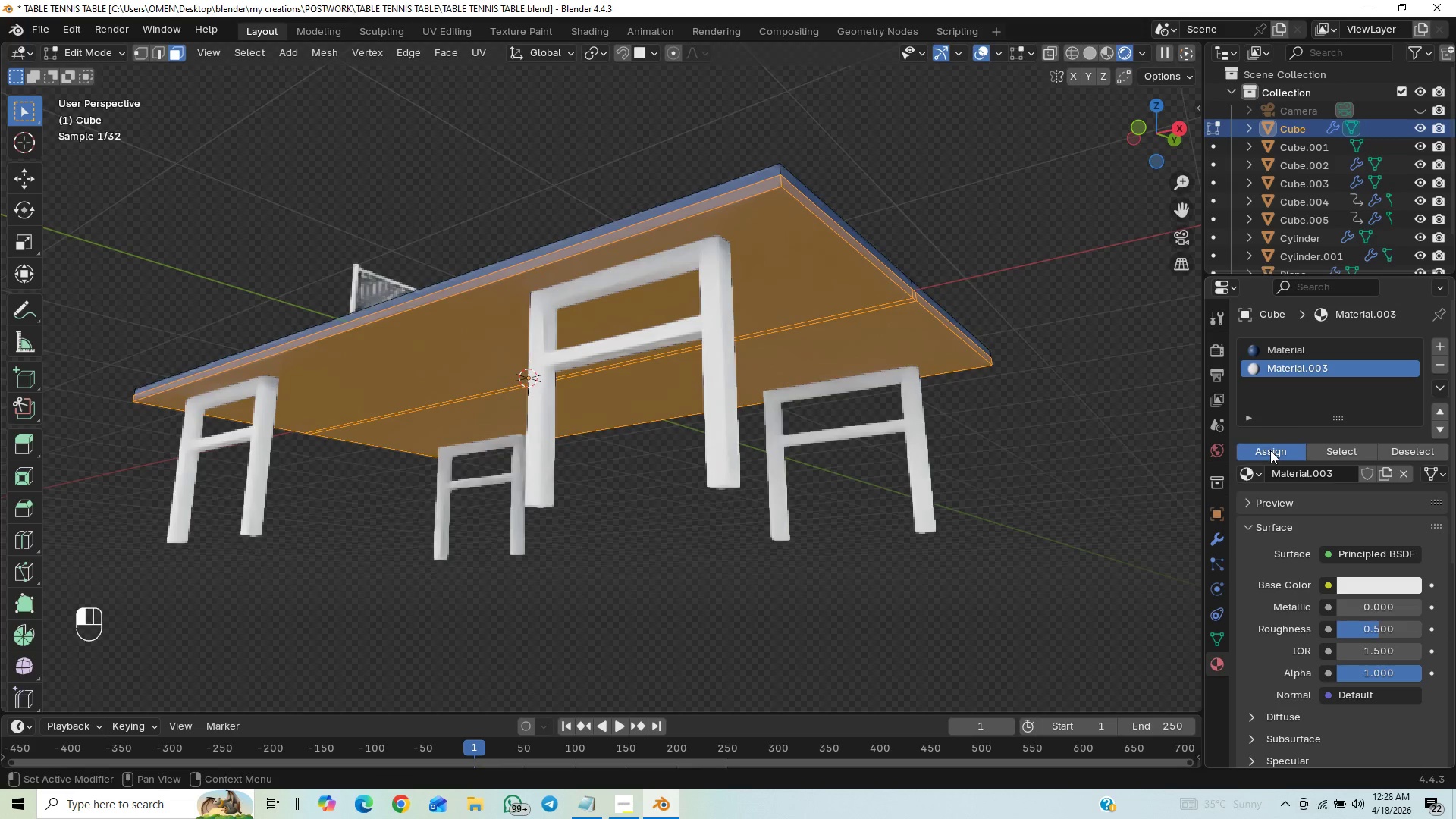 
double_click([1270, 451])
 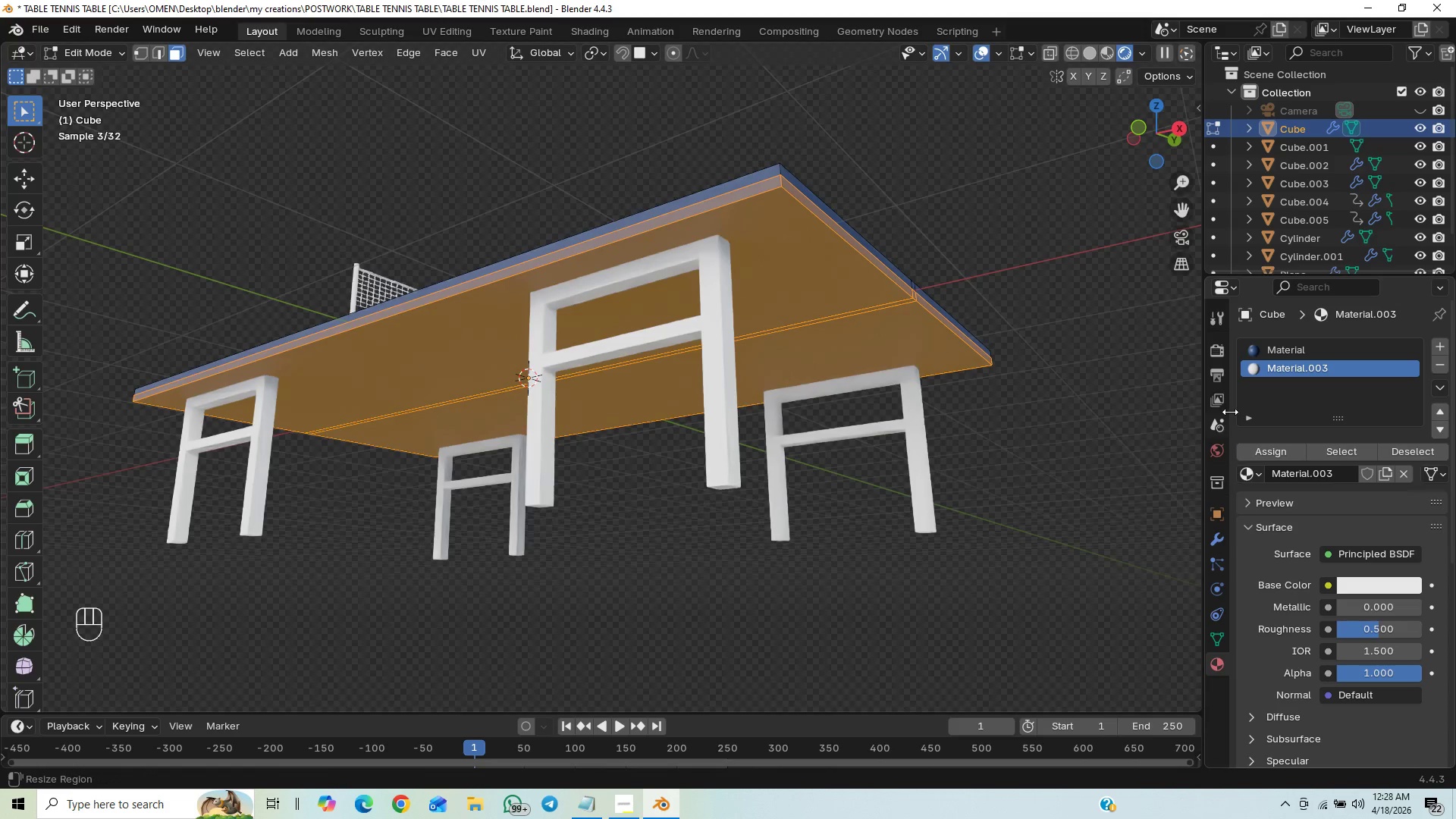 
key(Tab)
 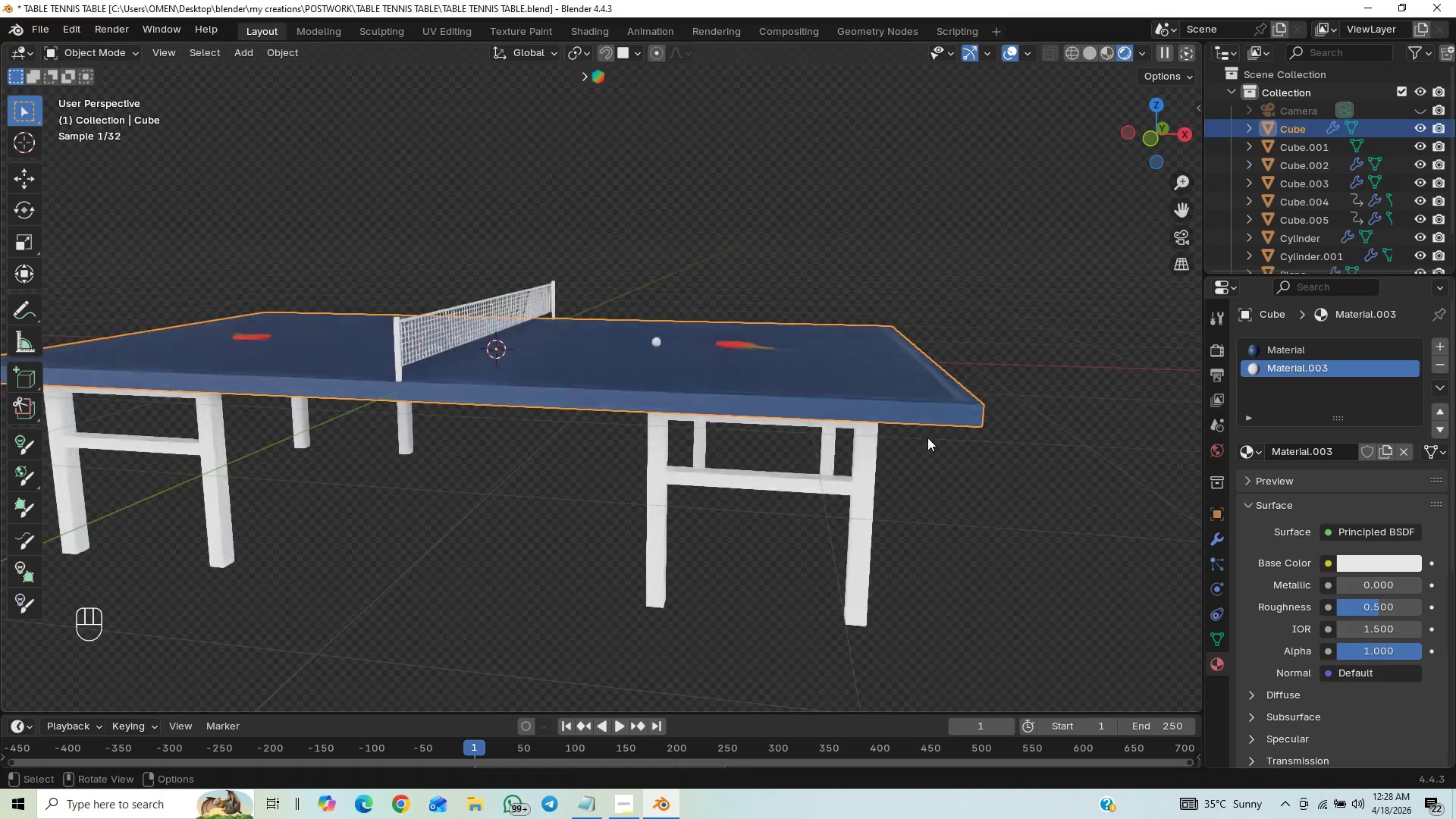 
key(Tab)
 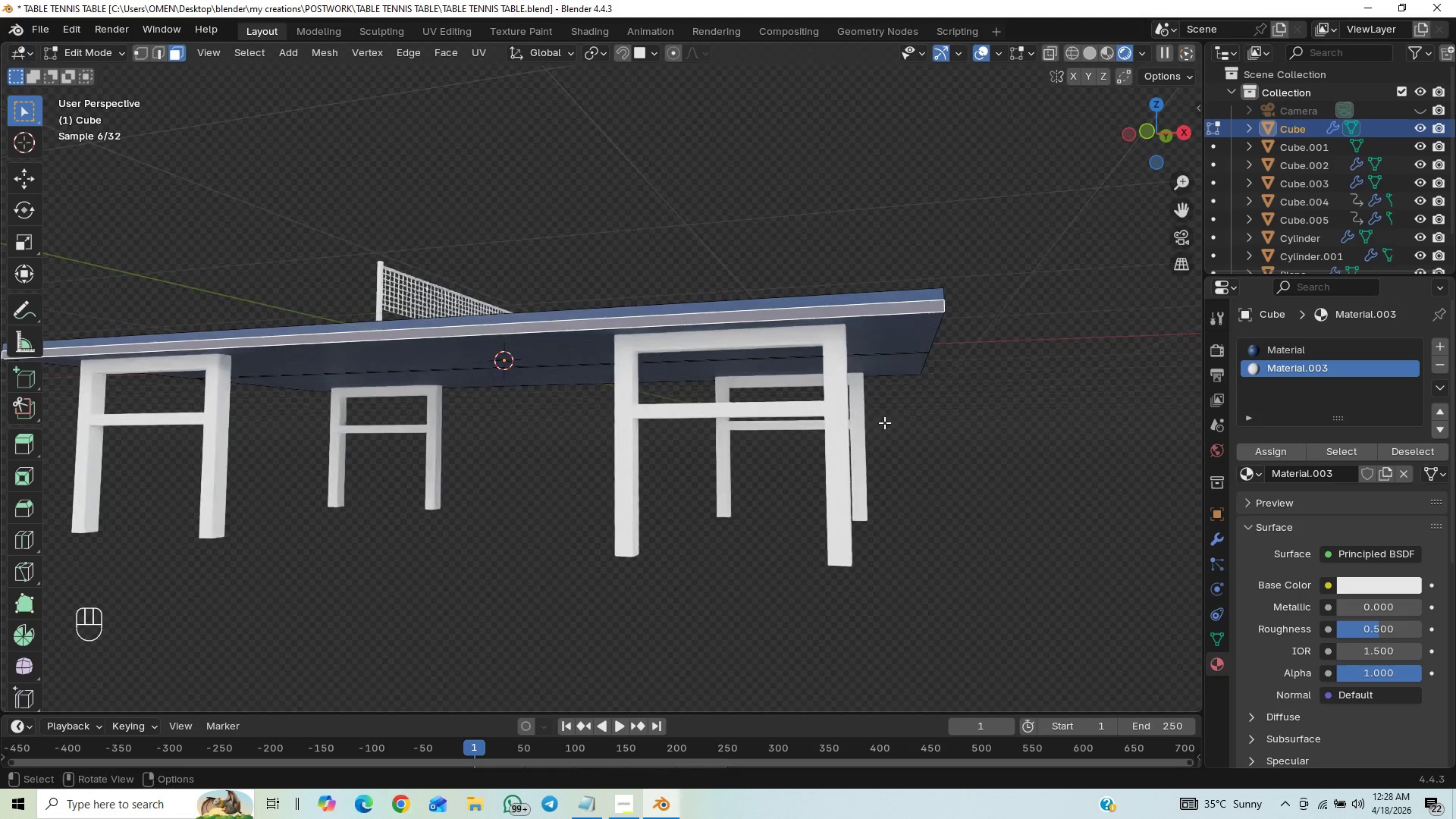 
wait(7.33)
 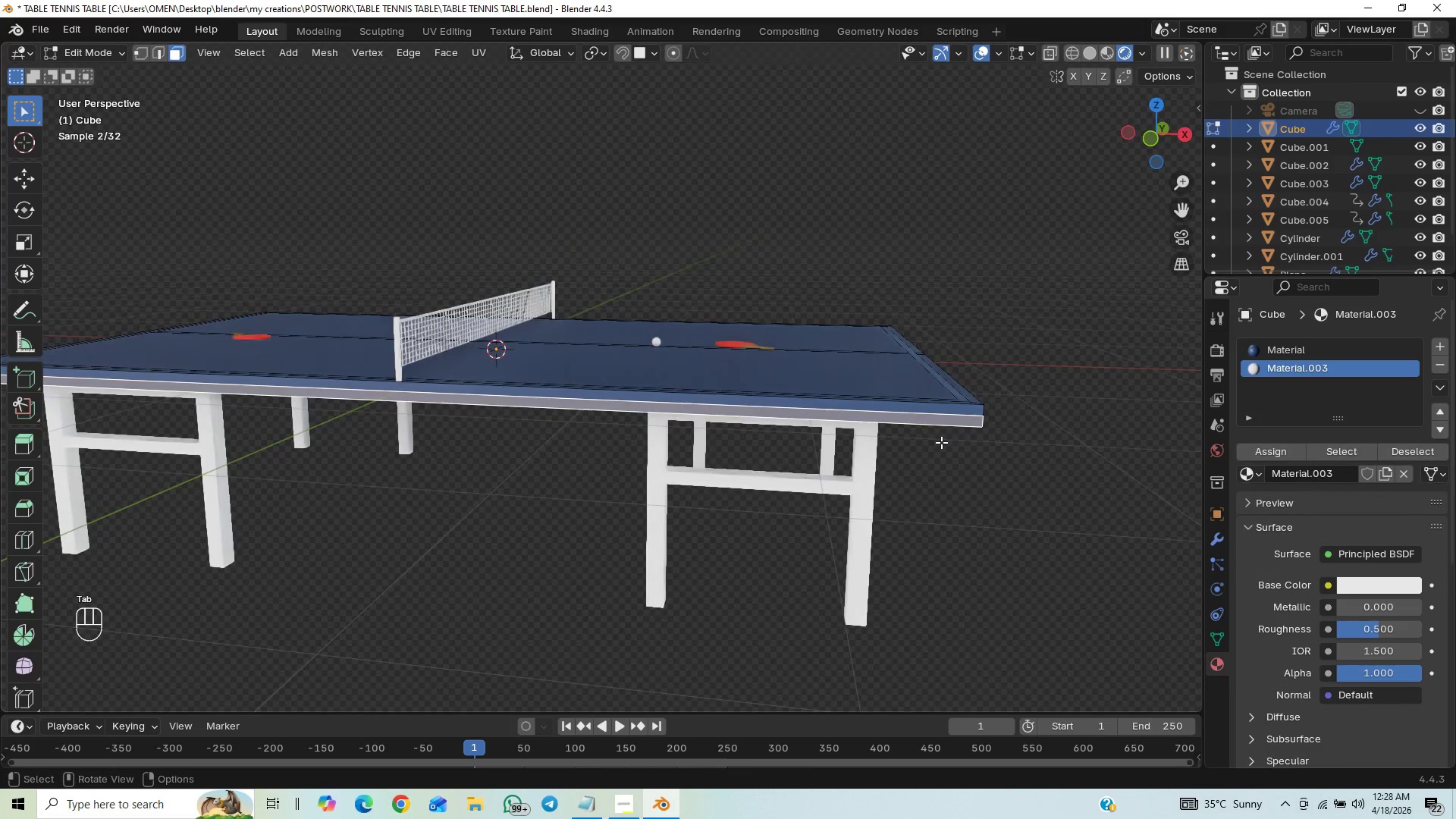 
key(End)
 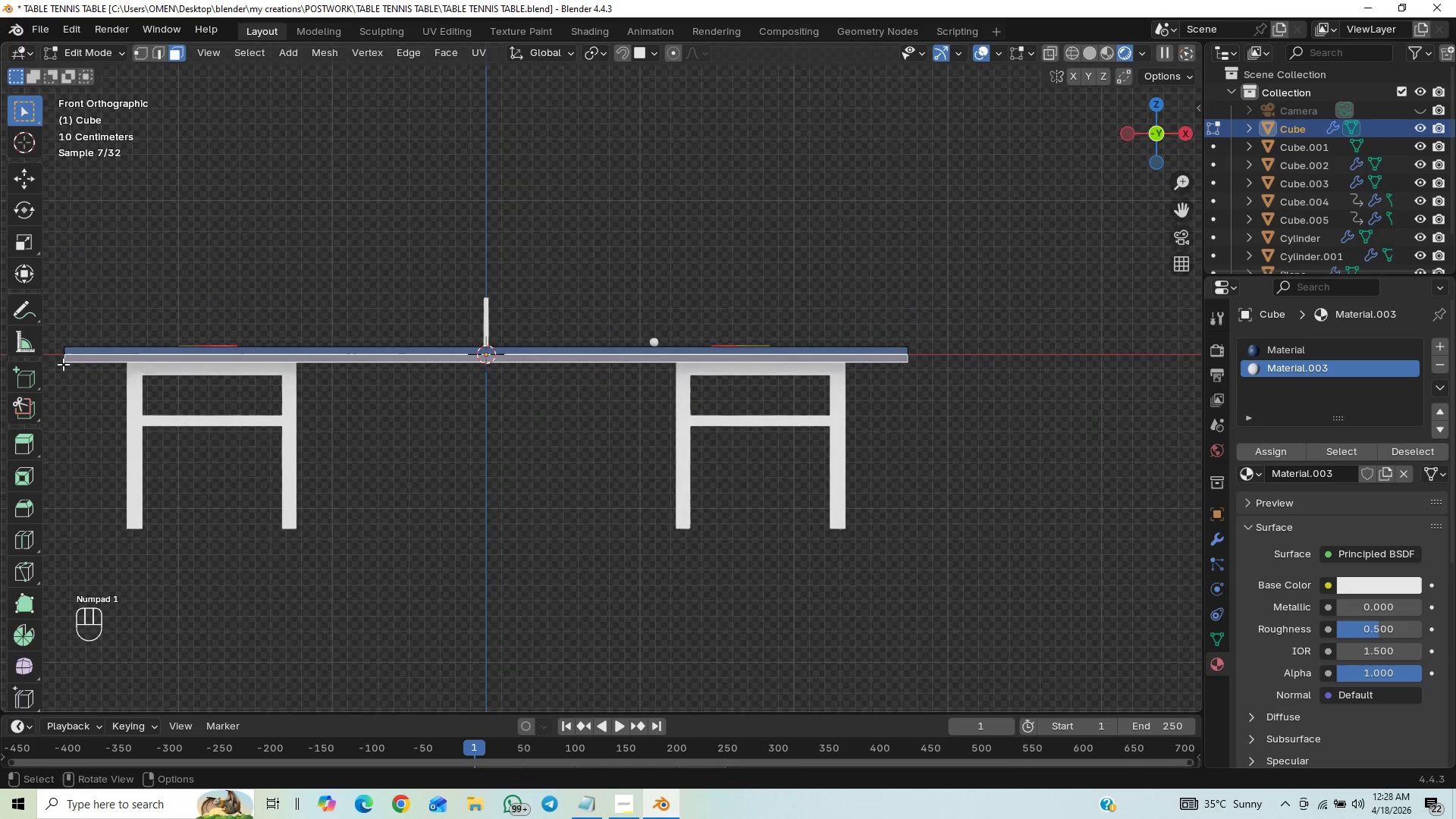 
left_click_drag(start_coordinate=[52, 347], to_coordinate=[68, 398])
 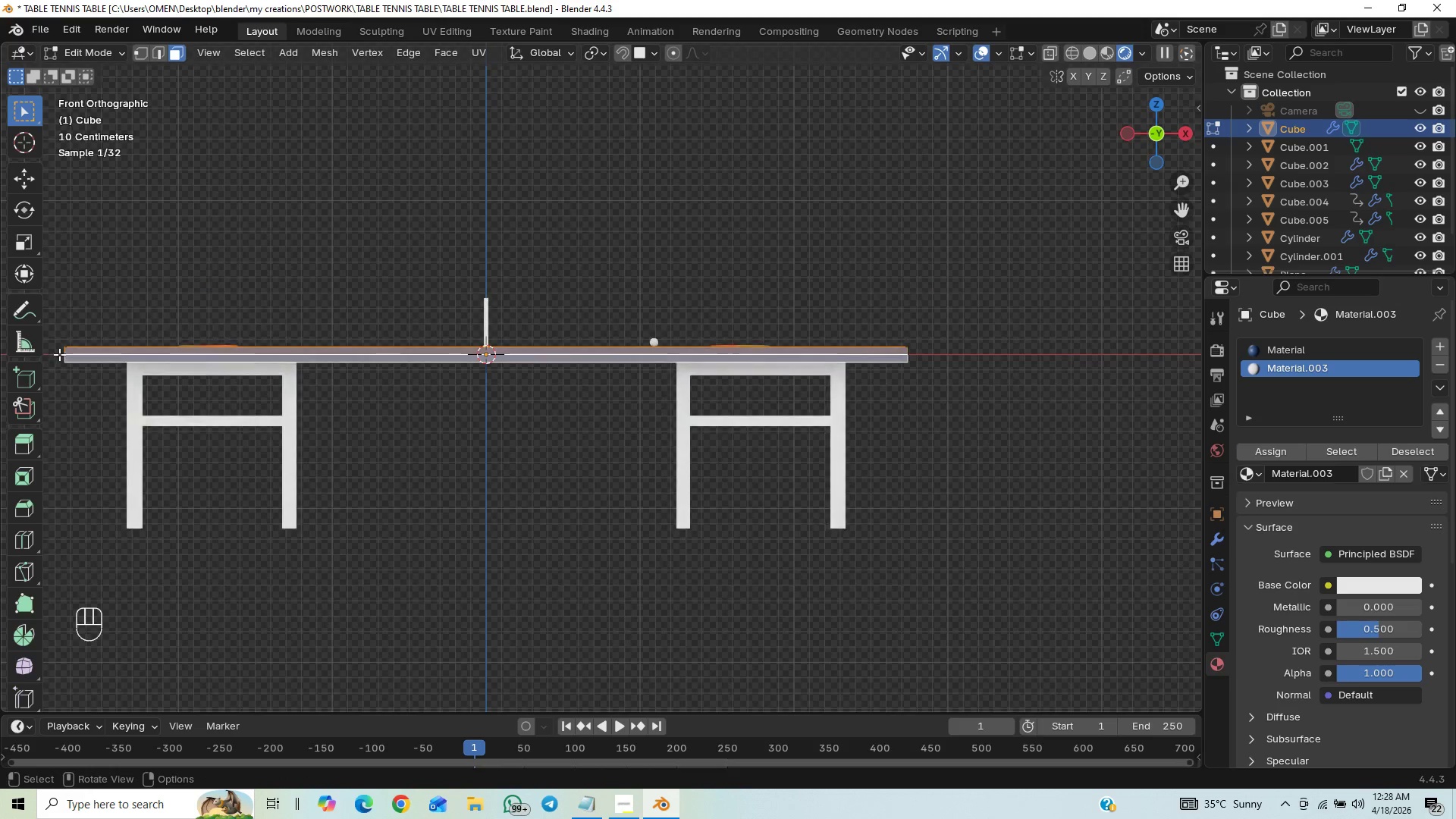 
left_click_drag(start_coordinate=[59, 354], to_coordinate=[971, 405])
 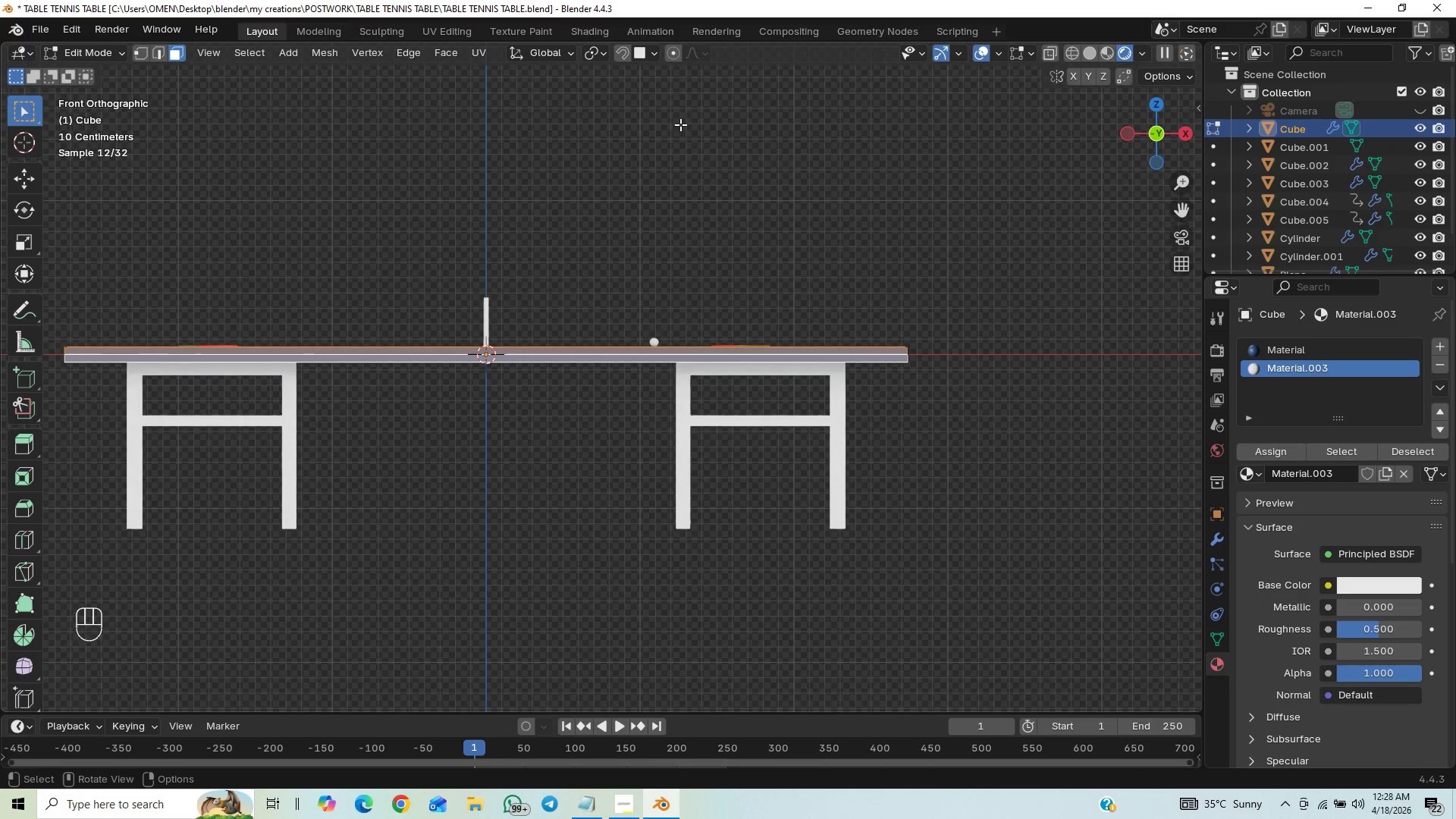 
left_click([1050, 55])
 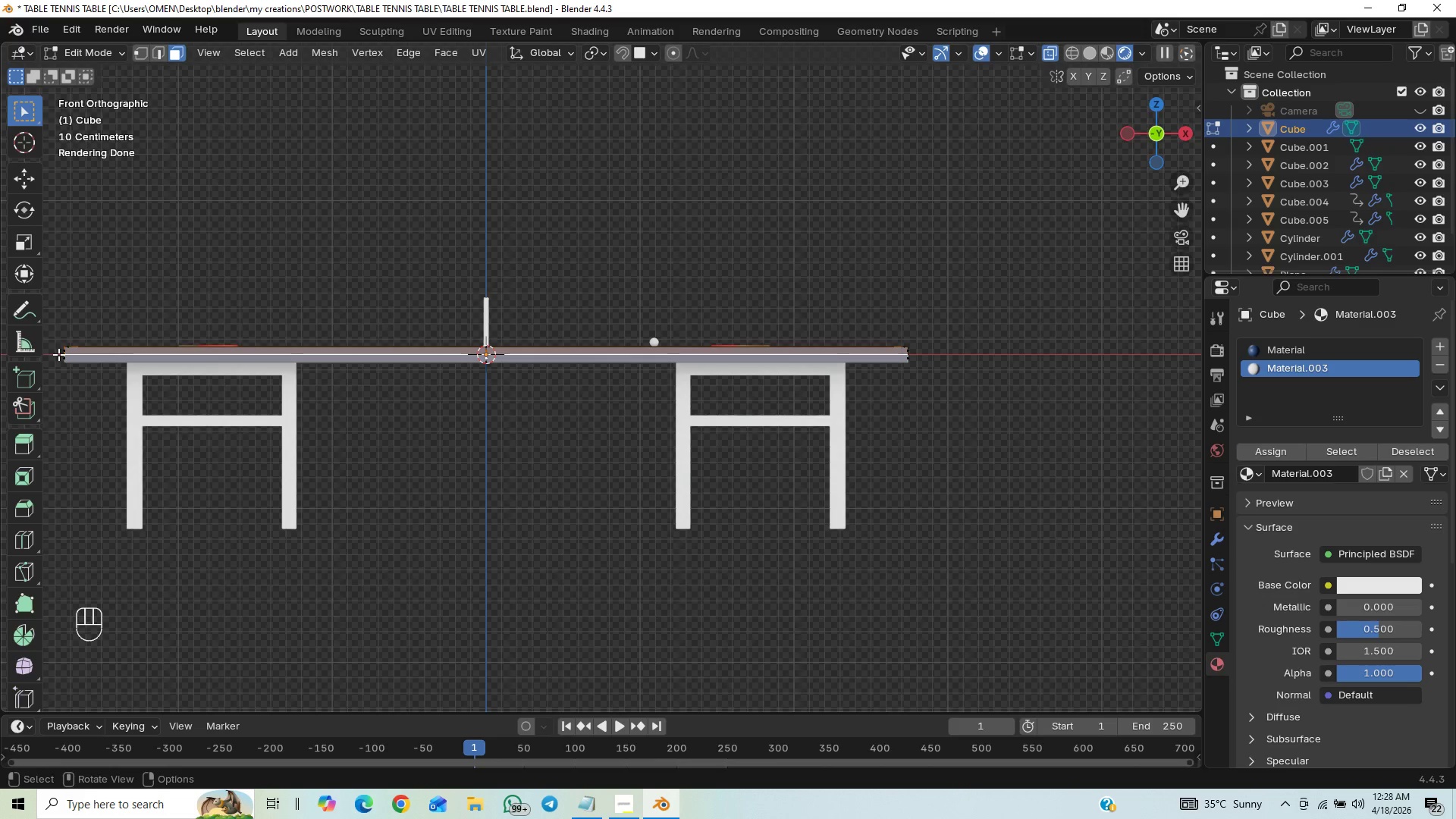 
left_click_drag(start_coordinate=[61, 350], to_coordinate=[1001, 423])
 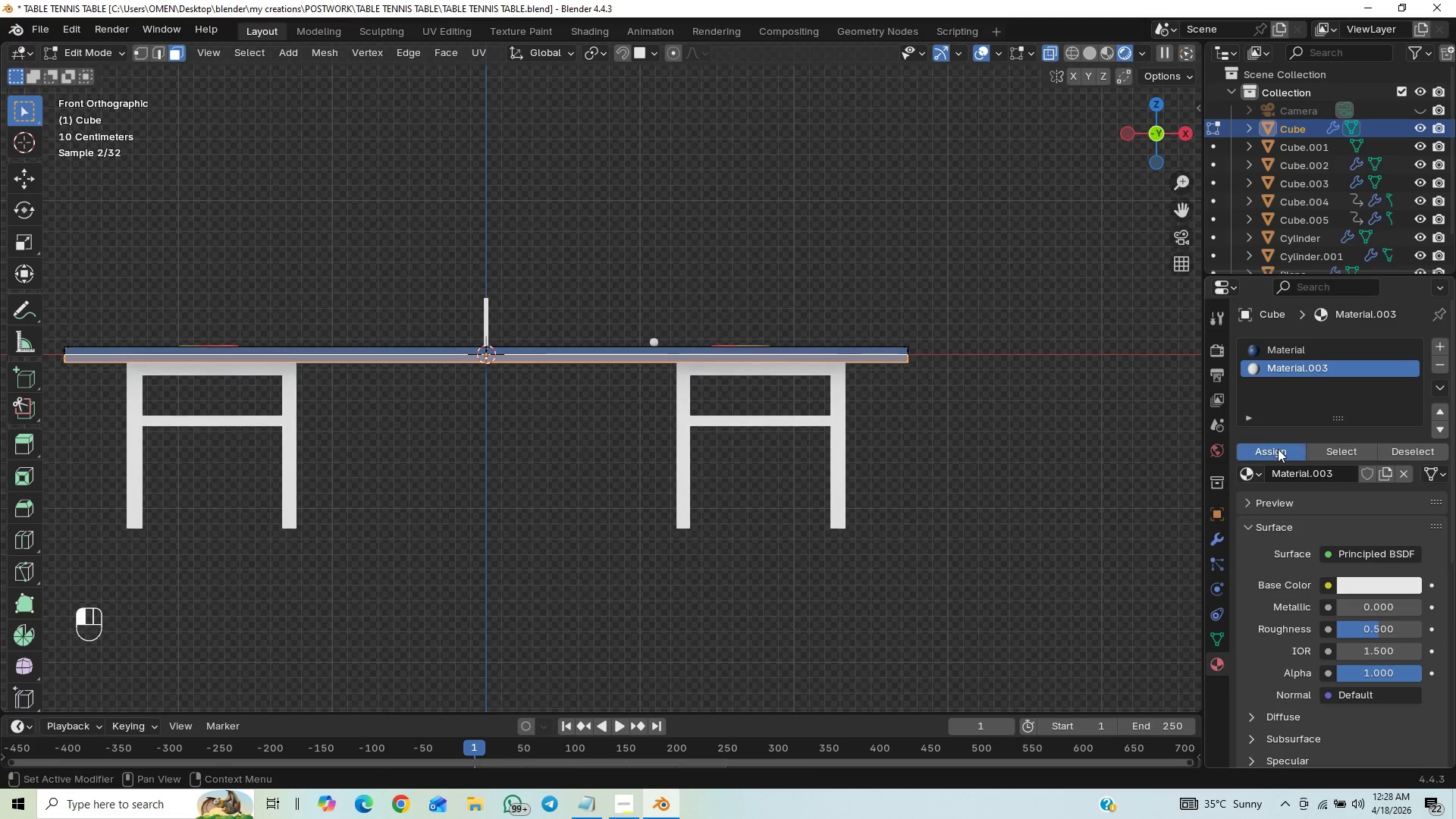 
double_click([1278, 449])
 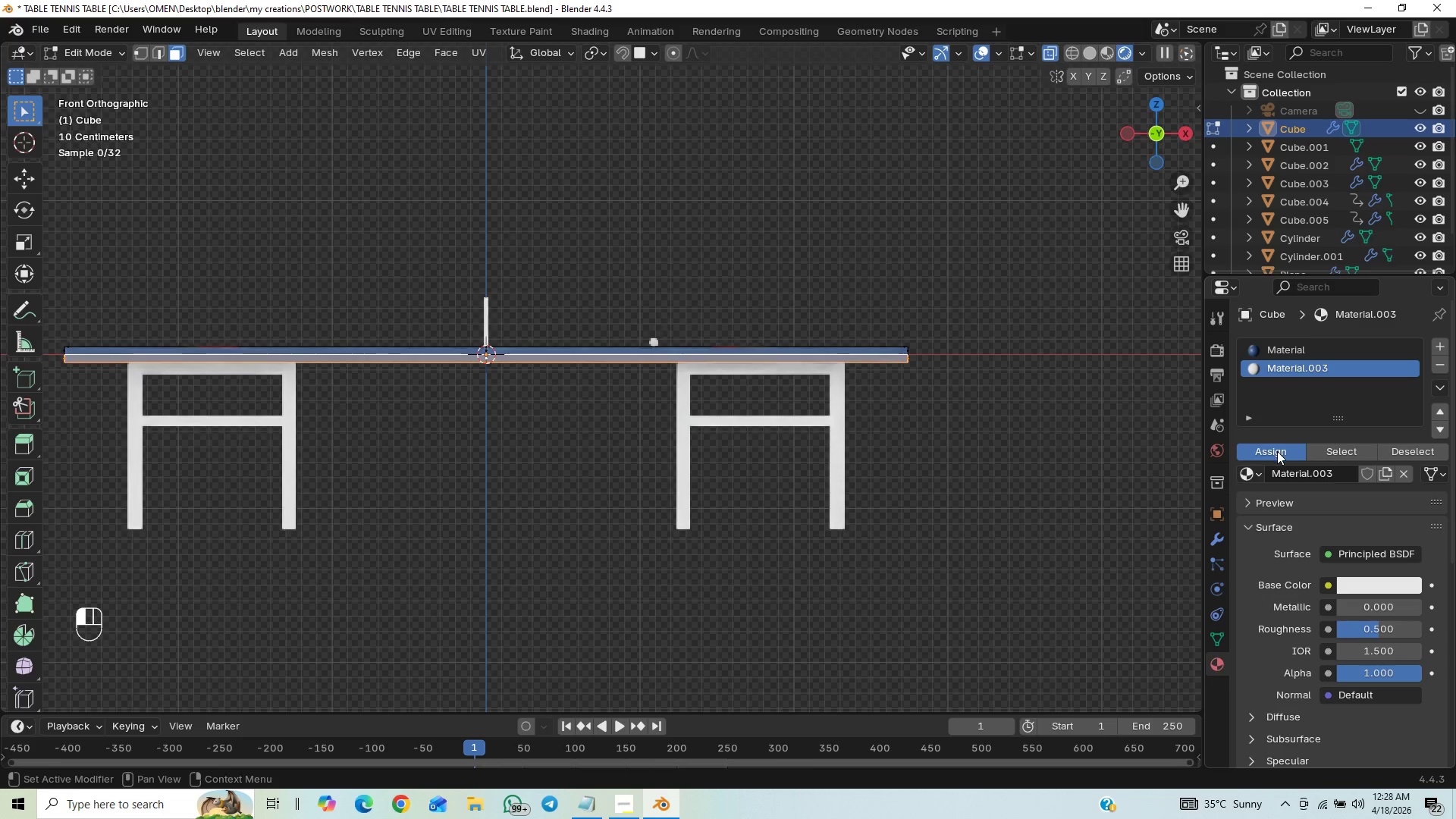 
triple_click([1277, 451])
 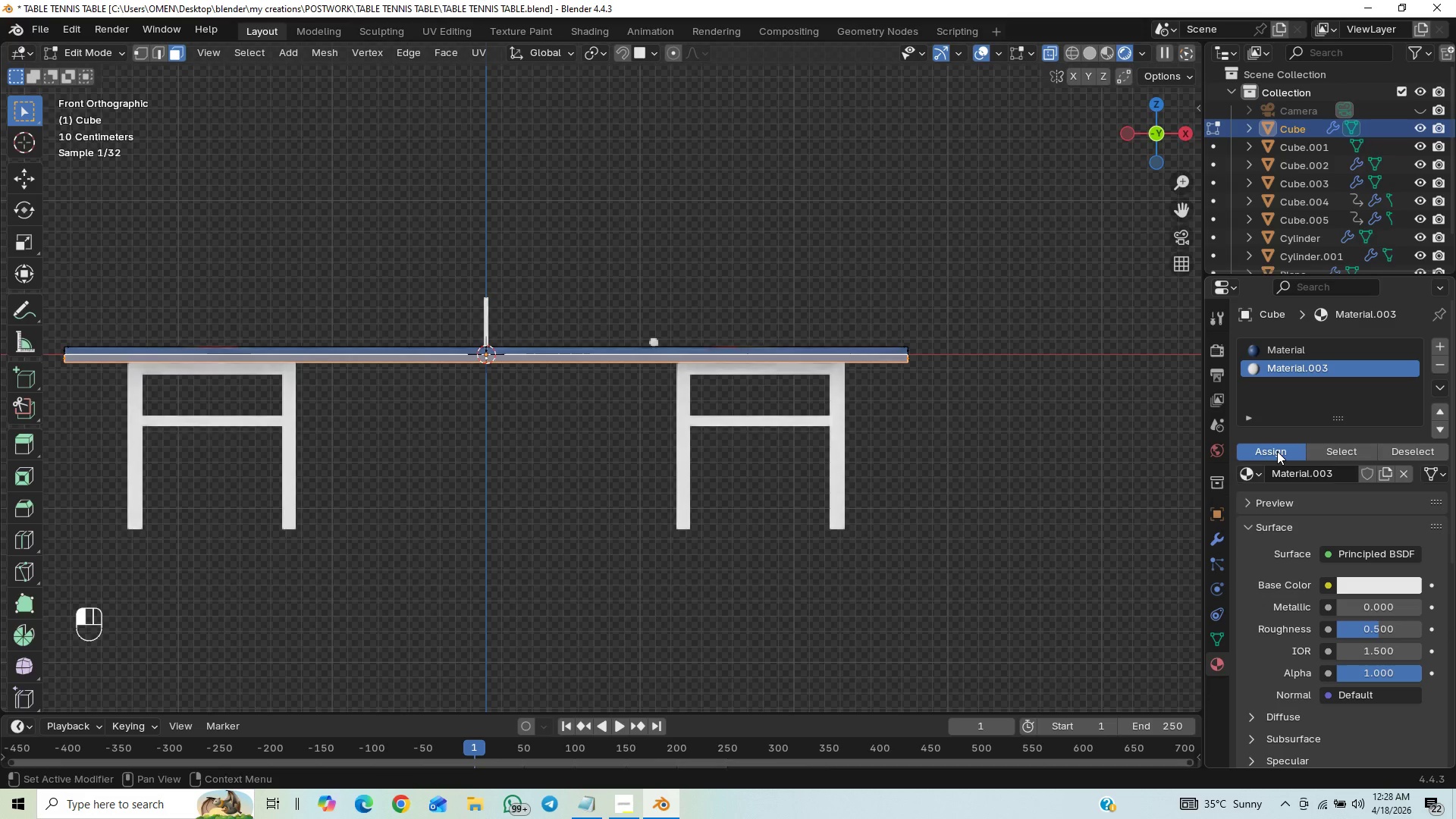 
triple_click([1277, 451])
 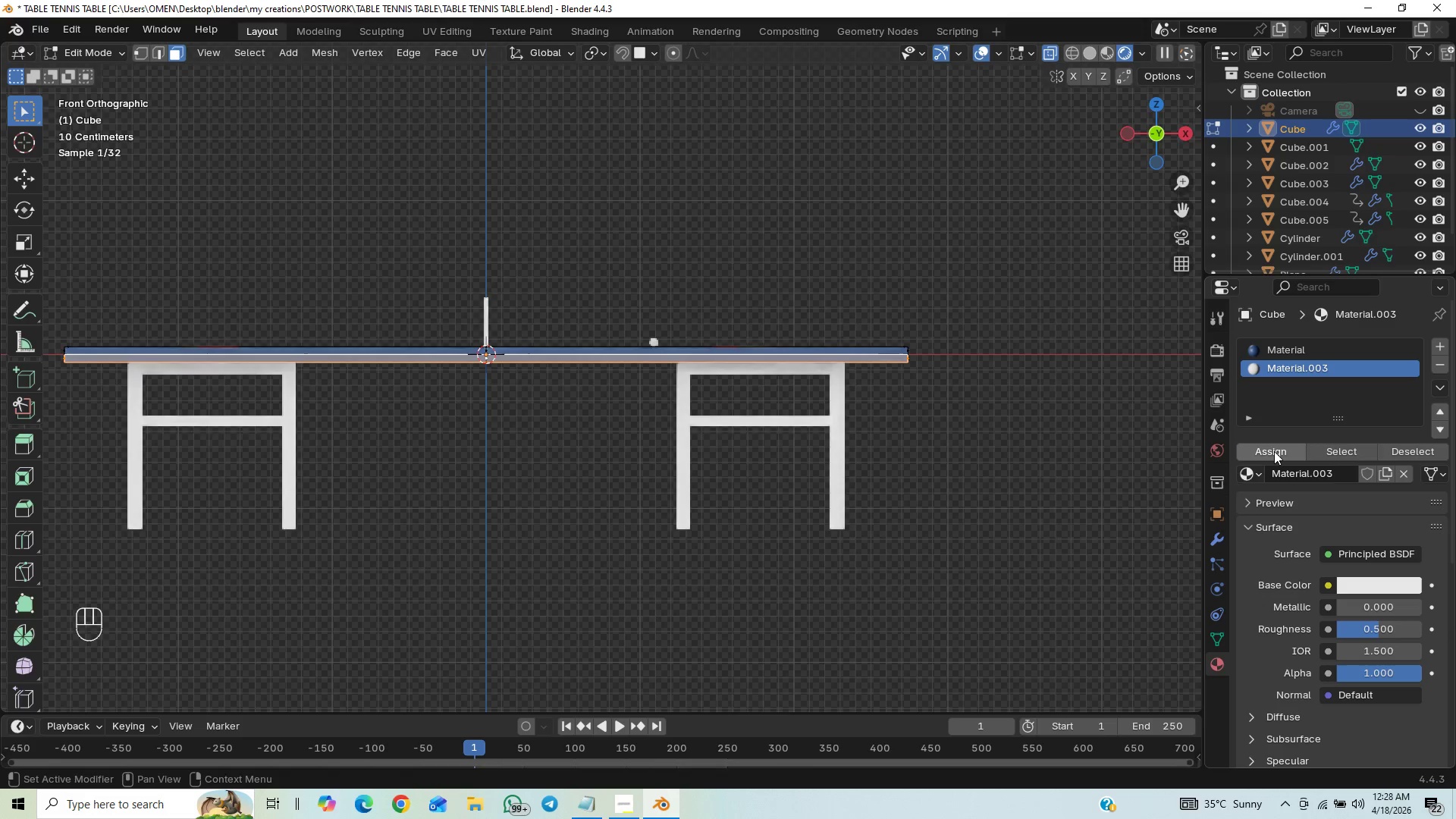 
left_click([1274, 451])
 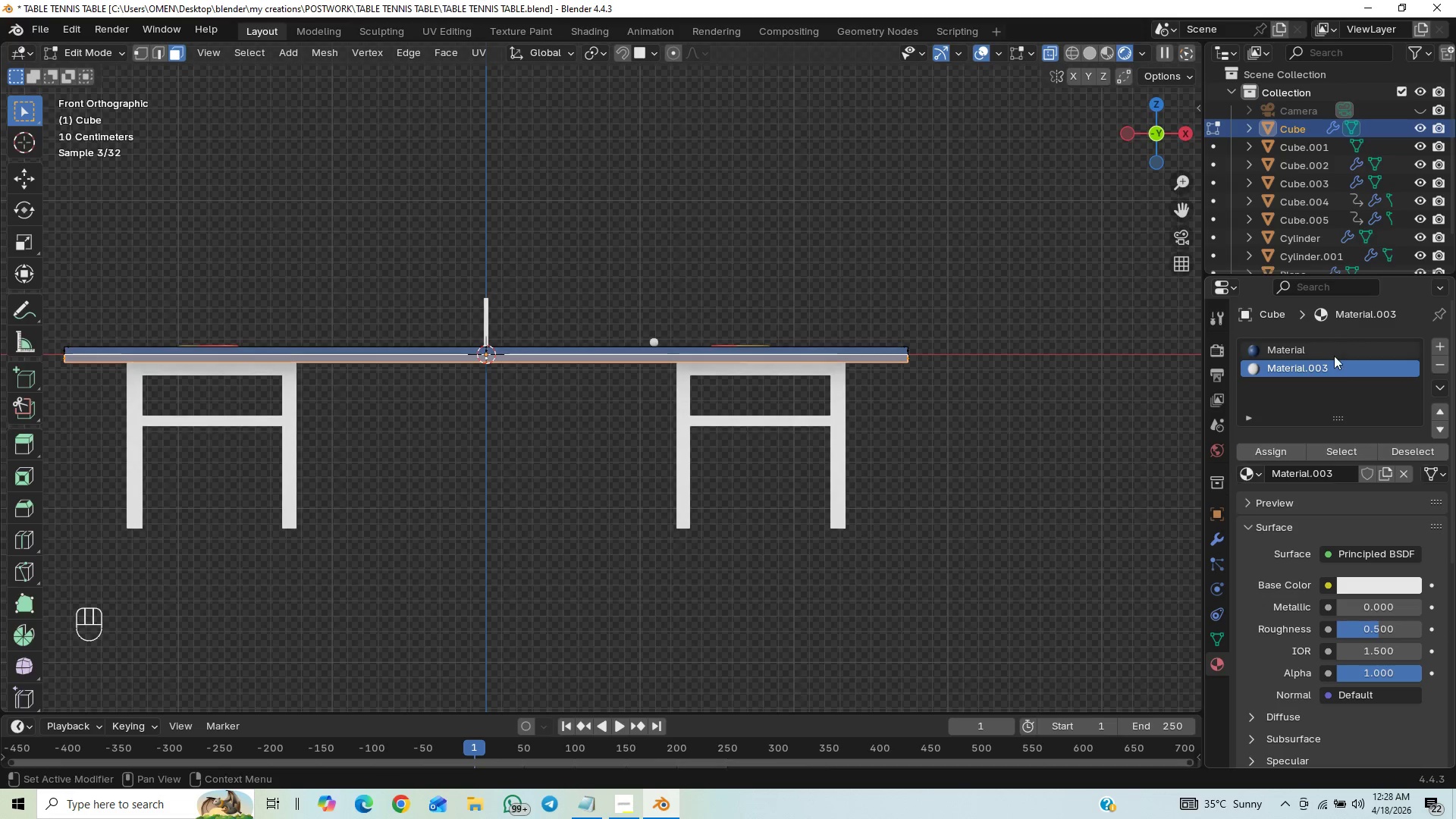 
left_click([1334, 354])
 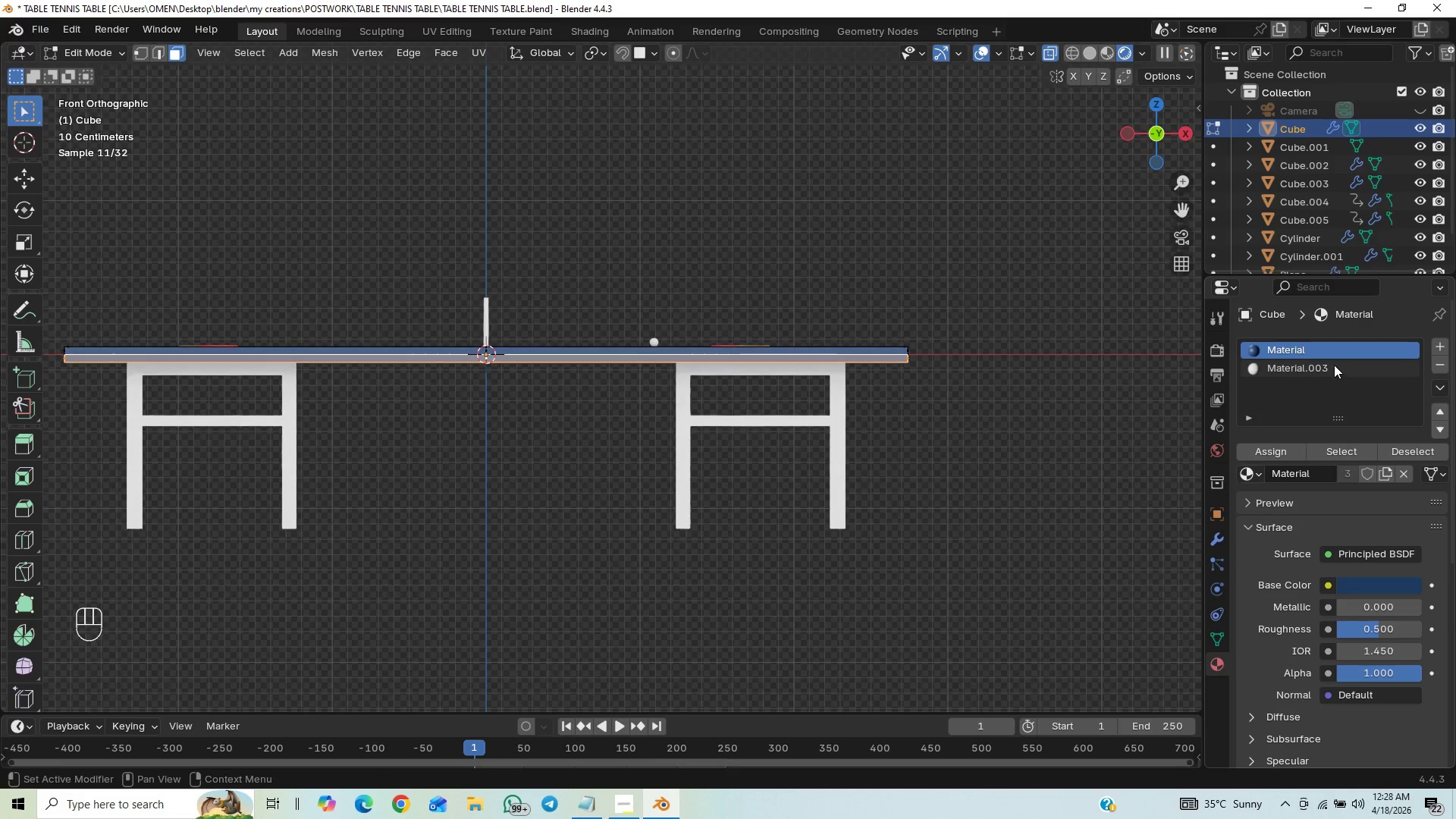 
left_click([1334, 363])
 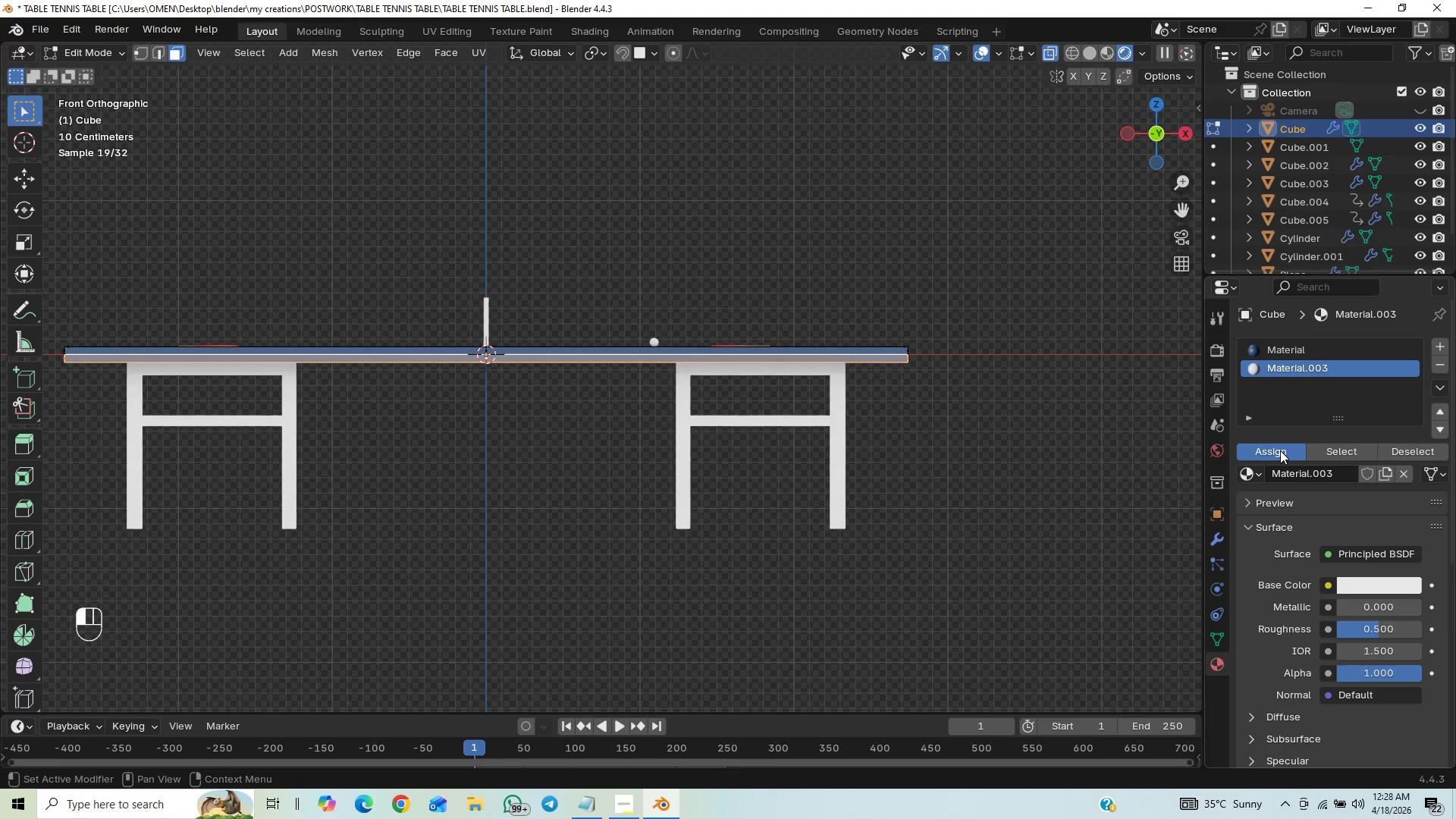 
double_click([1280, 450])
 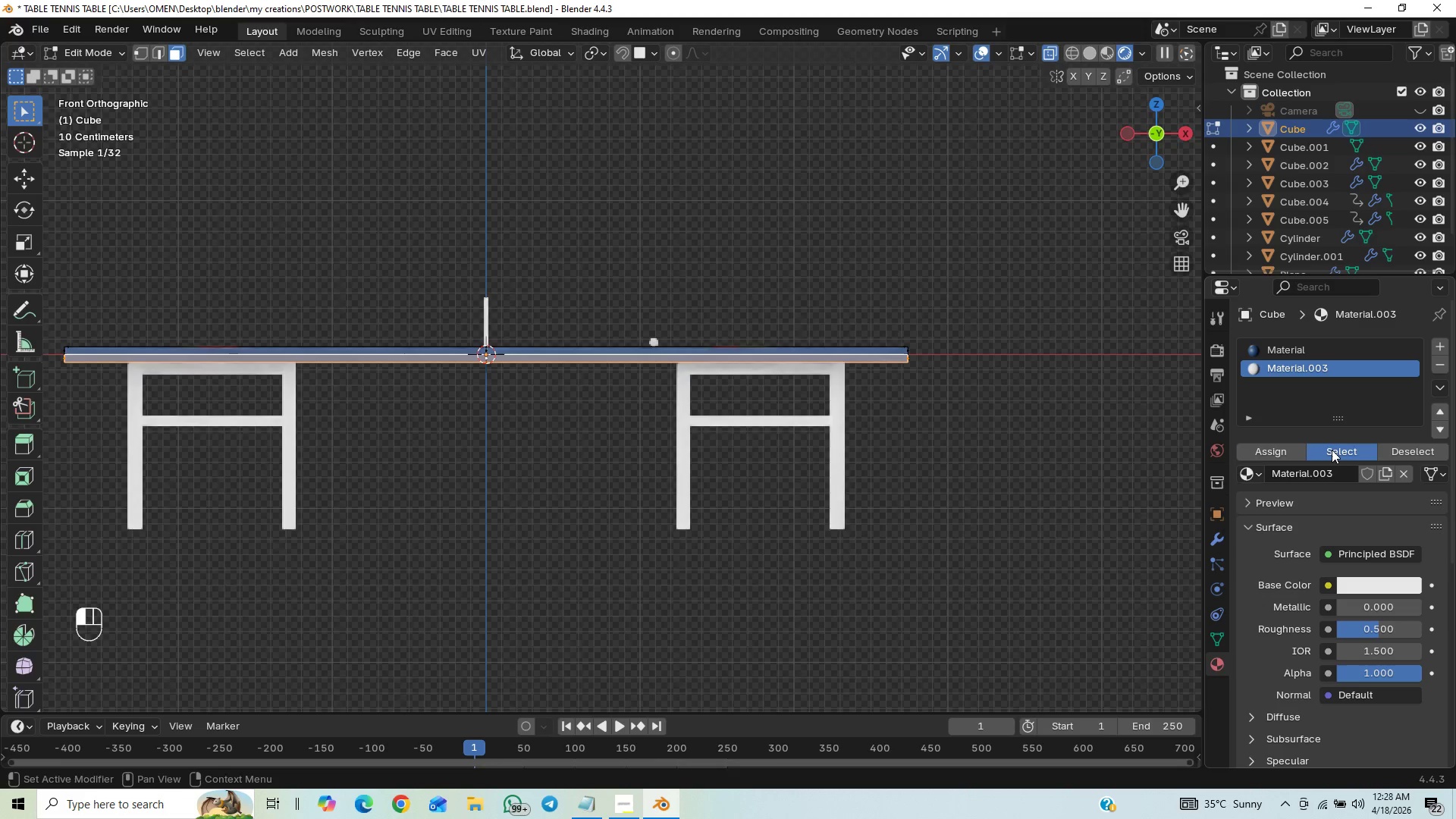 
double_click([1332, 450])
 